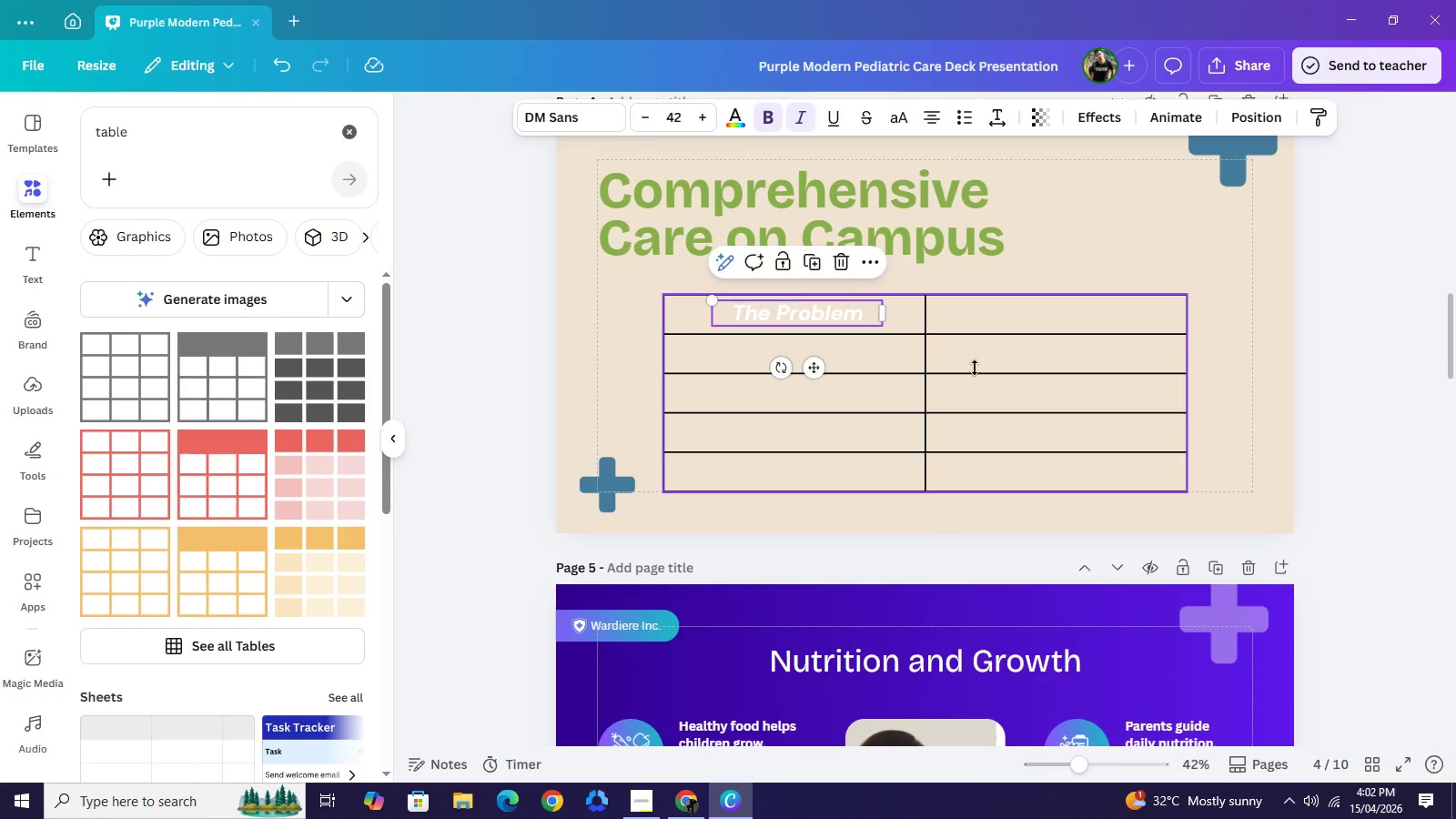 
left_click([975, 368])
 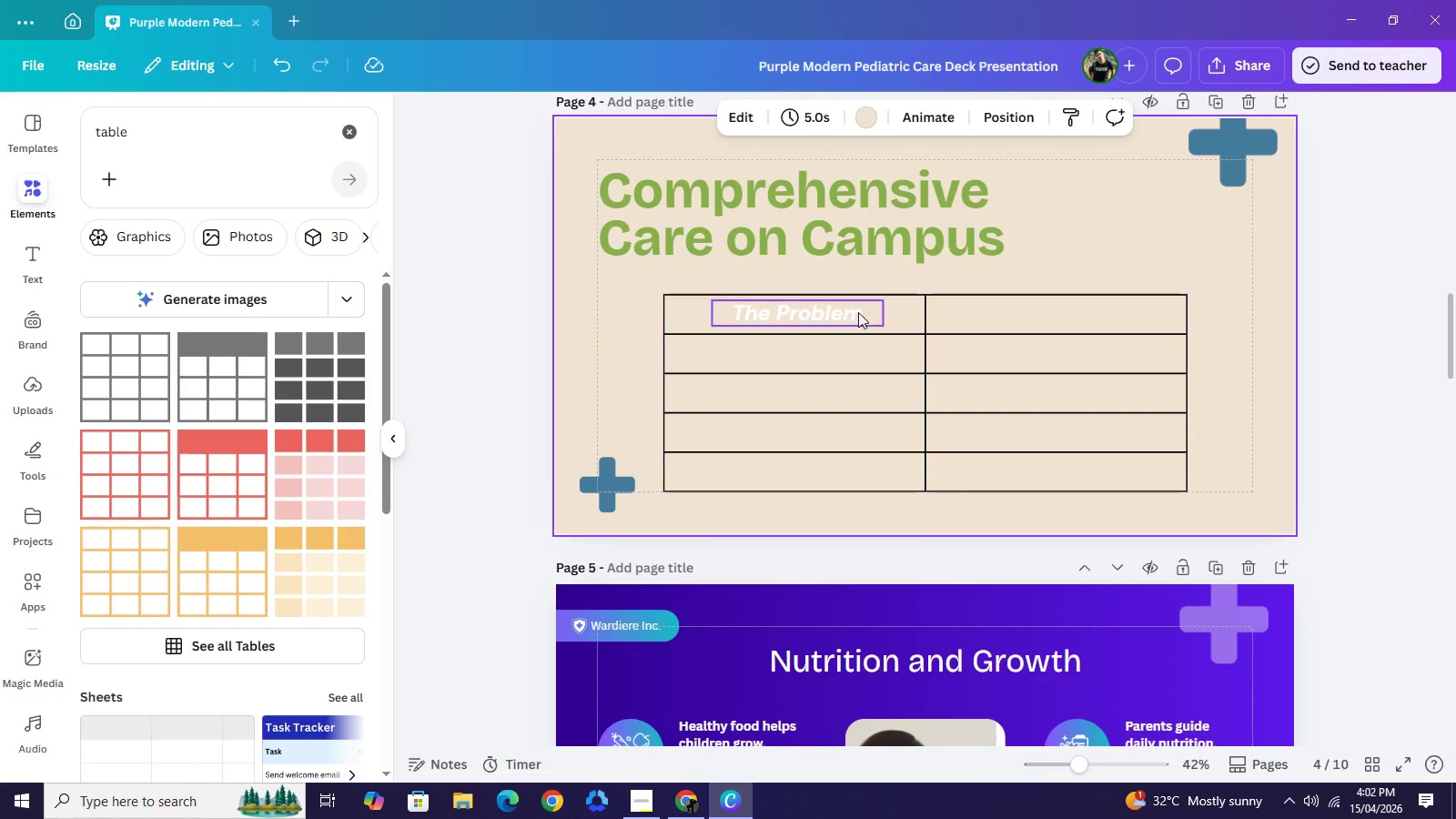 
left_click([900, 324])
 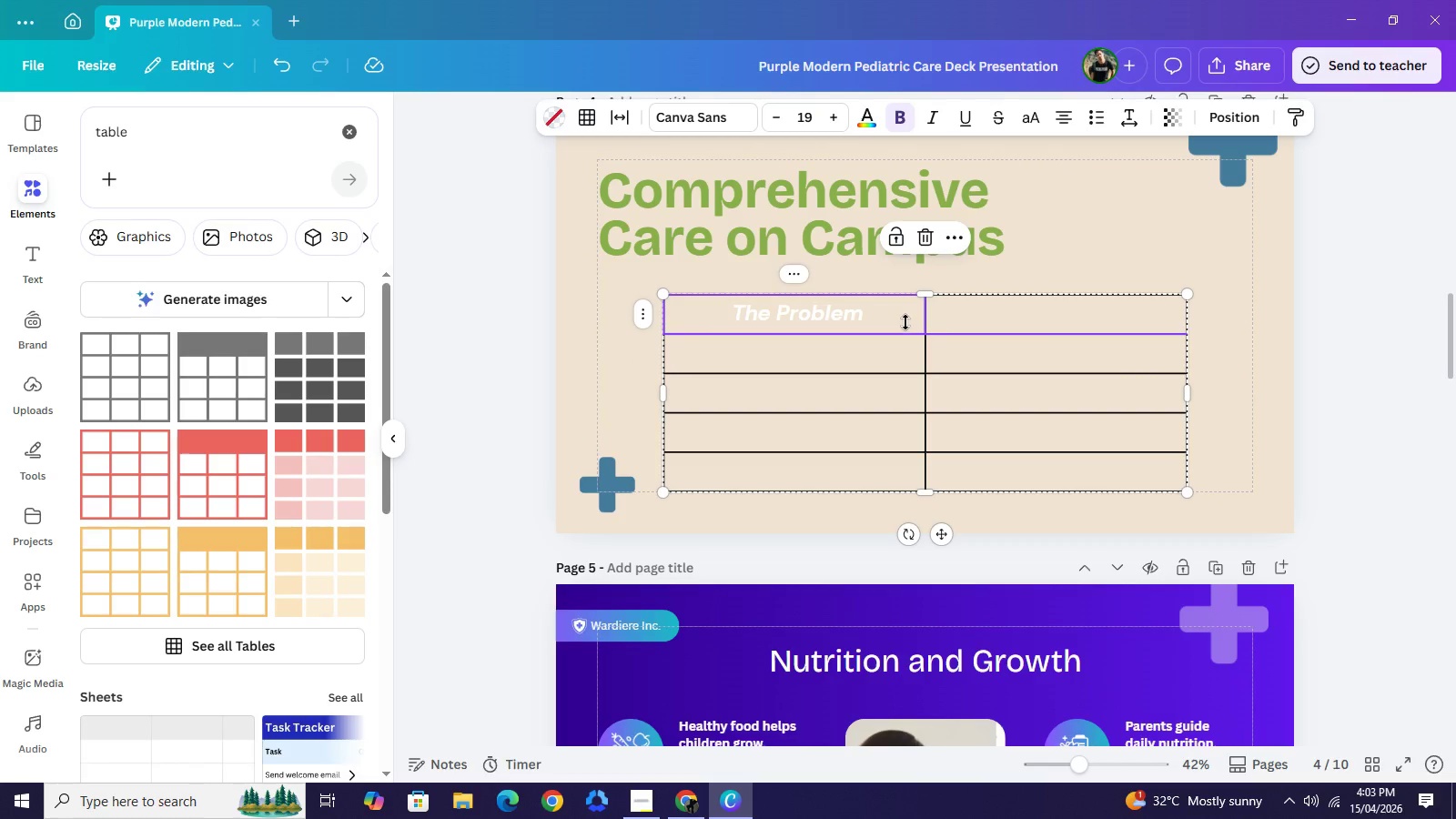 
left_click_drag(start_coordinate=[905, 322], to_coordinate=[1014, 318])
 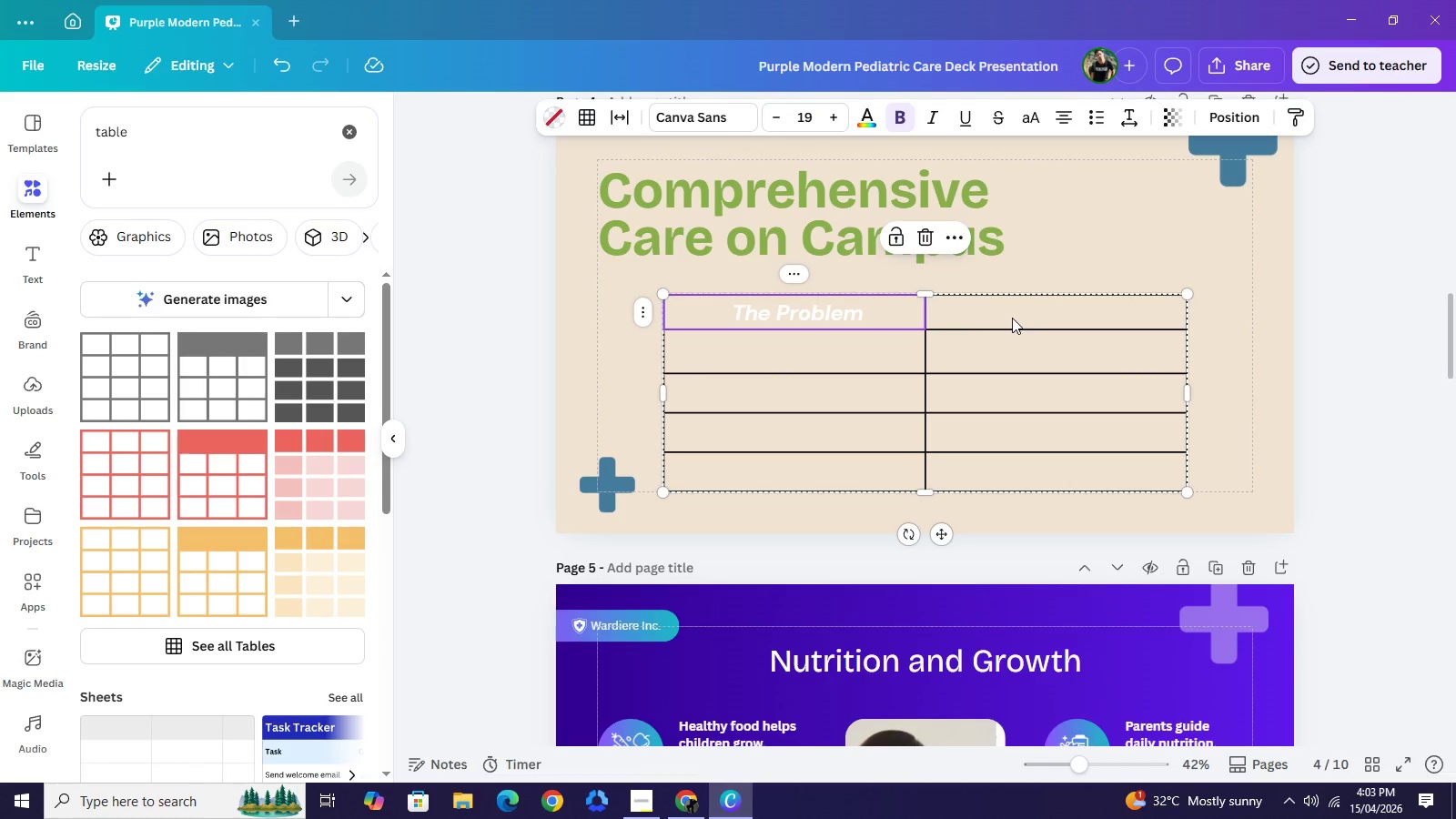 
key(Control+Z)
 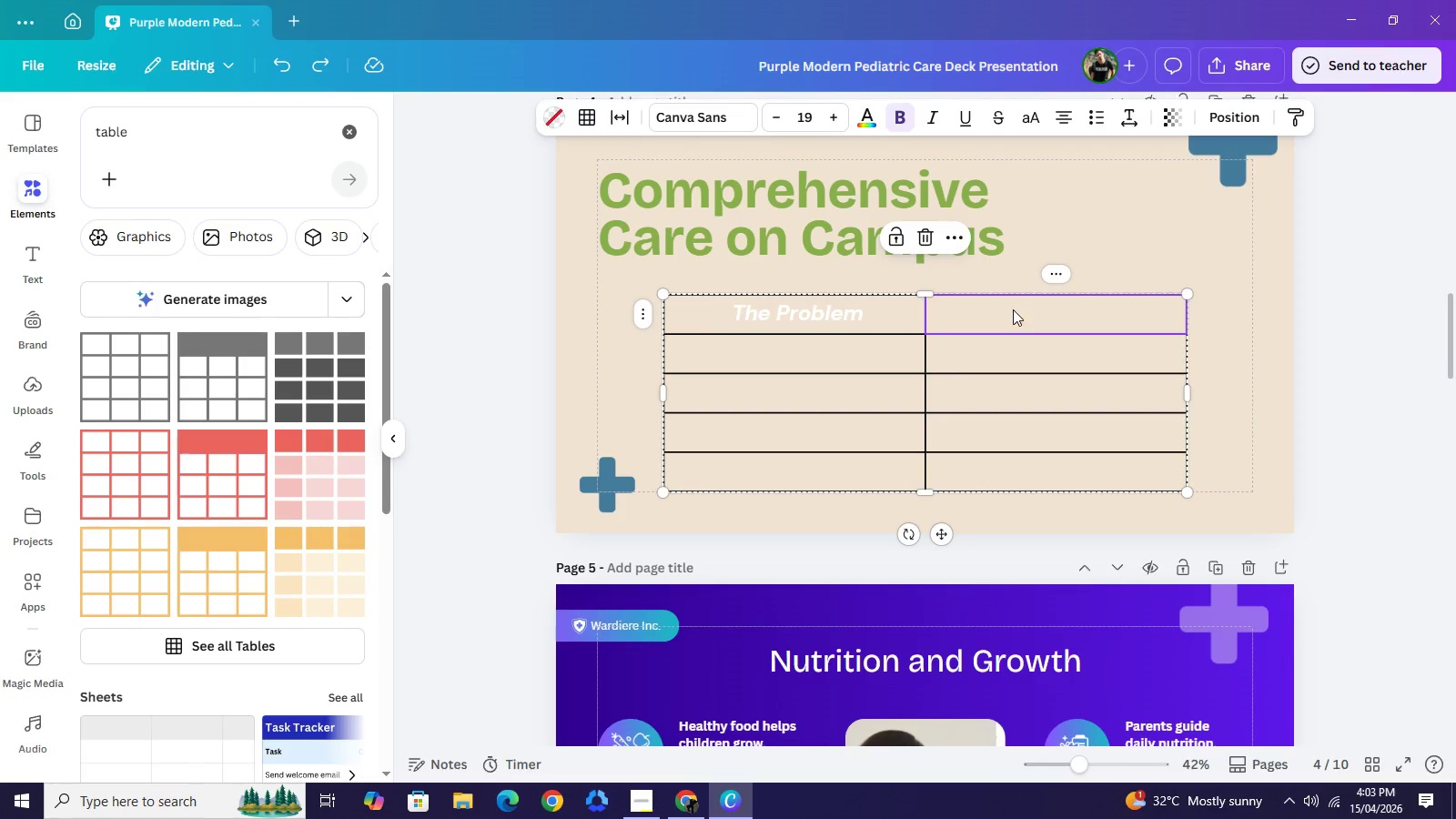 
left_click_drag(start_coordinate=[1013, 314], to_coordinate=[882, 319])
 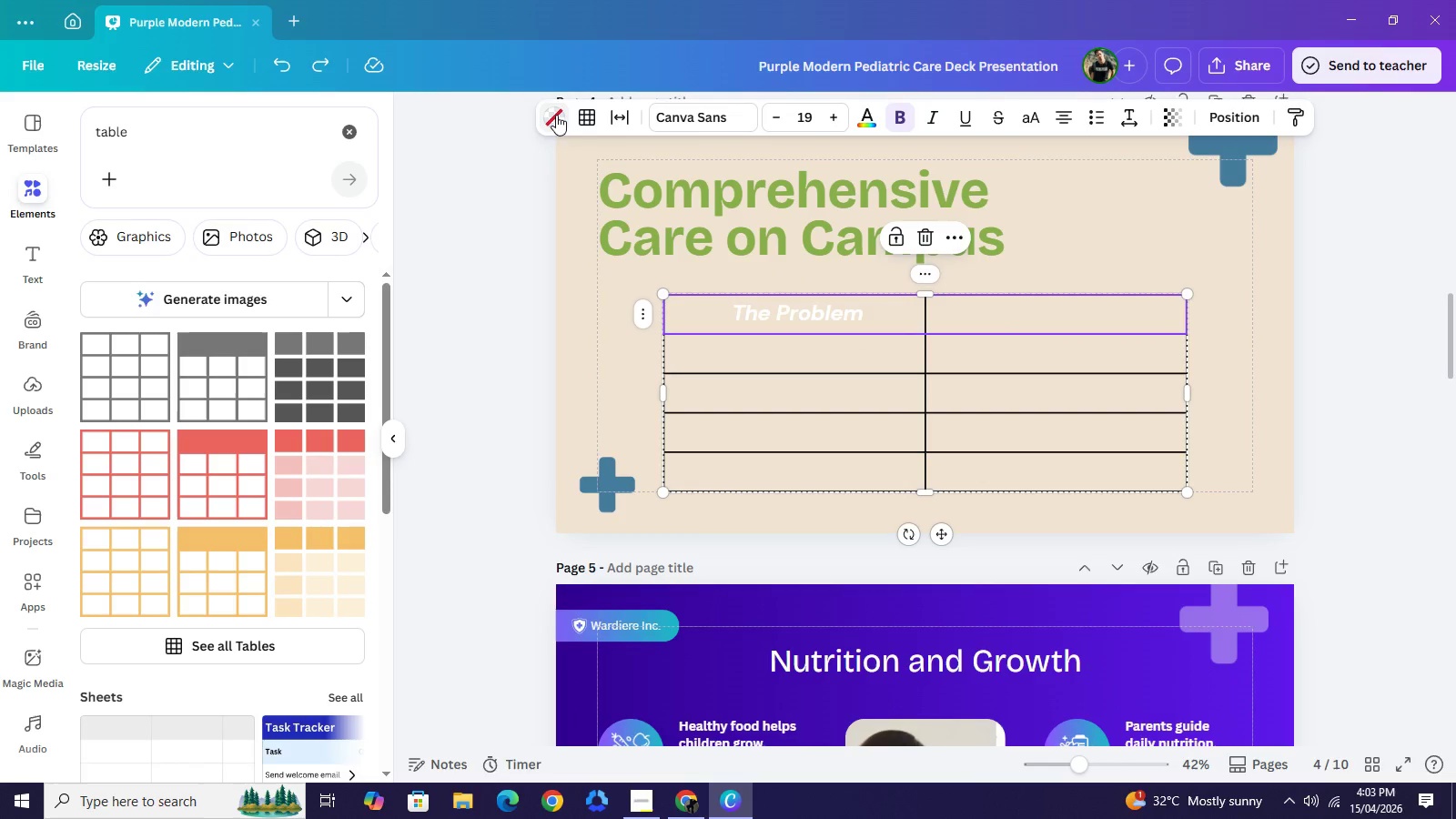 
left_click([556, 115])
 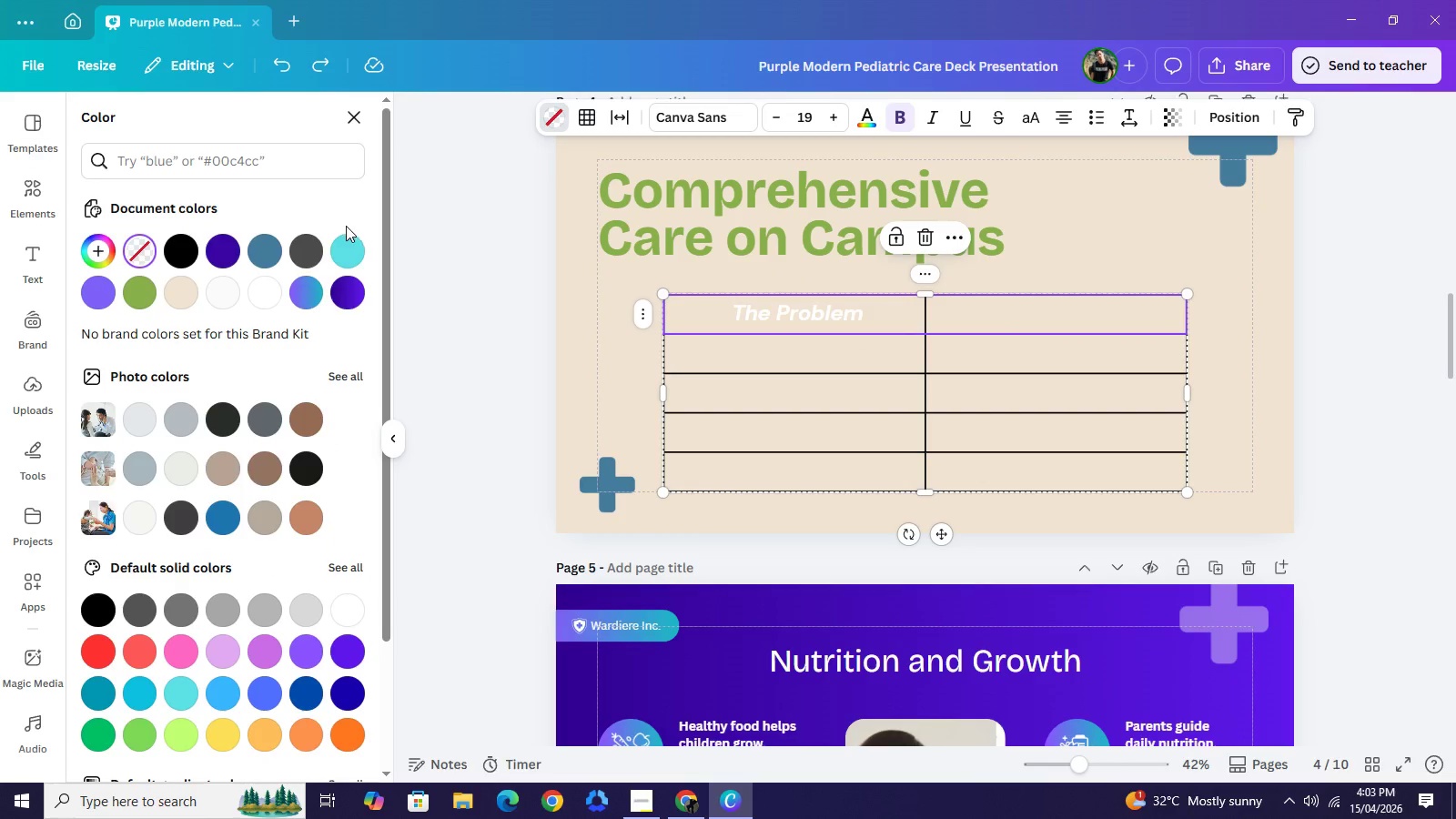 
mouse_move([295, 256])
 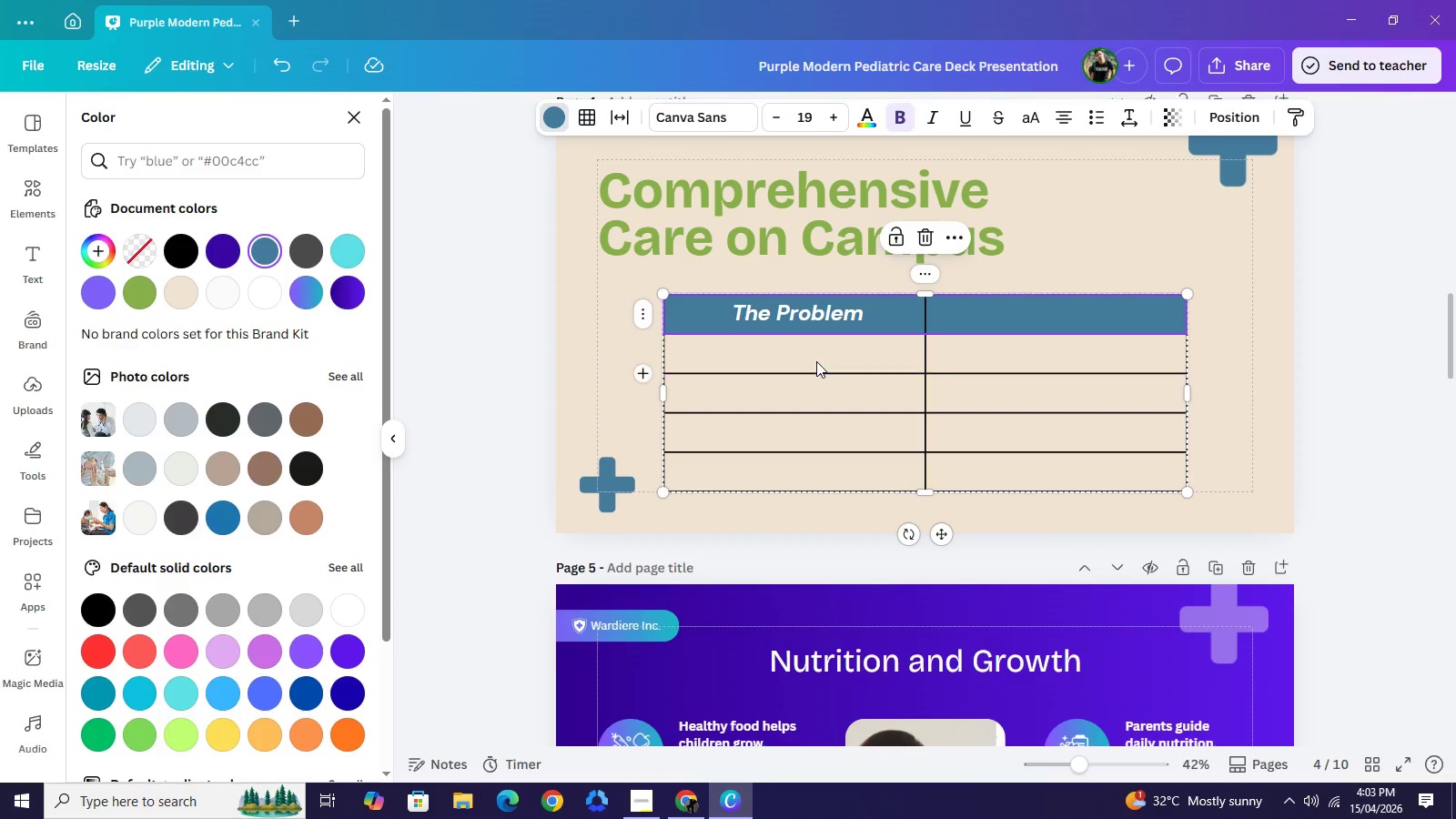 
left_click([816, 361])
 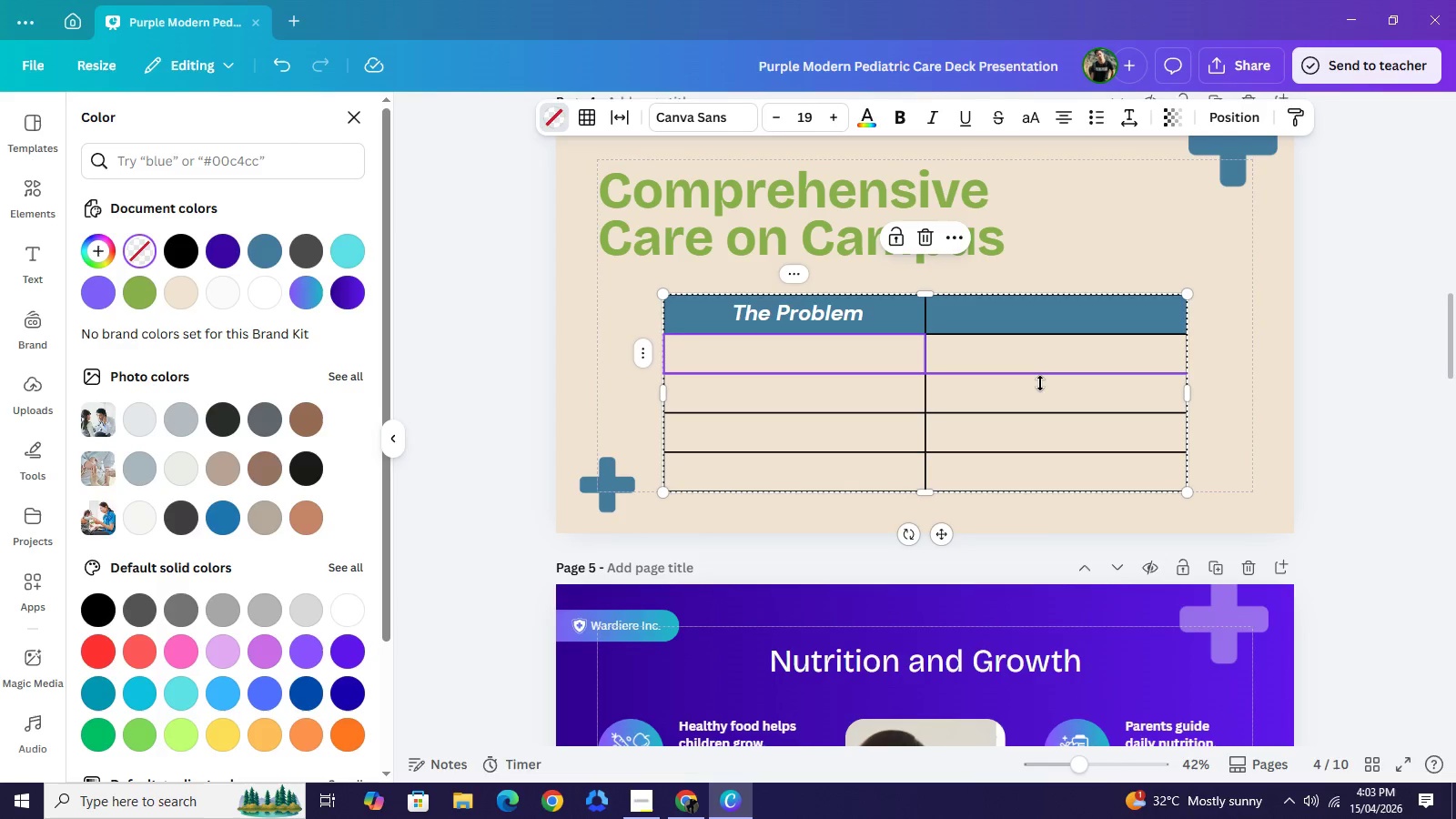 
left_click([1040, 383])
 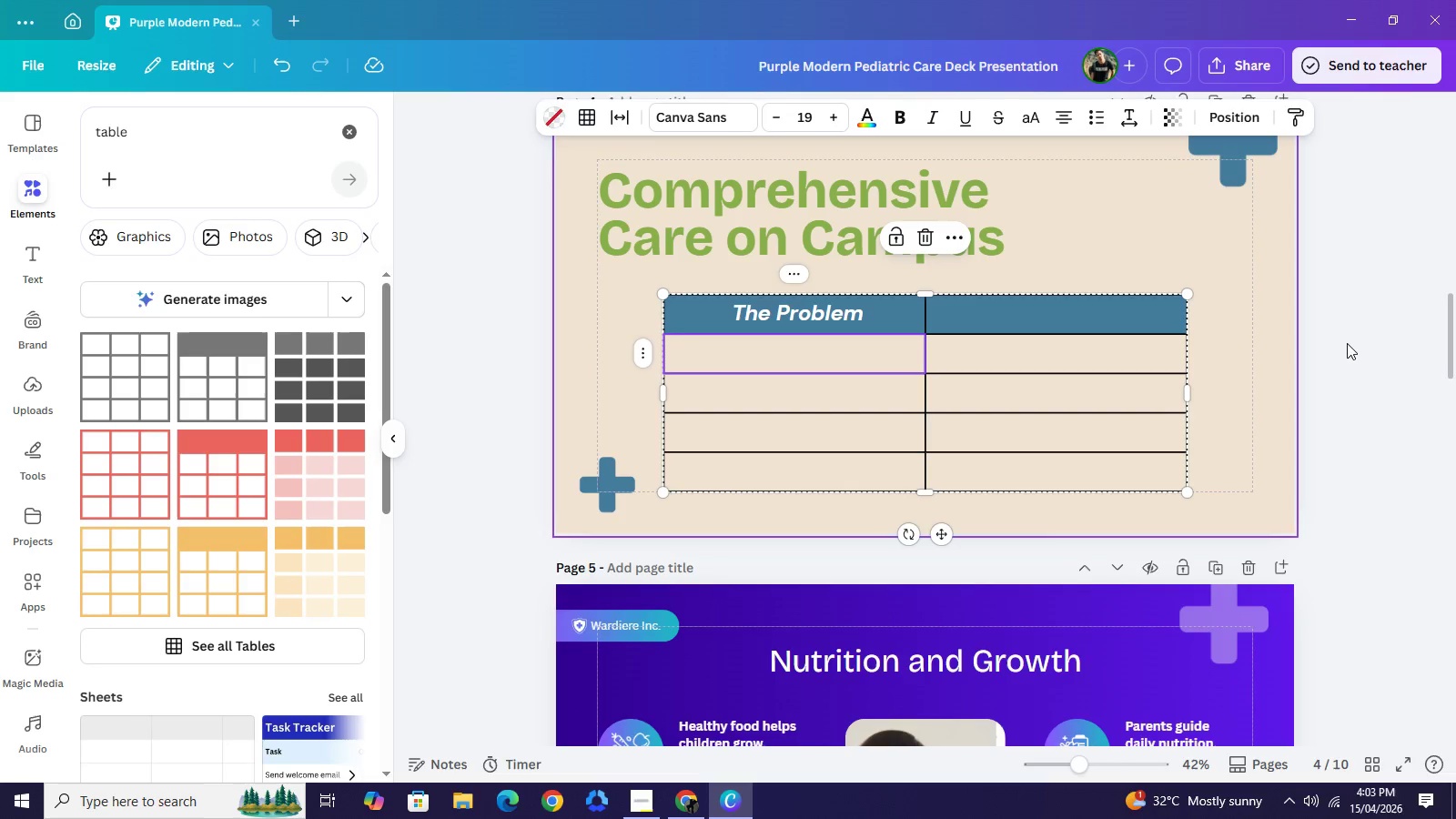 
left_click([1361, 342])
 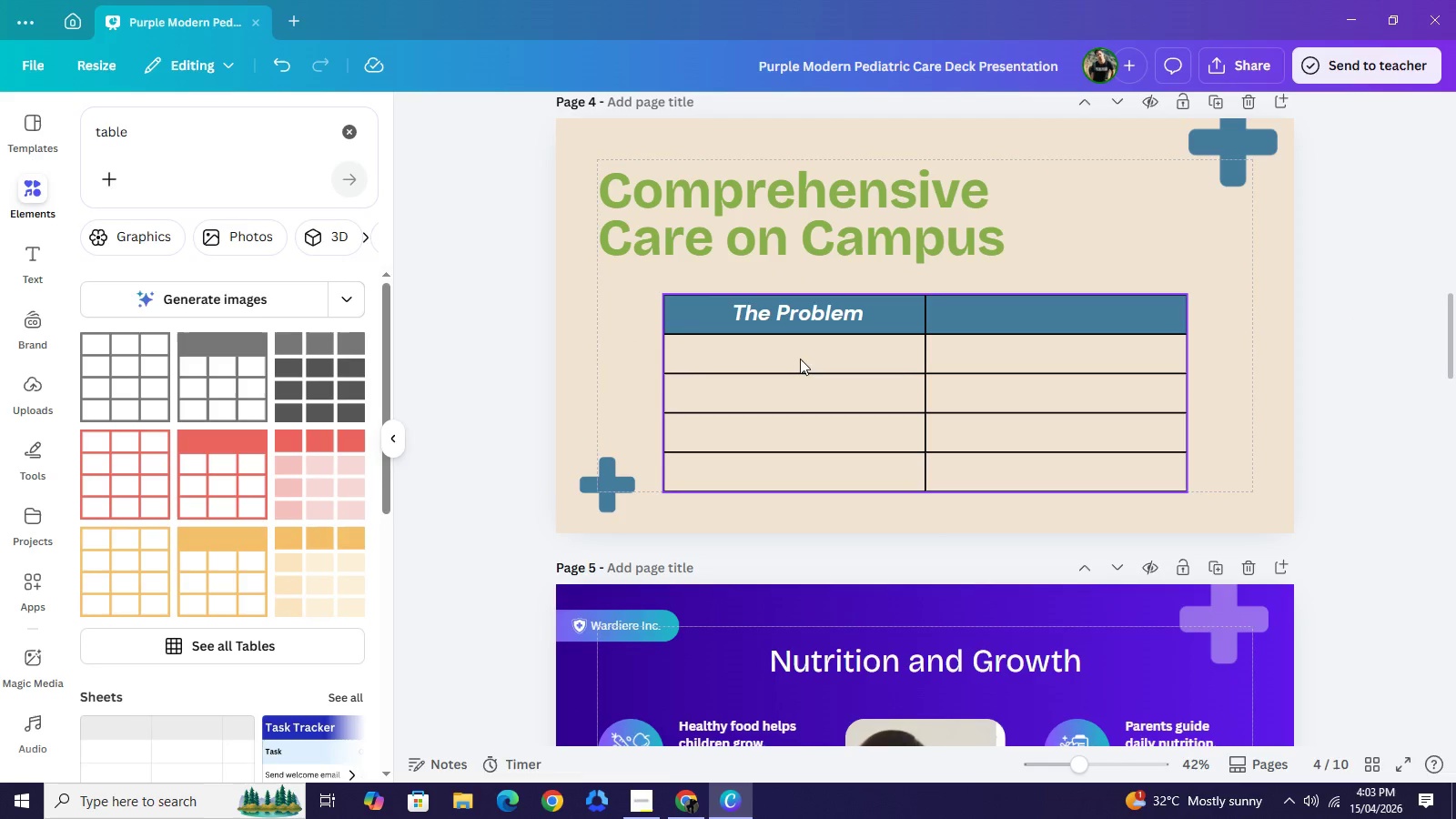 
left_click_drag(start_coordinate=[780, 356], to_coordinate=[981, 405])
 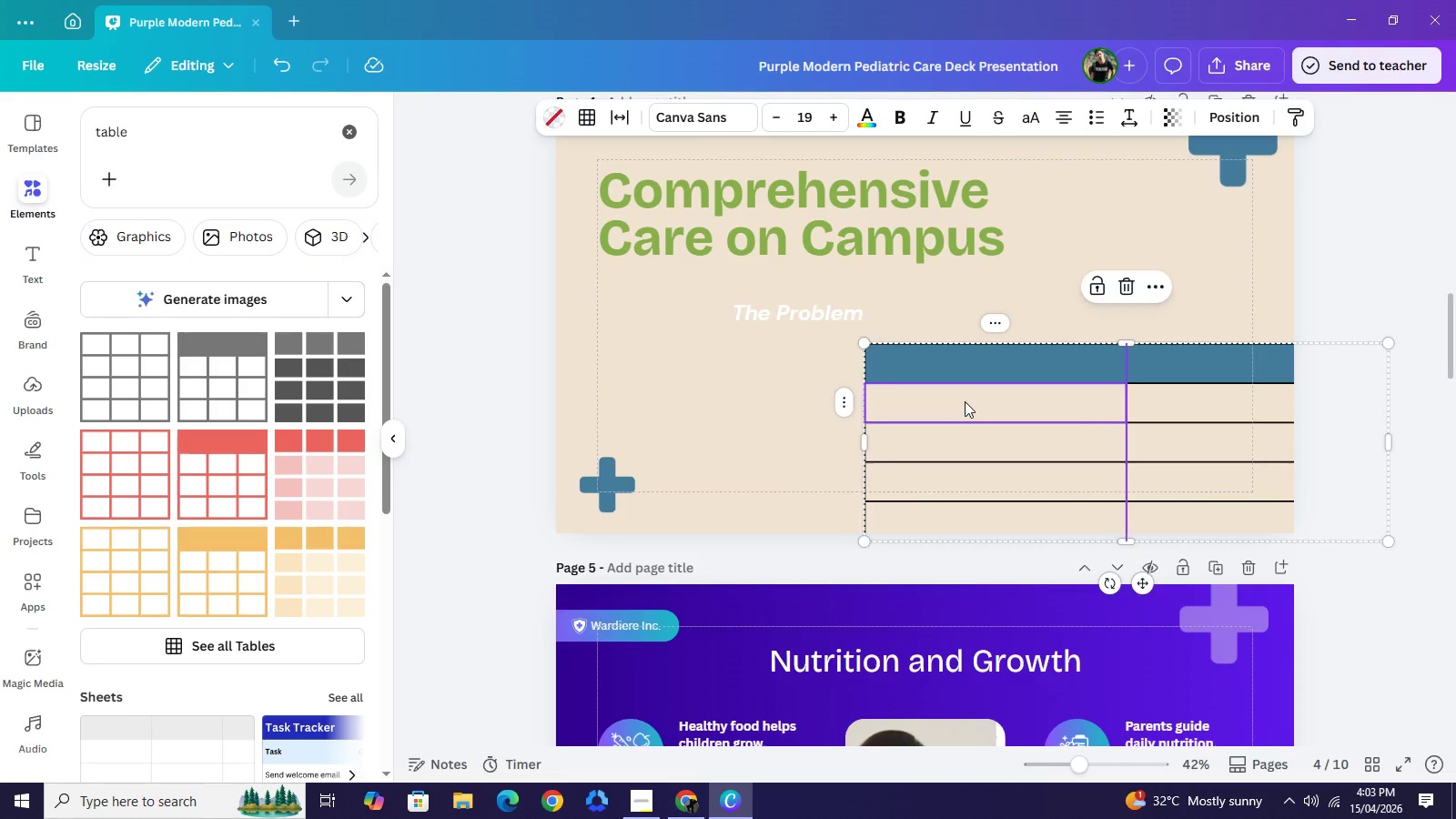 
key(Control+Z)
 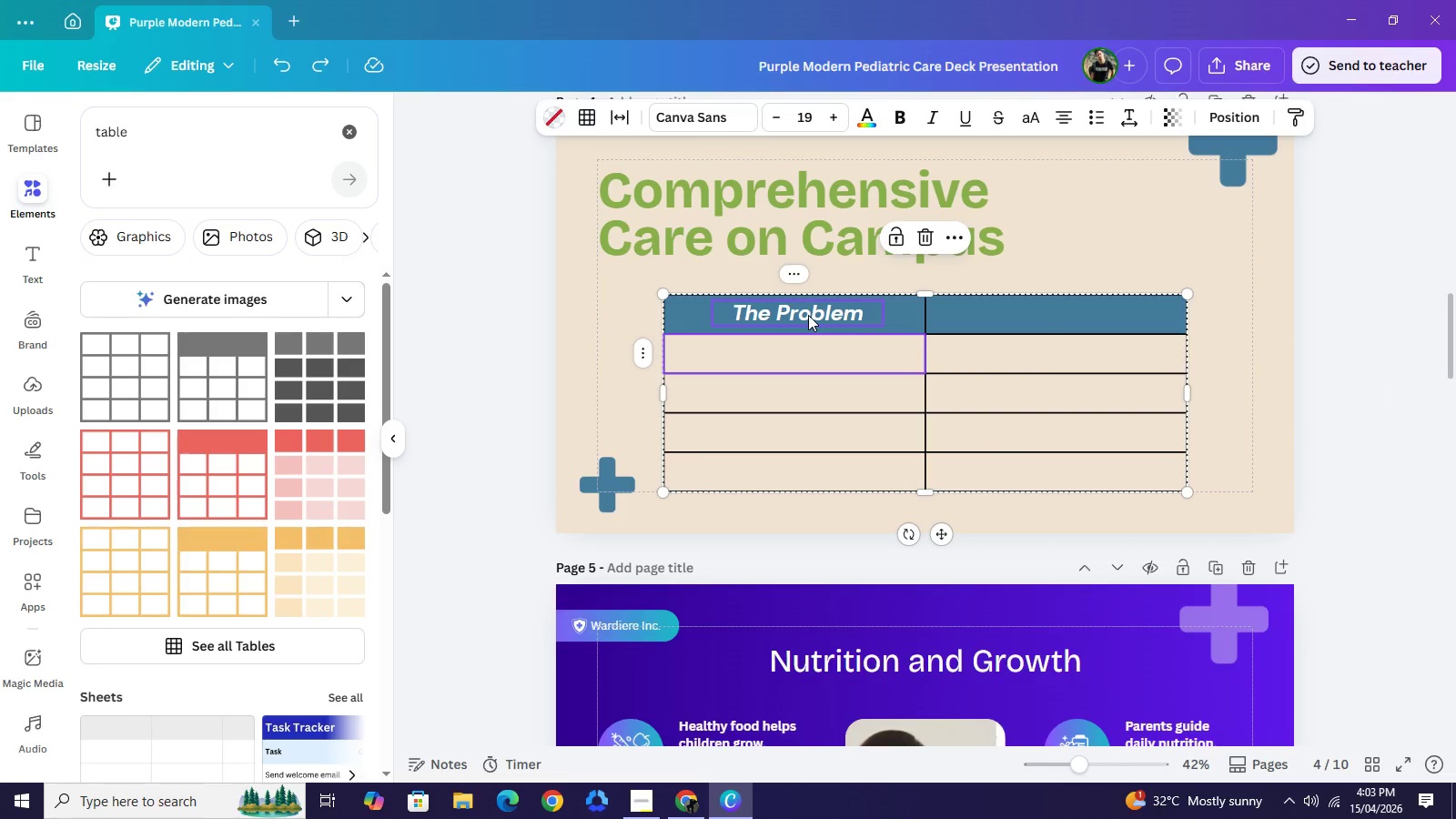 
left_click([808, 315])
 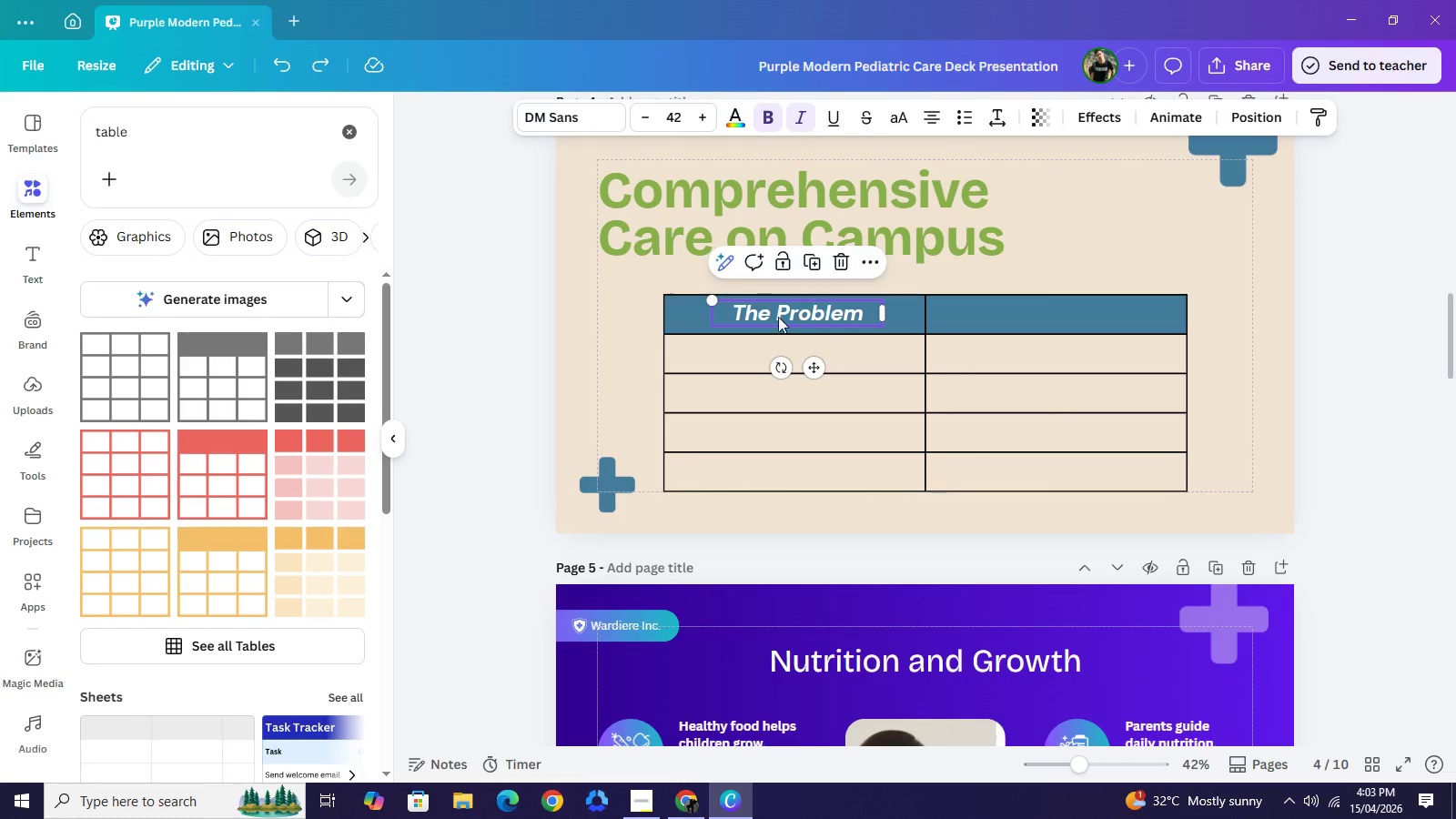 
left_click_drag(start_coordinate=[808, 315], to_coordinate=[799, 317])
 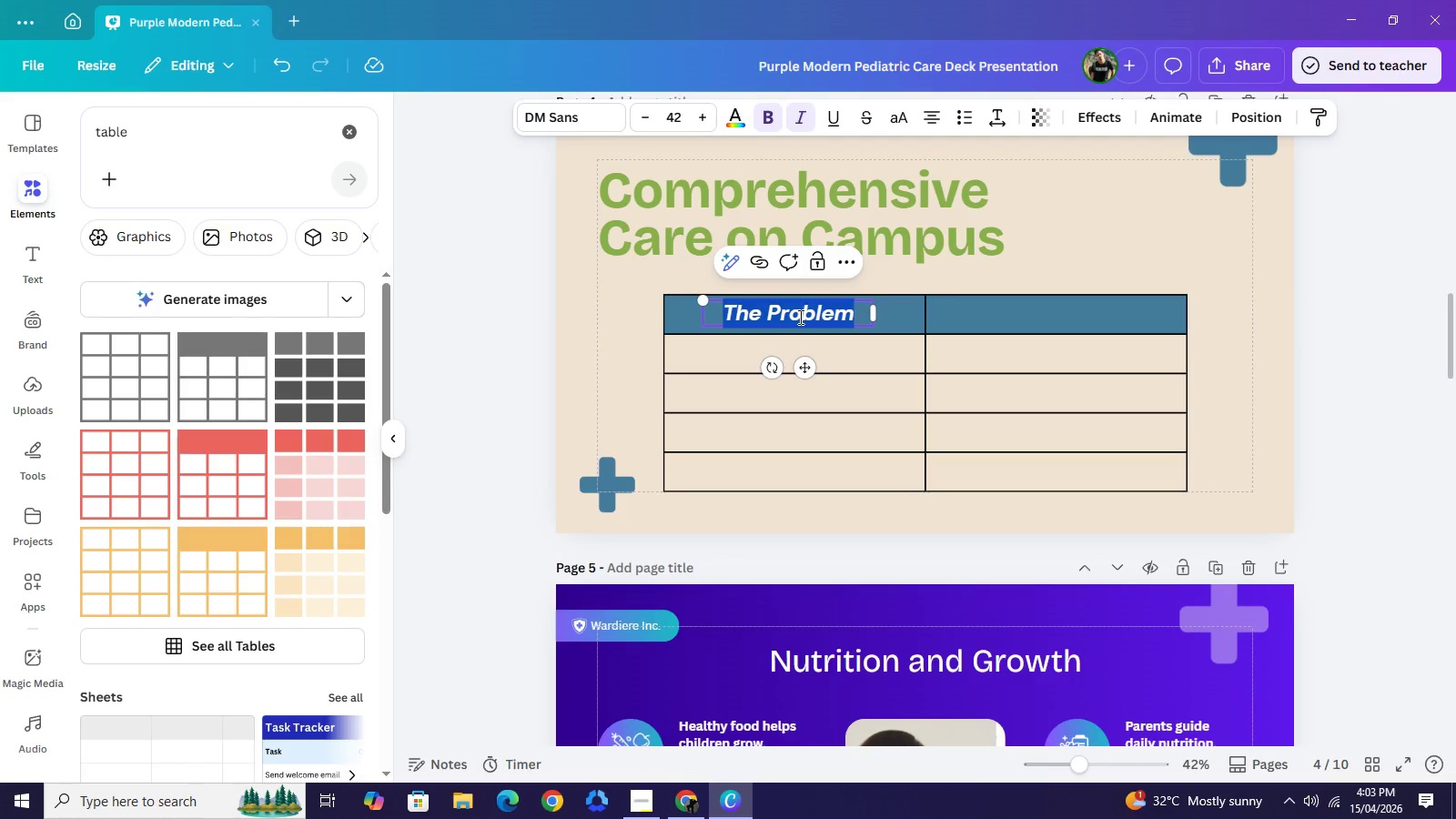 
double_click([799, 317])
 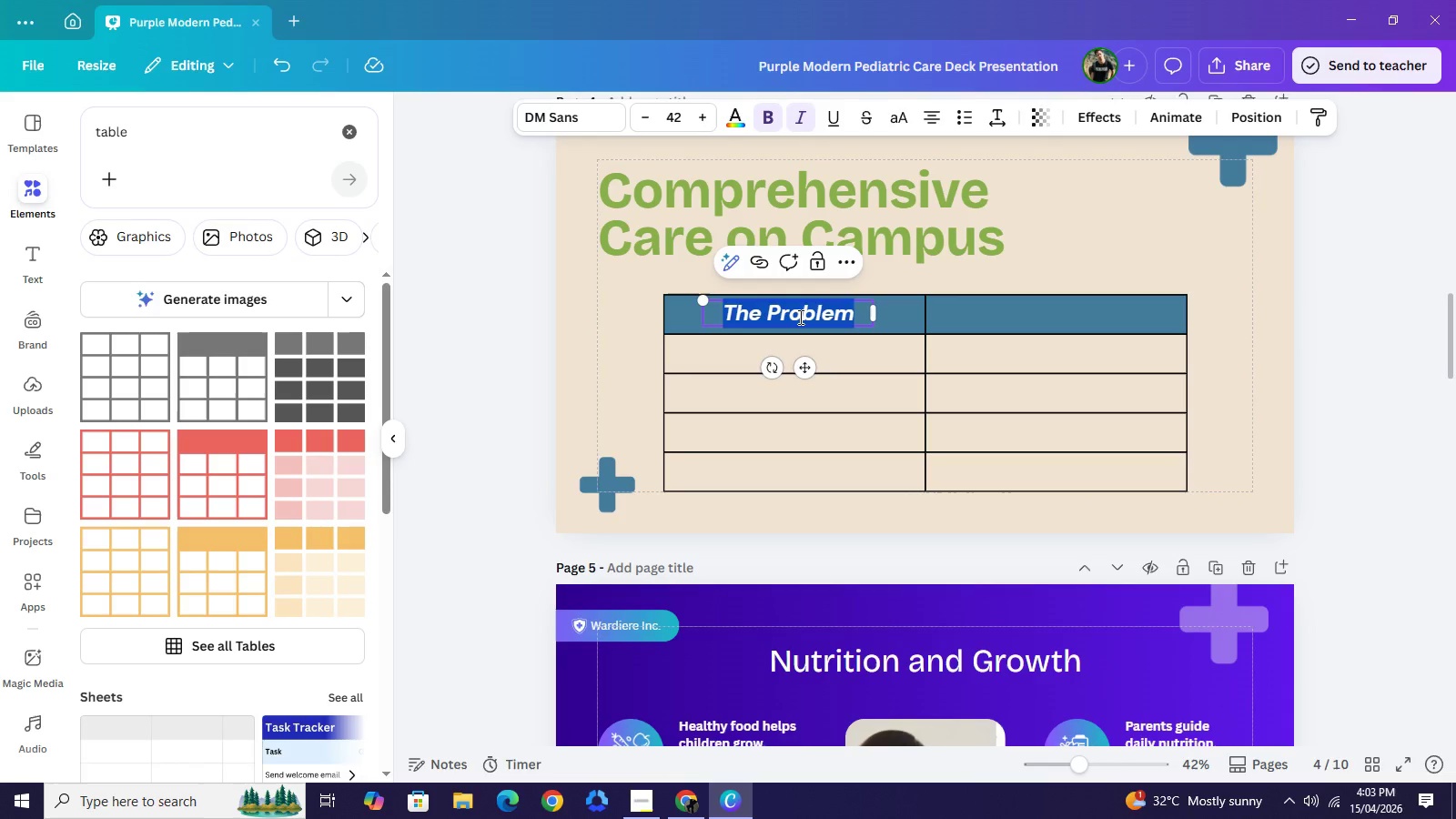 
type(Servvice)
 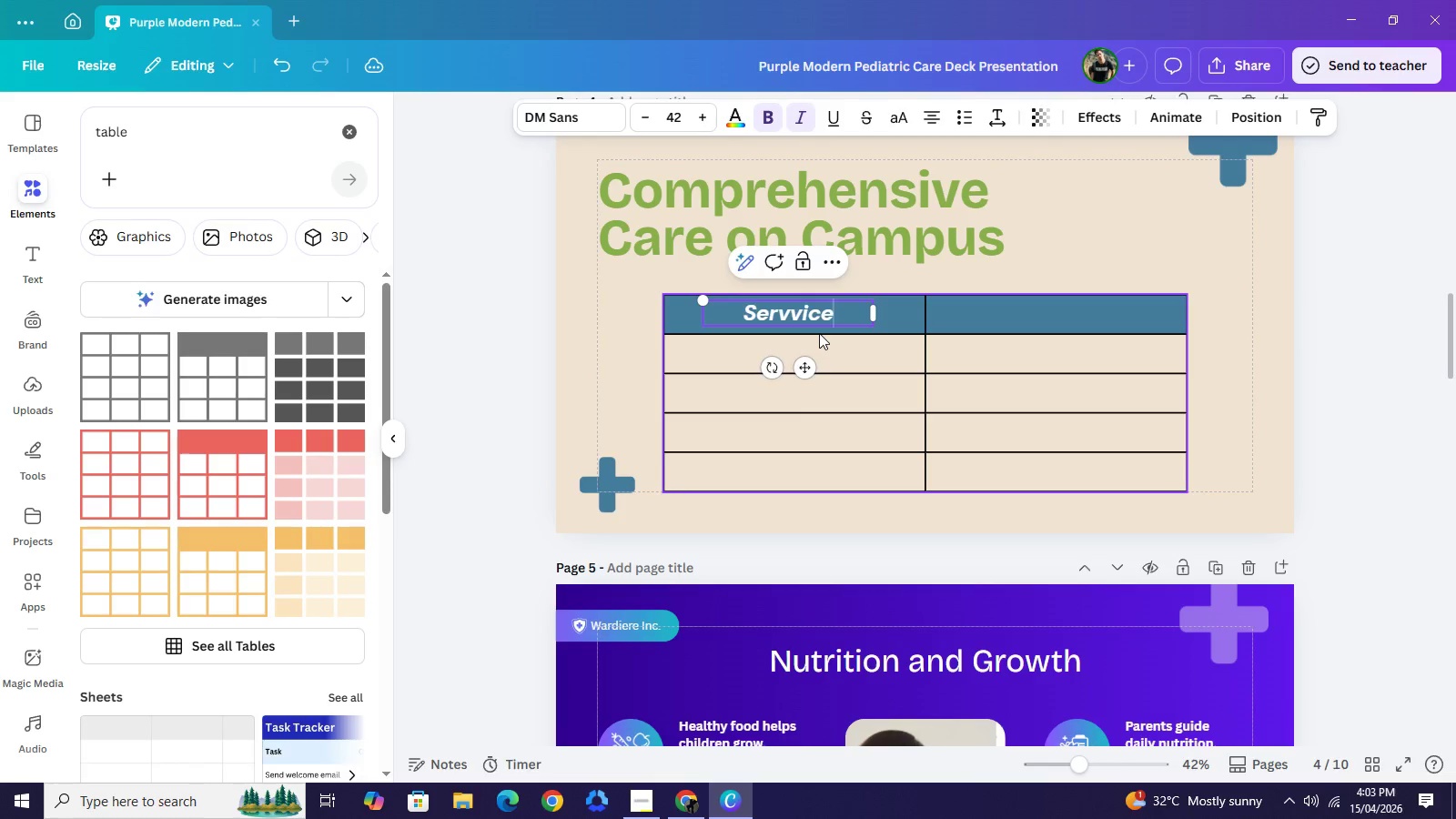 
key(Backspace)
key(Backspace)
key(Backspace)
key(Backspace)
type(ice)
 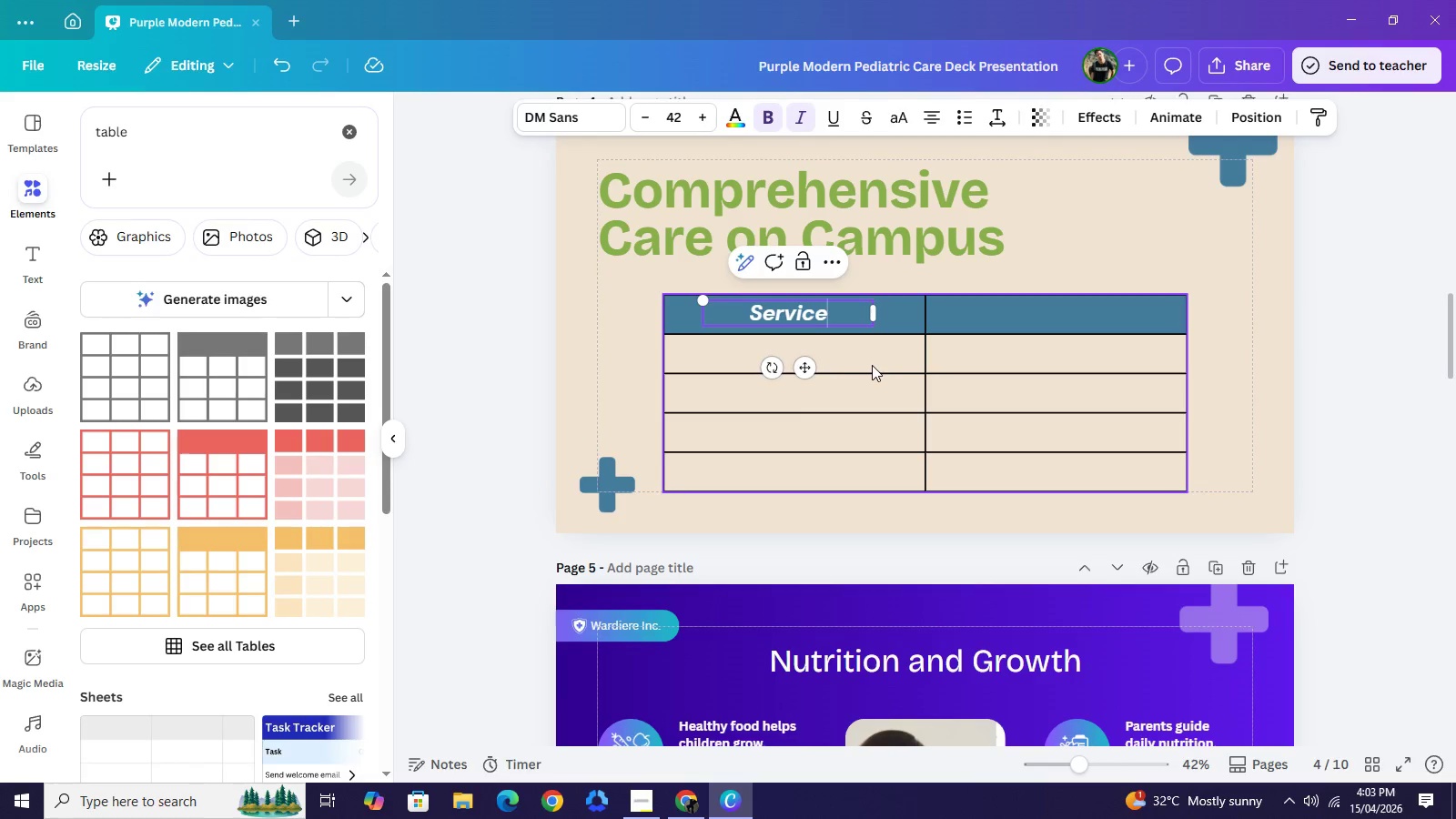 
left_click([872, 365])
 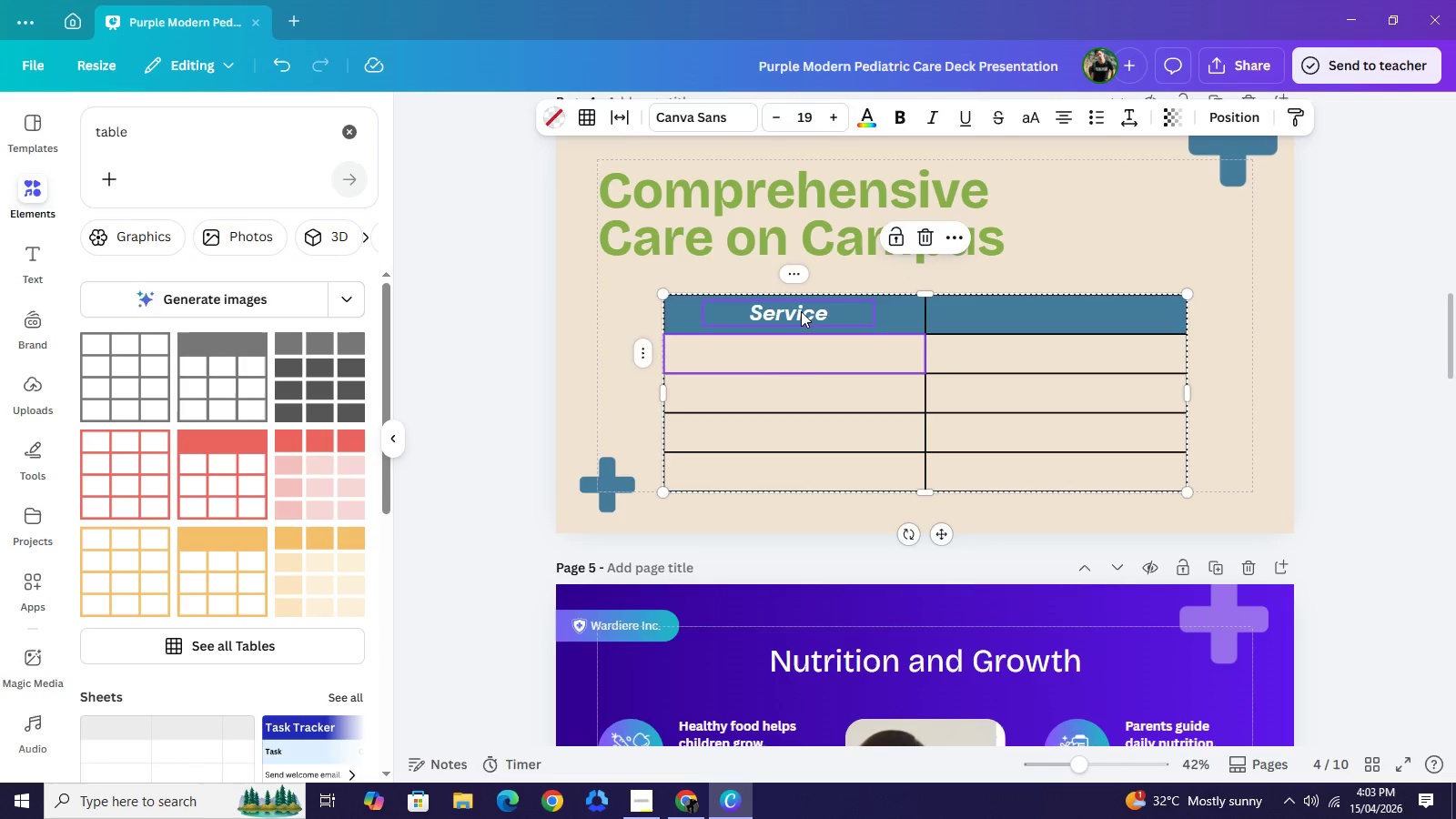 
left_click([801, 311])
 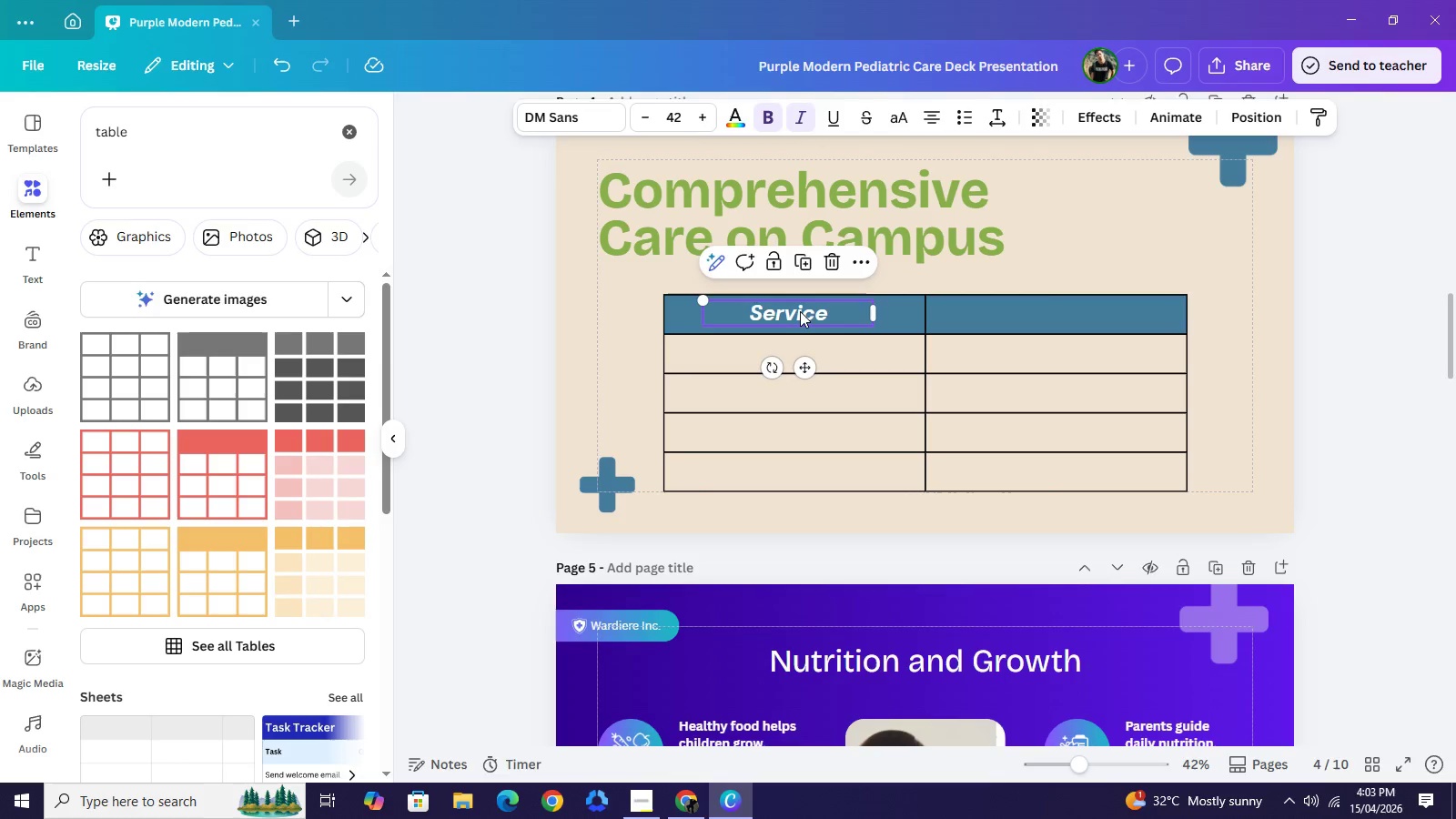 
left_click_drag(start_coordinate=[800, 311], to_coordinate=[804, 316])
 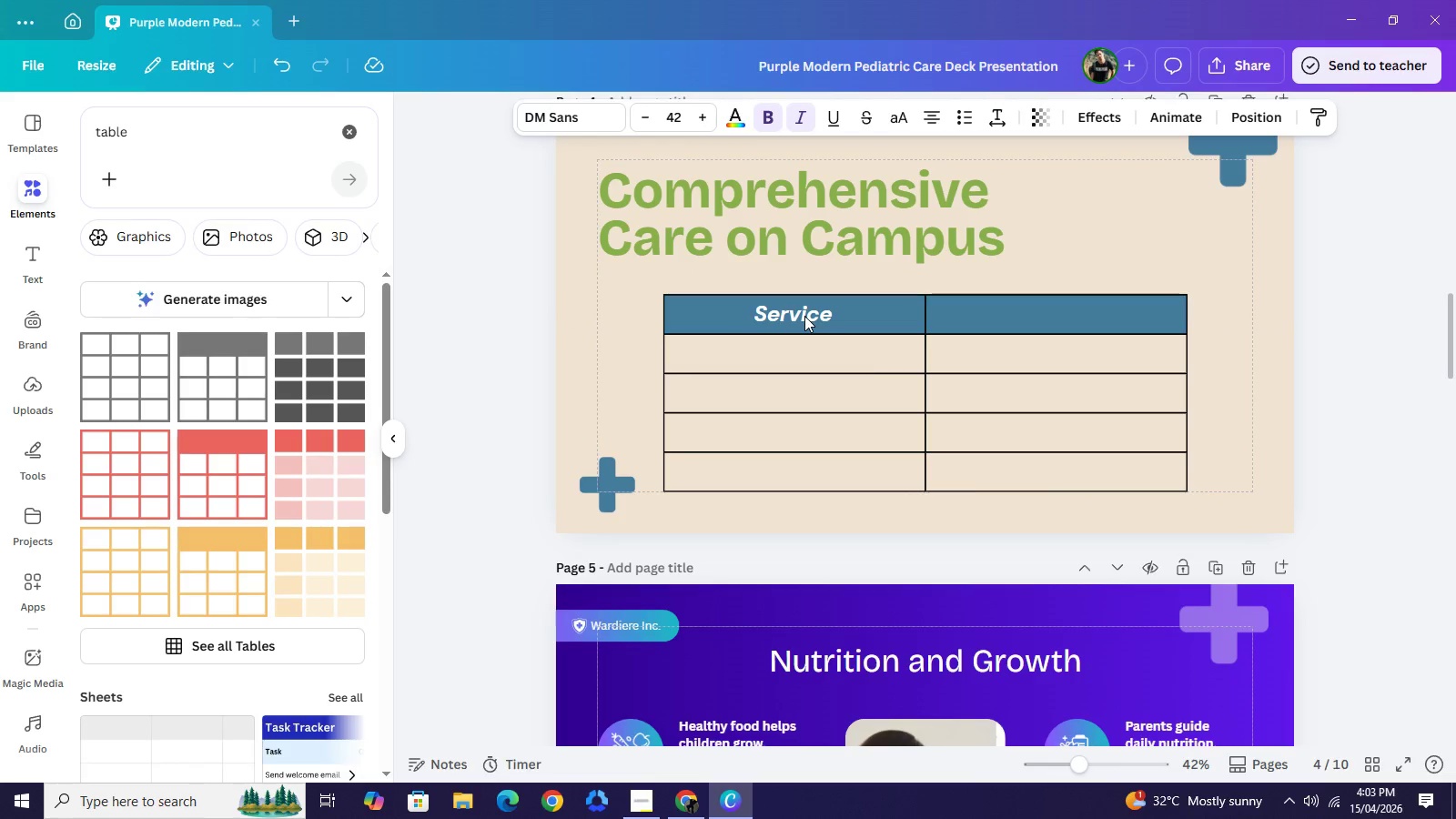 
key(ArrowDown)
 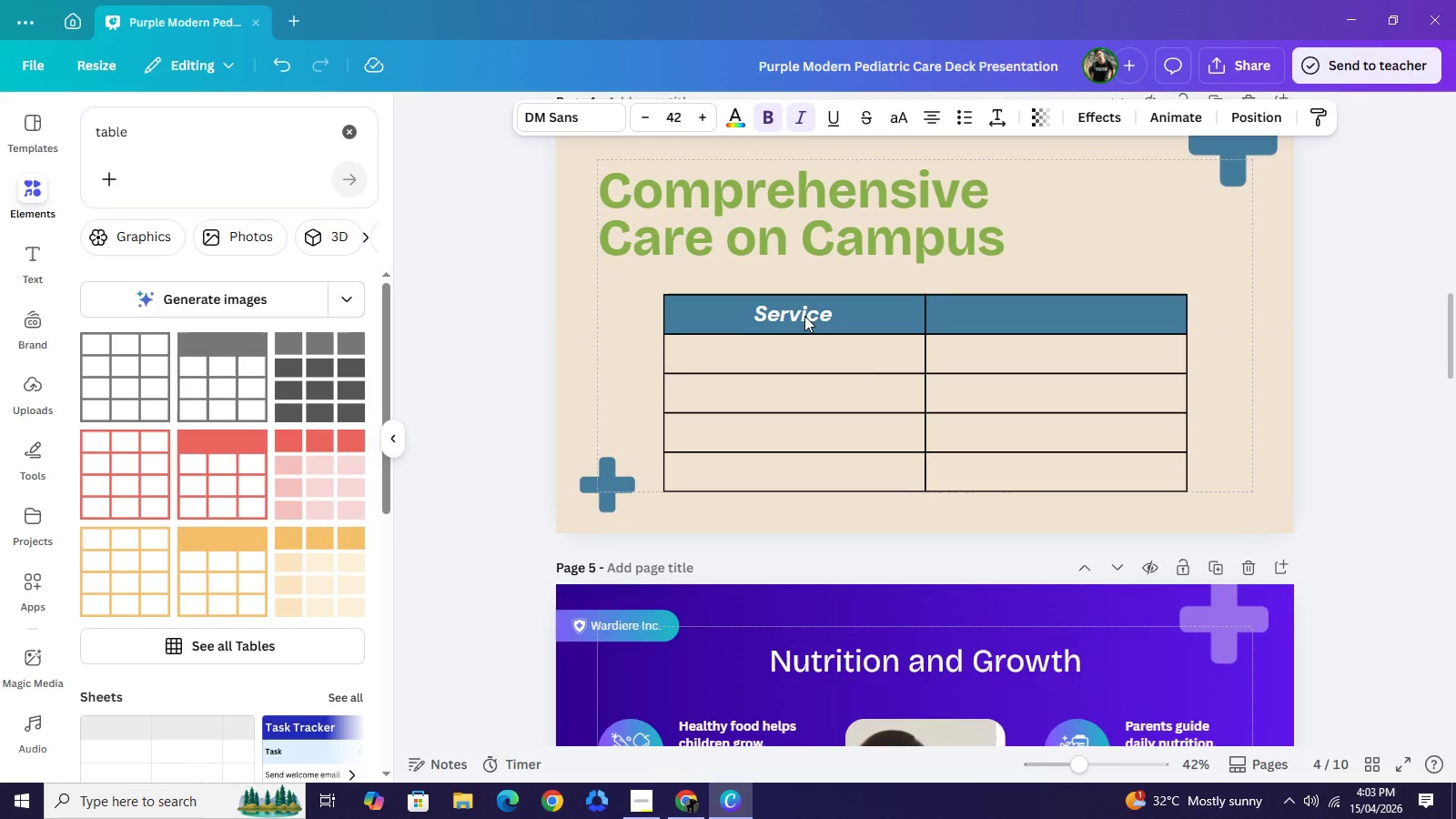 
key(ArrowDown)
 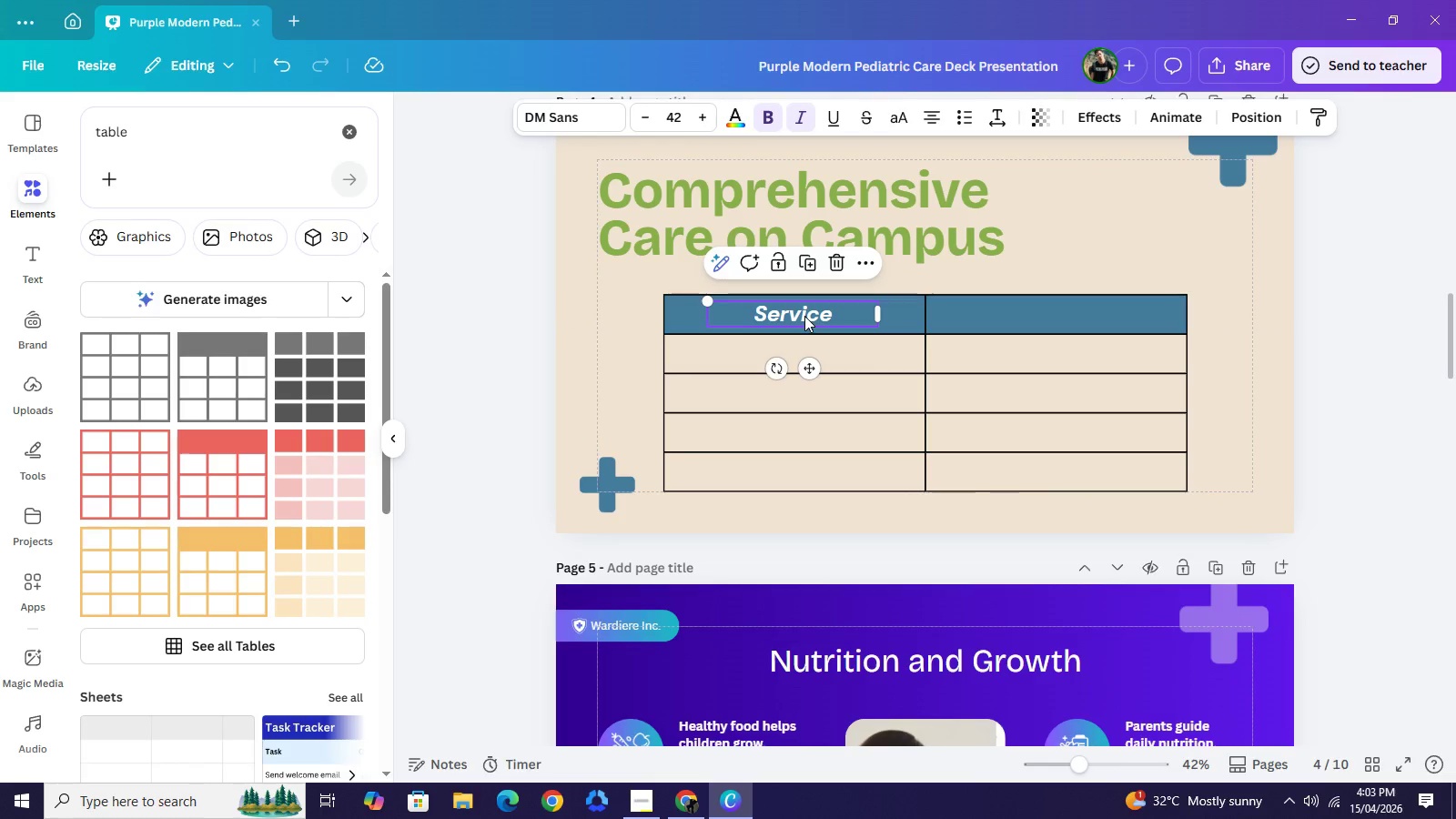 
left_click([804, 316])
 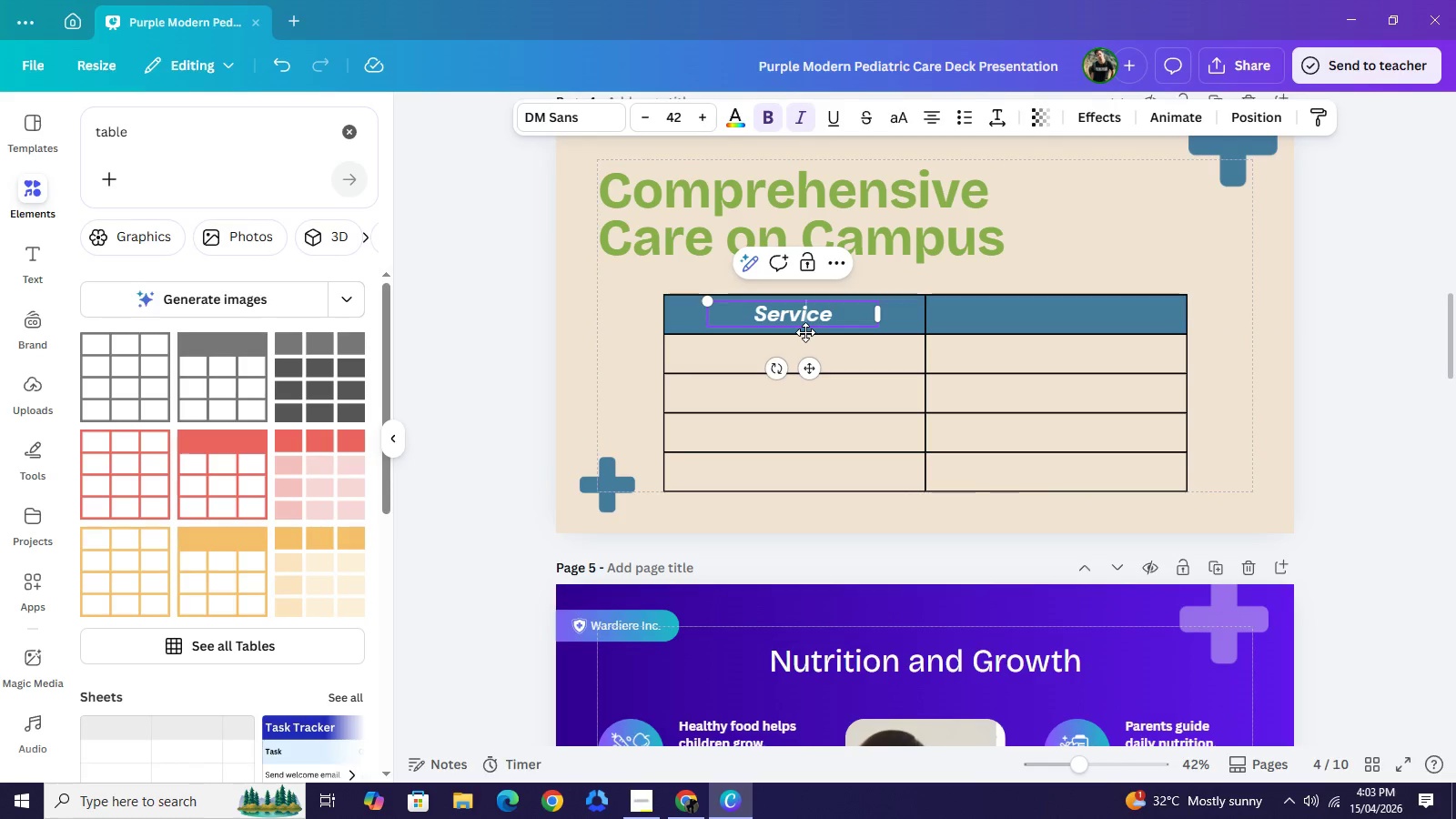 
left_click([805, 332])
 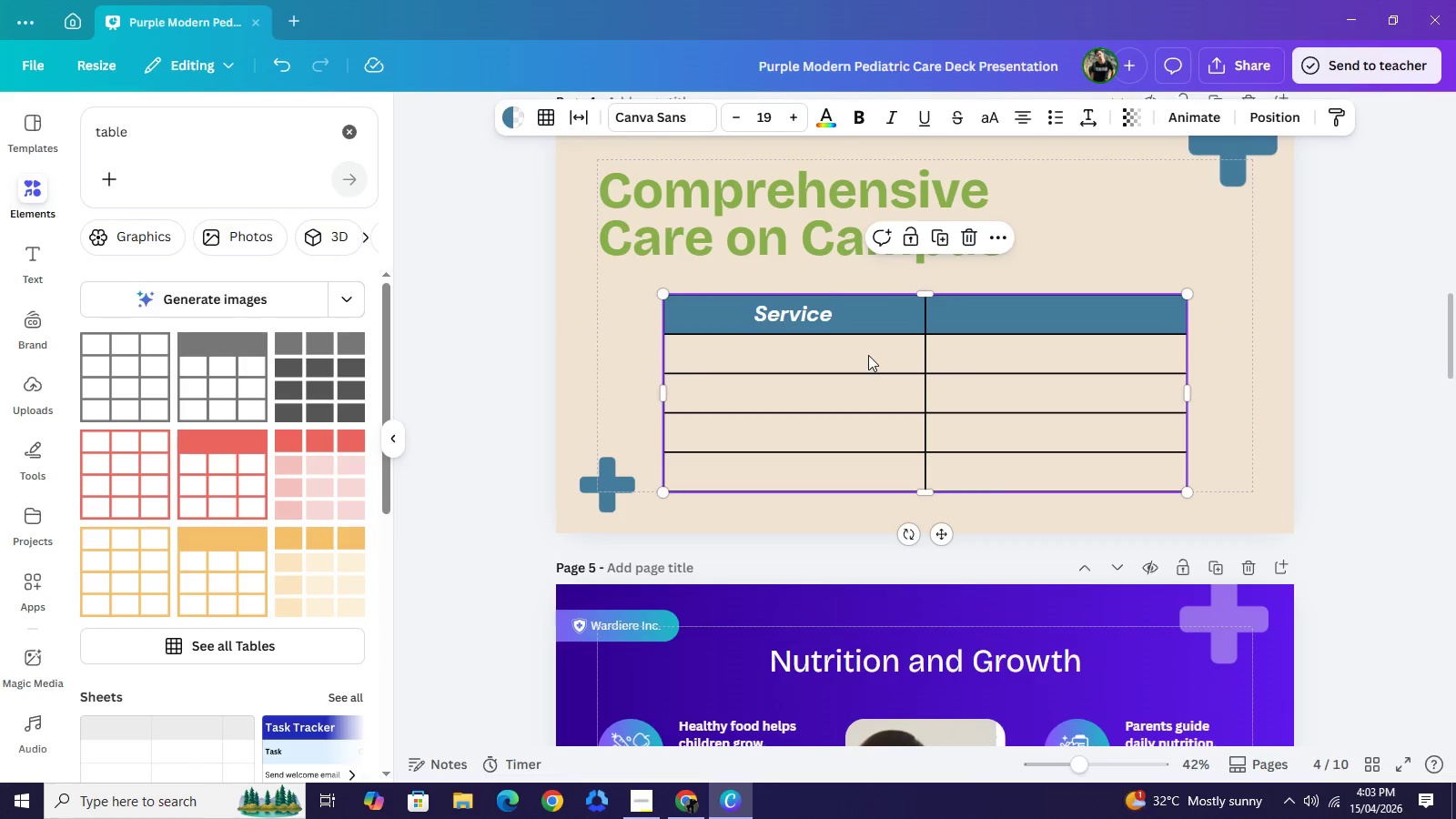 
left_click([868, 355])
 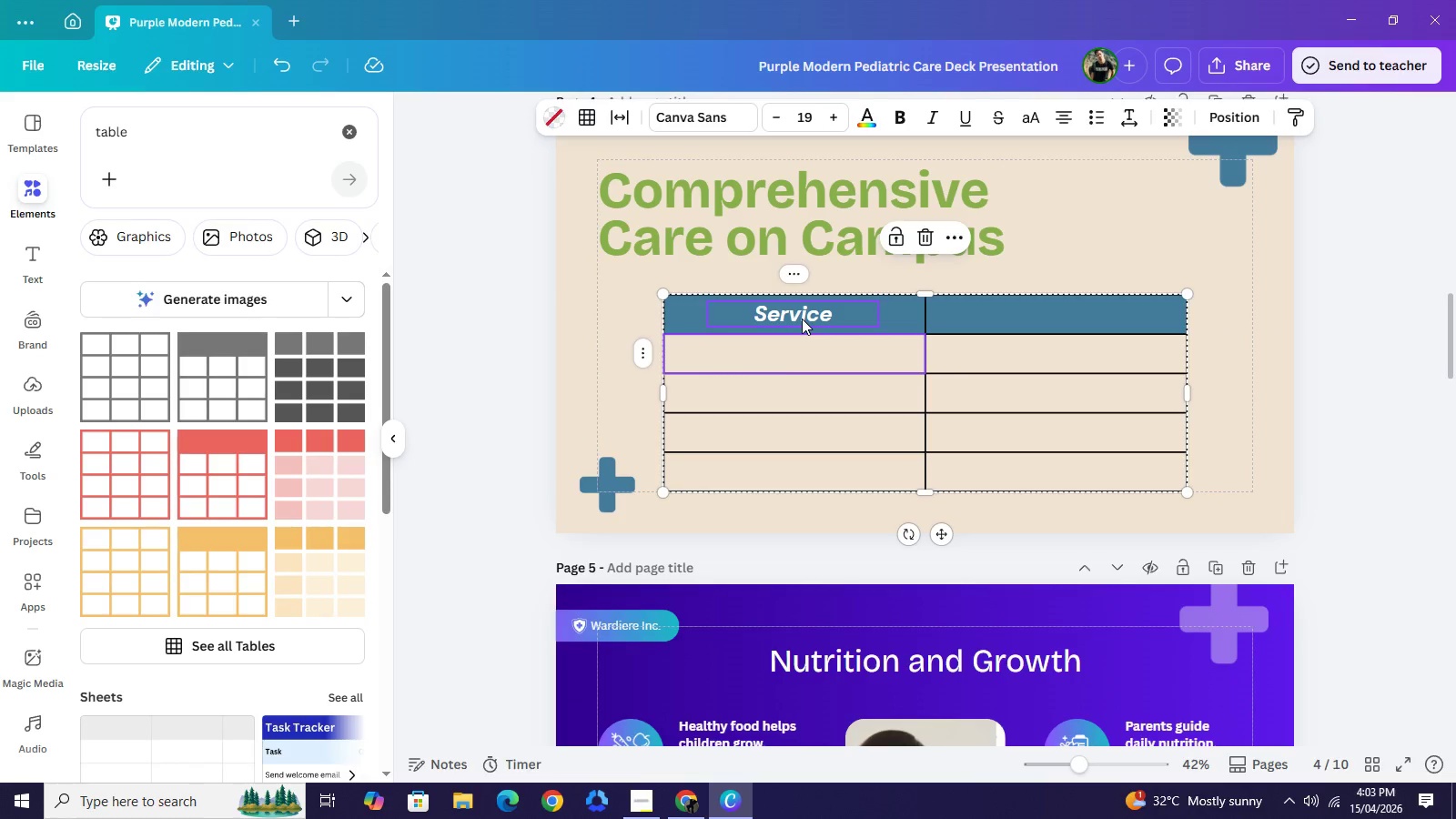 
left_click([802, 318])
 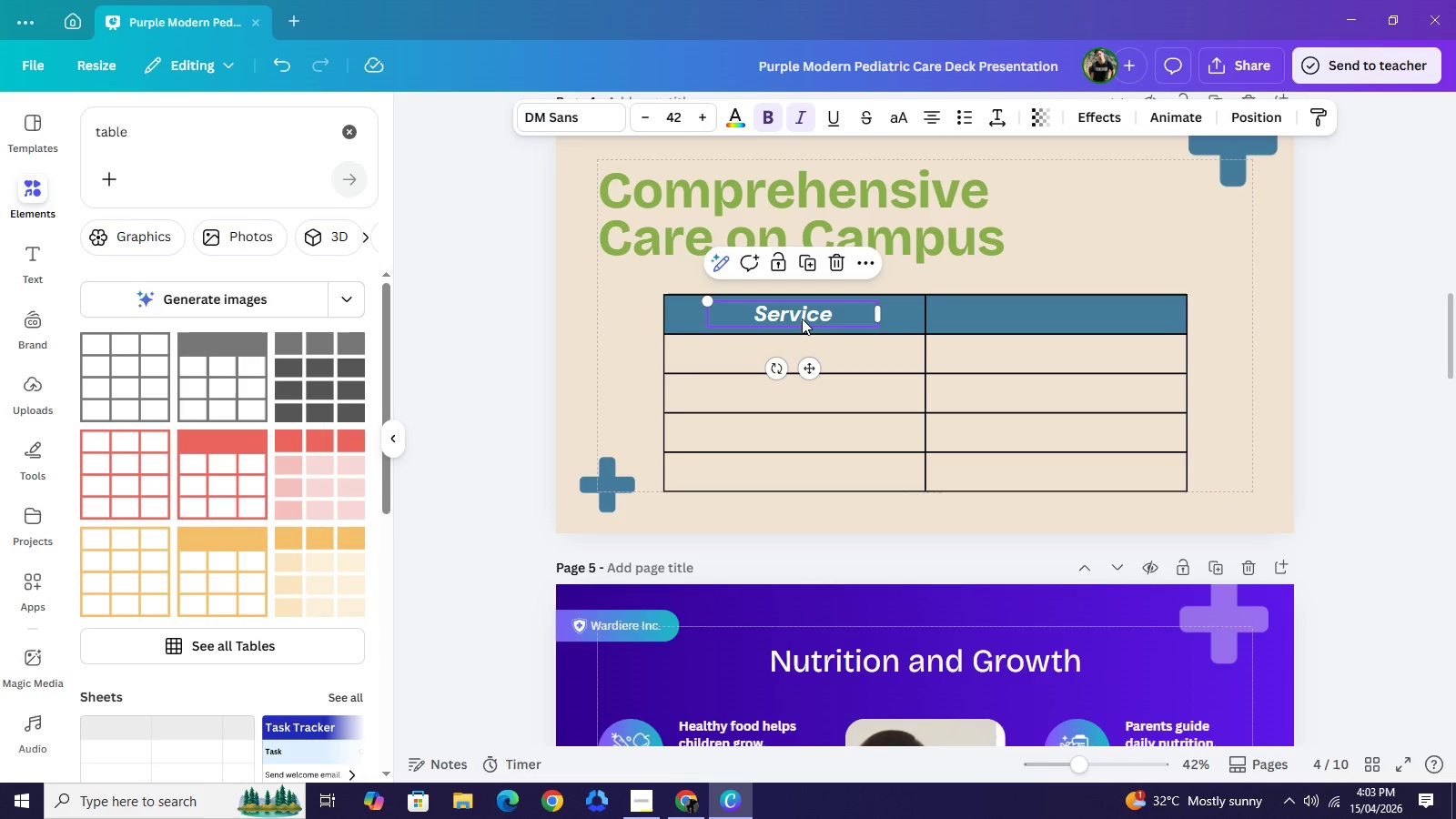 
key(Control+C)
 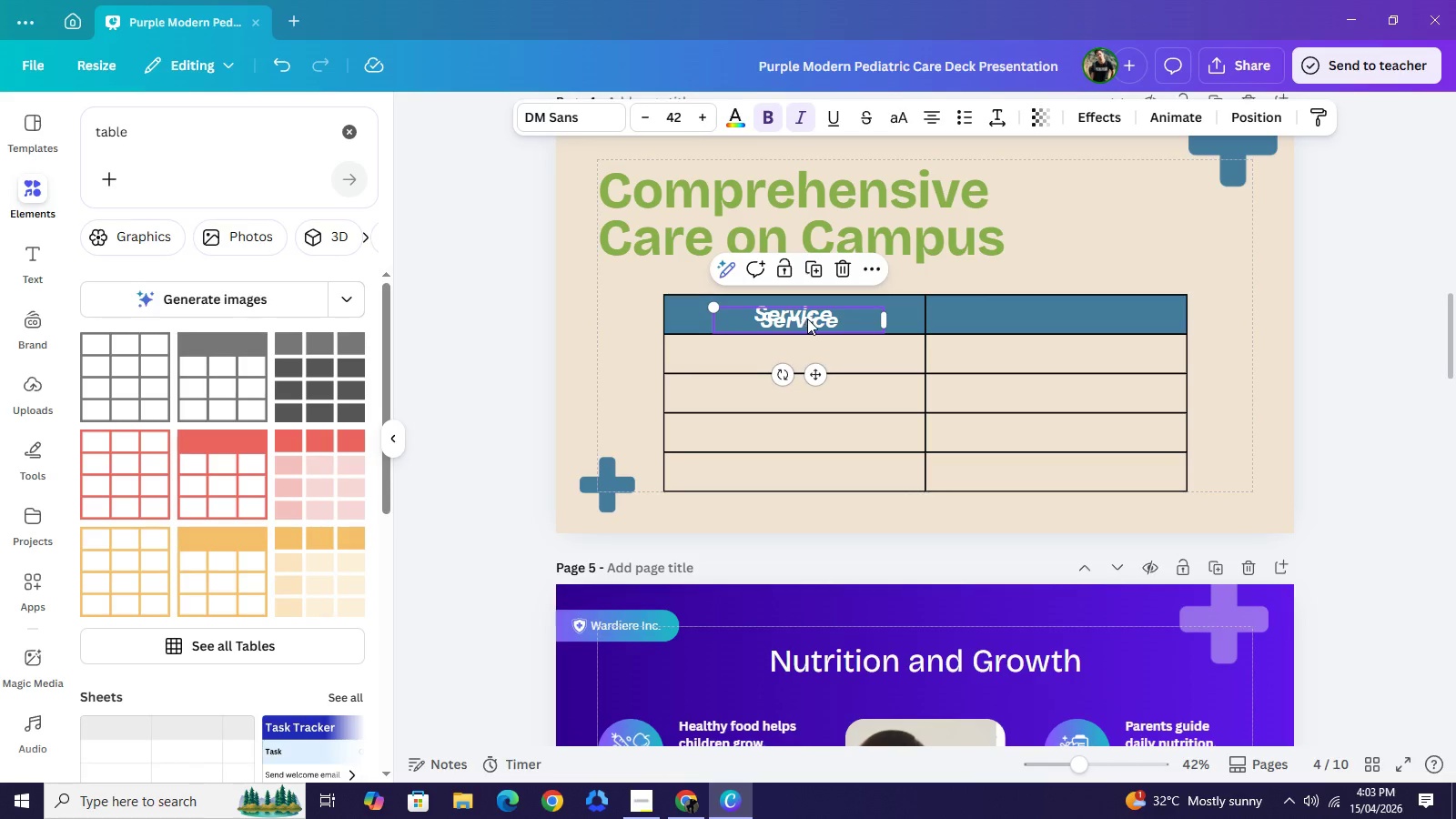 
key(Control+V)
 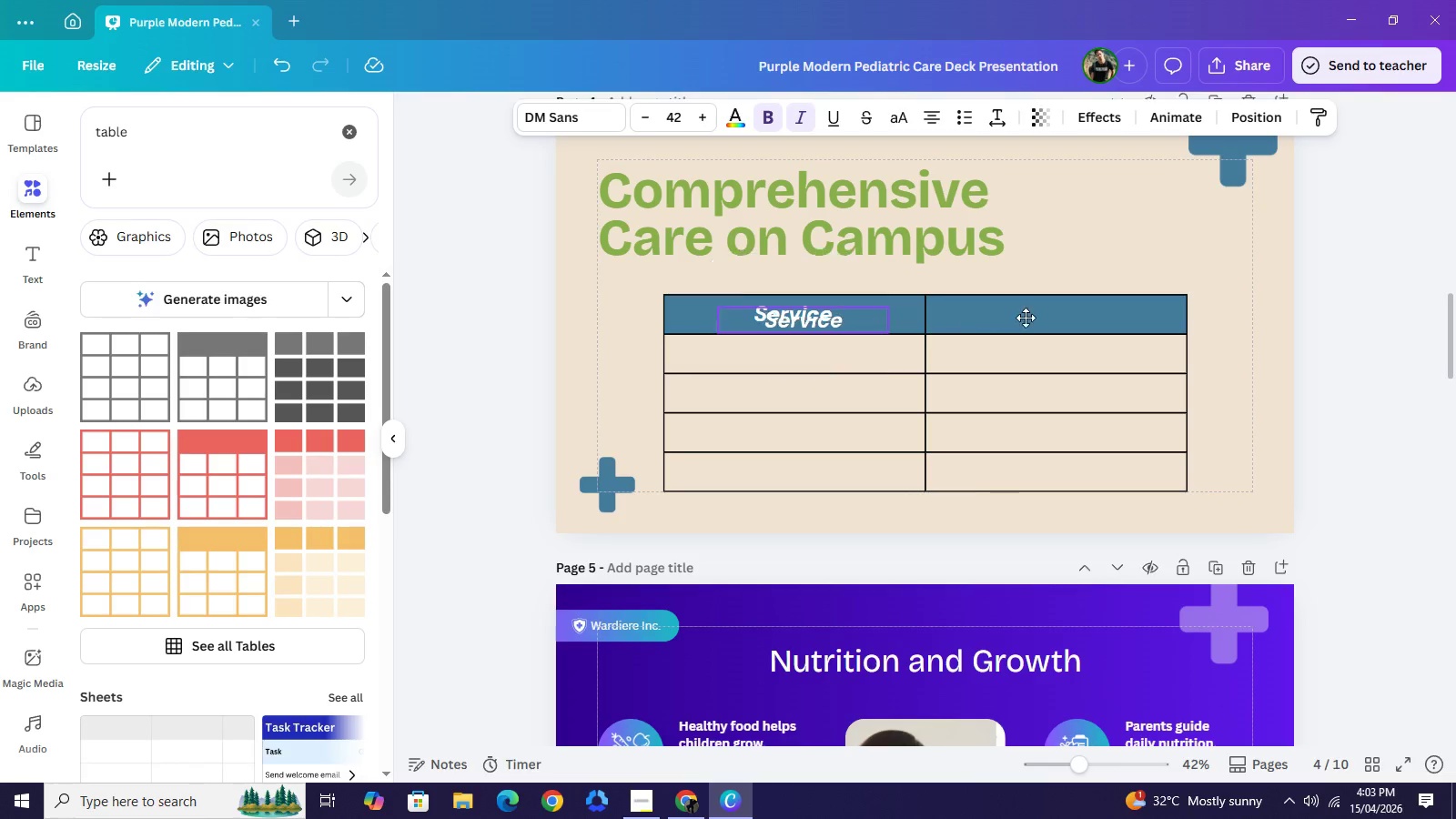 
left_click_drag(start_coordinate=[803, 318], to_coordinate=[1062, 315])
 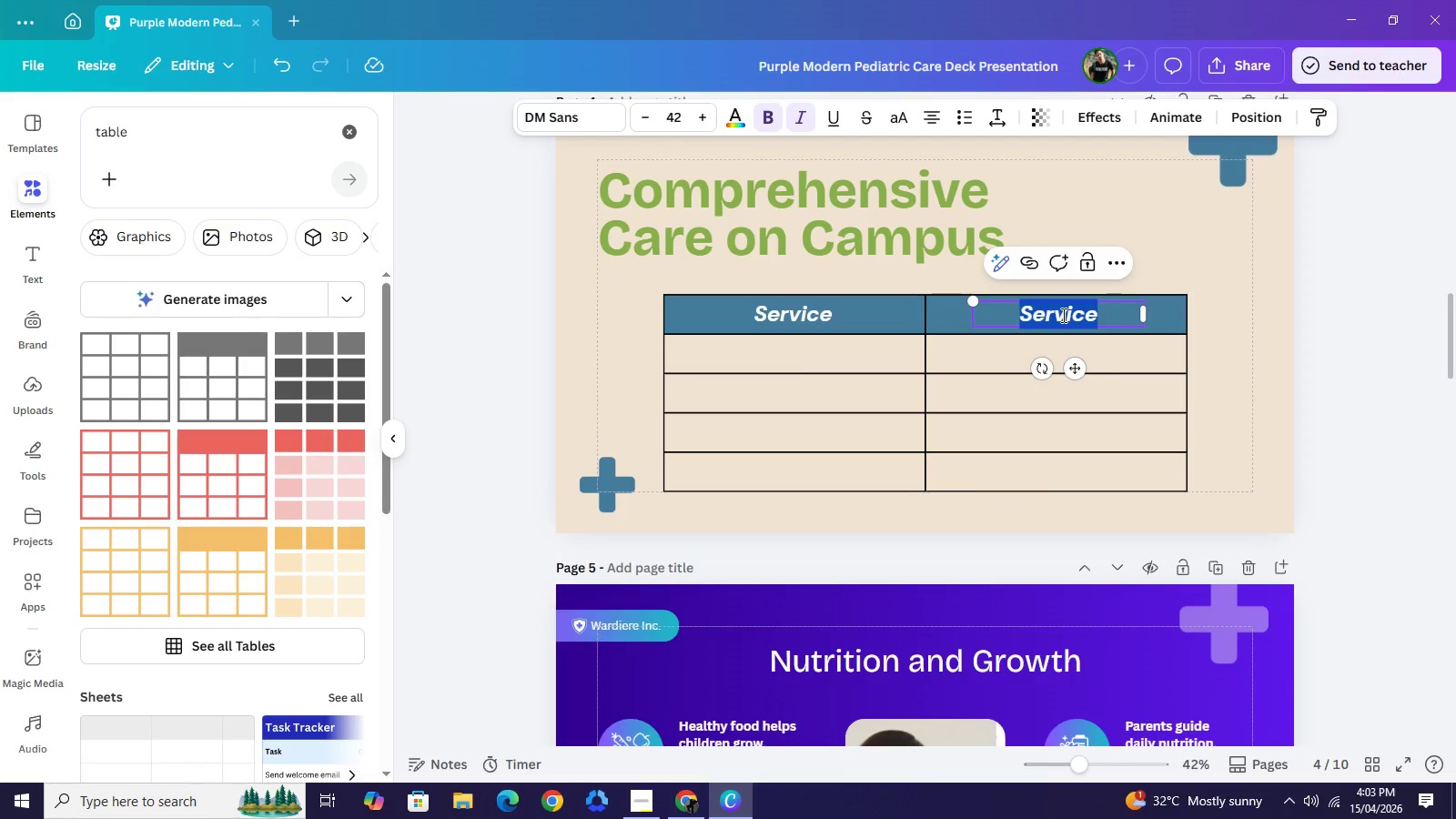 
double_click([1062, 315])
 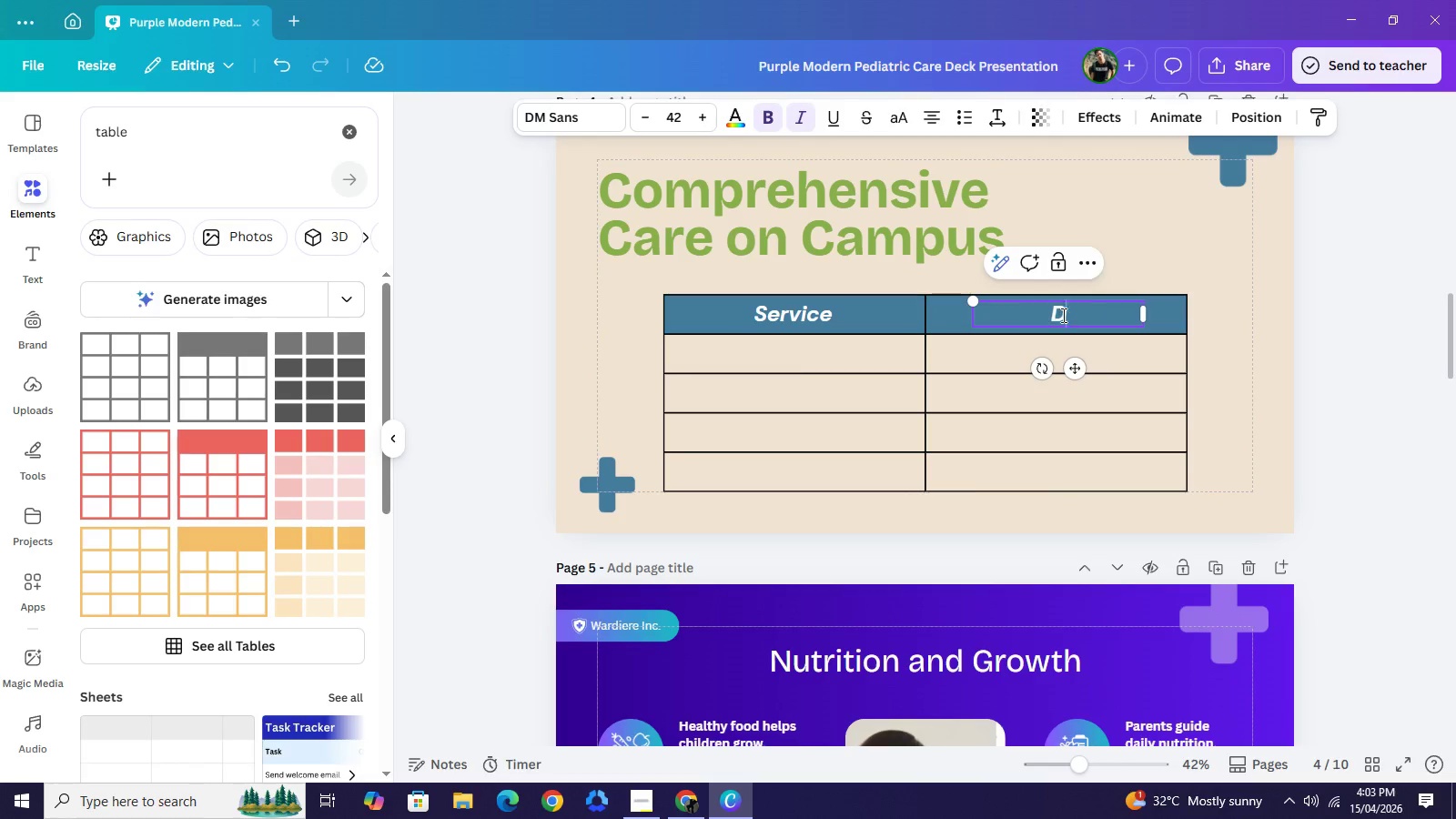 
type(Description)
 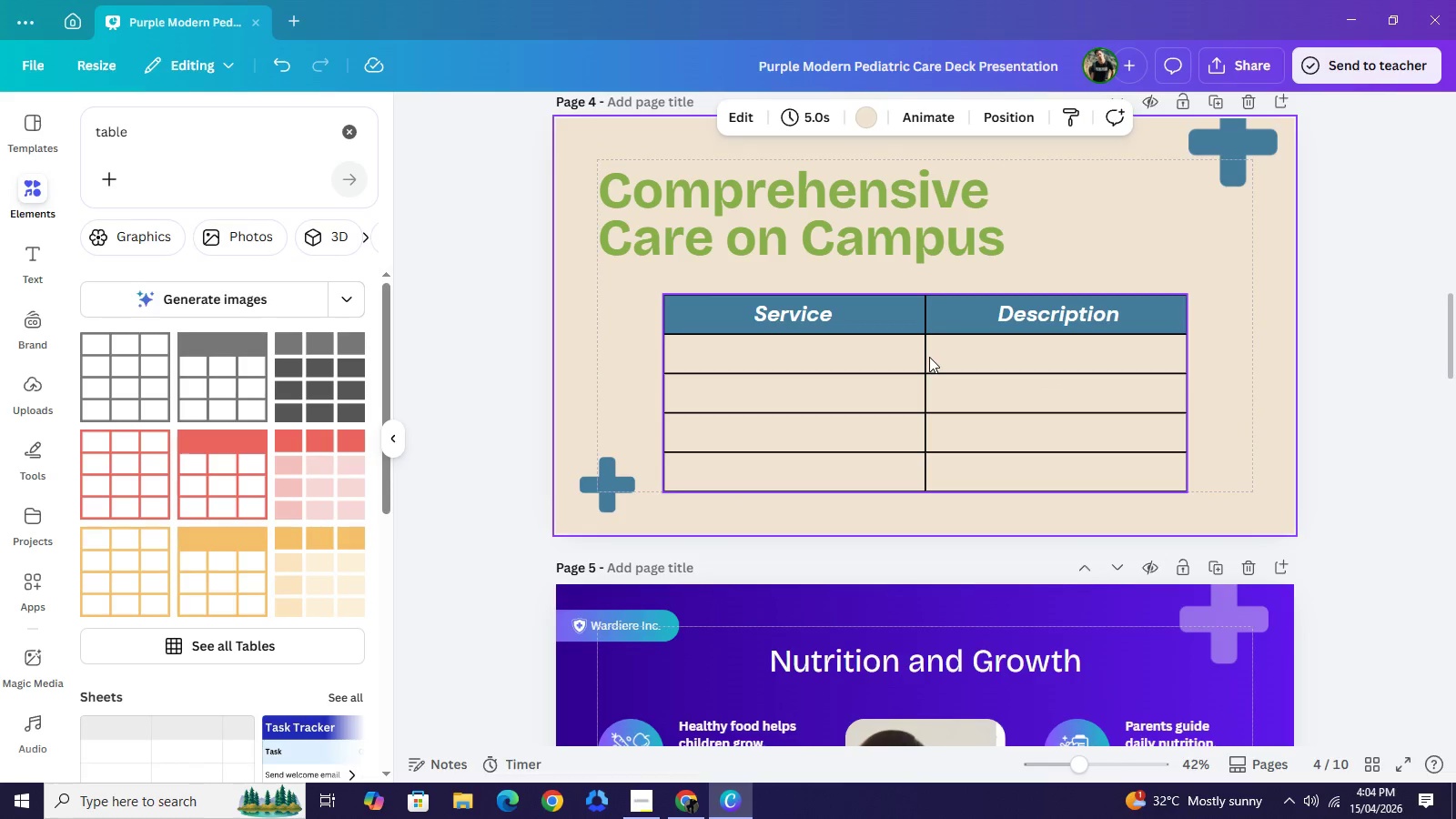 
wait(9.53)
 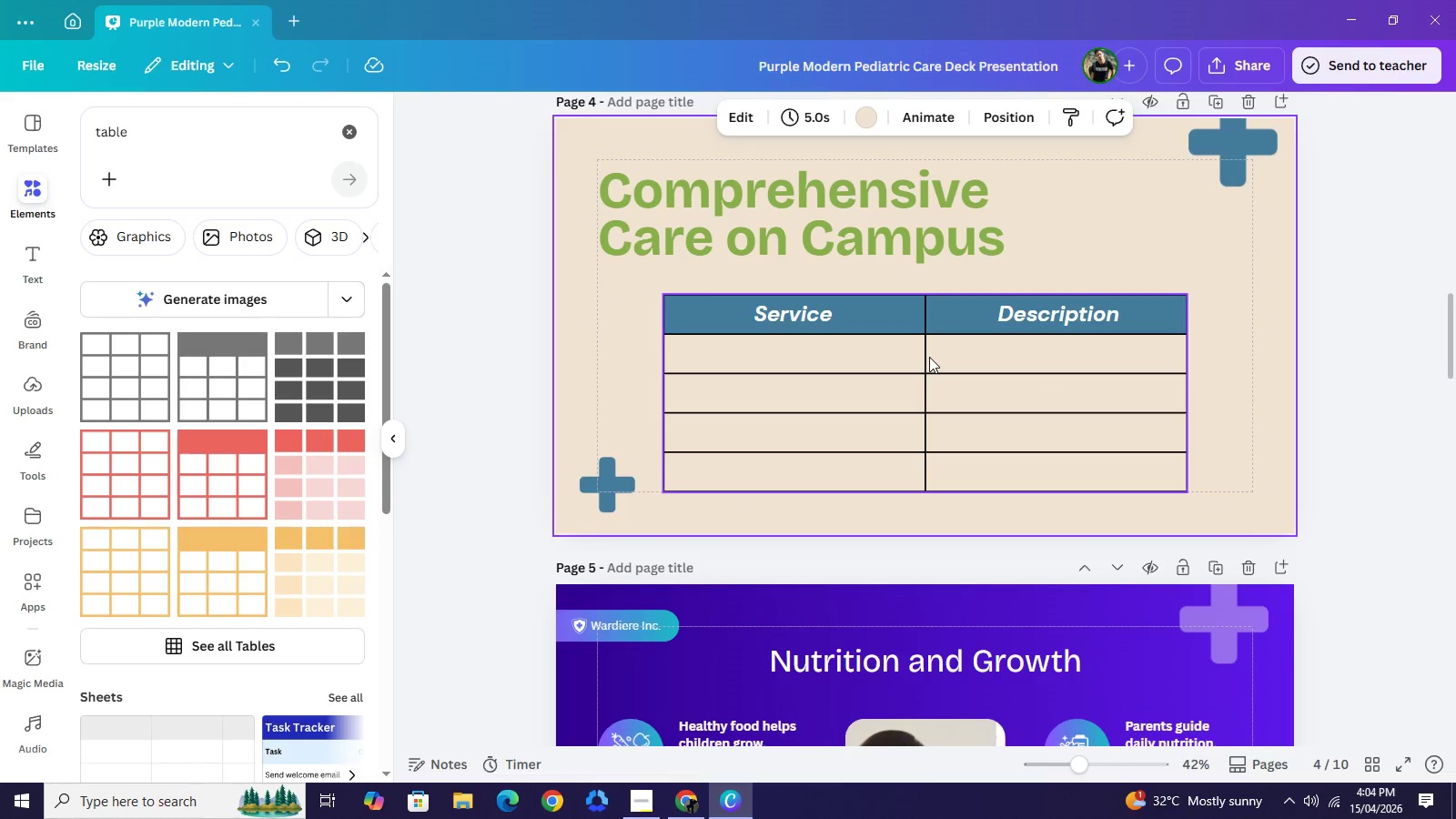 
scroll: coordinate [956, 415], scroll_direction: up, amount: 6.0
 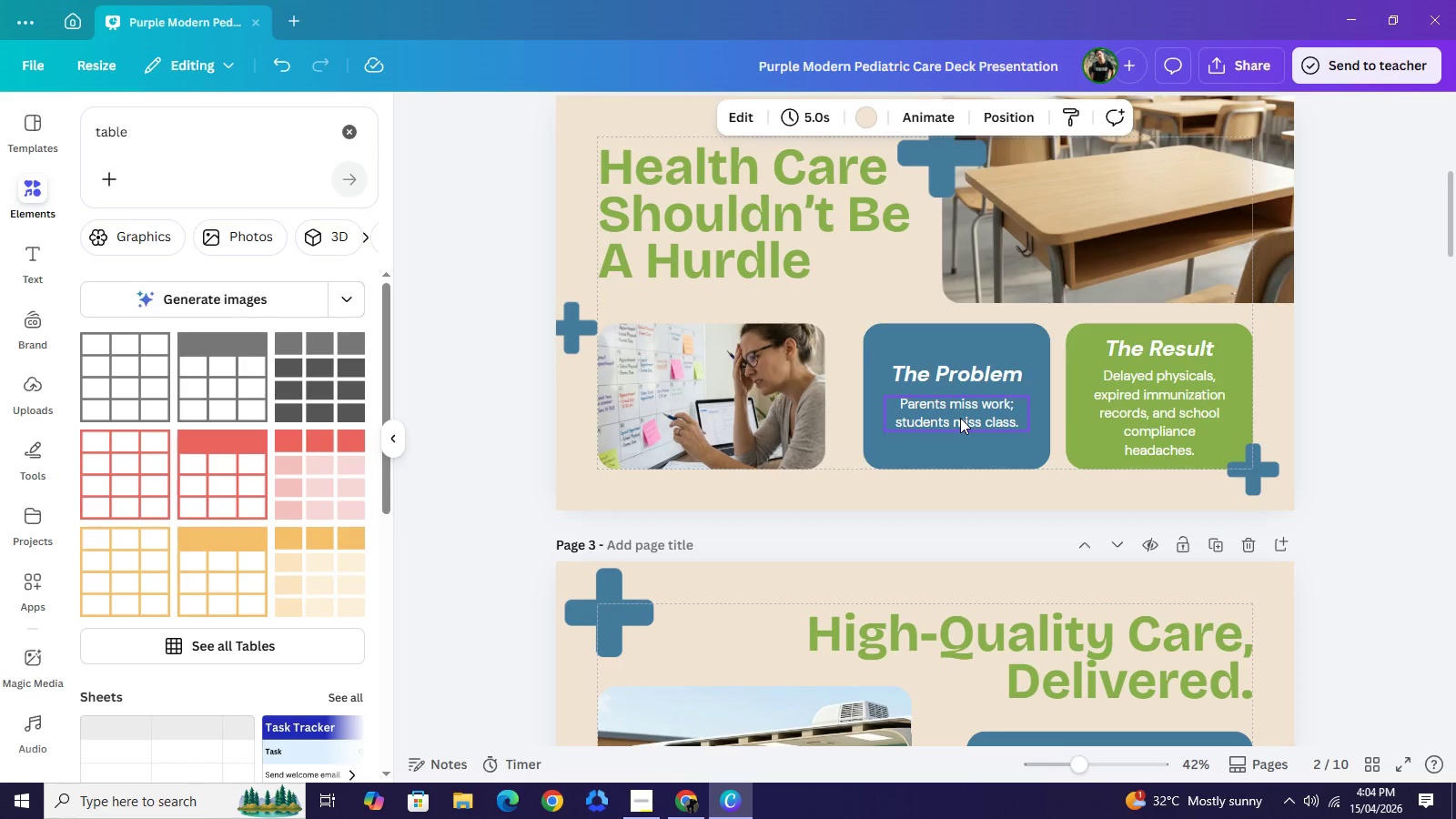 
left_click([960, 418])
 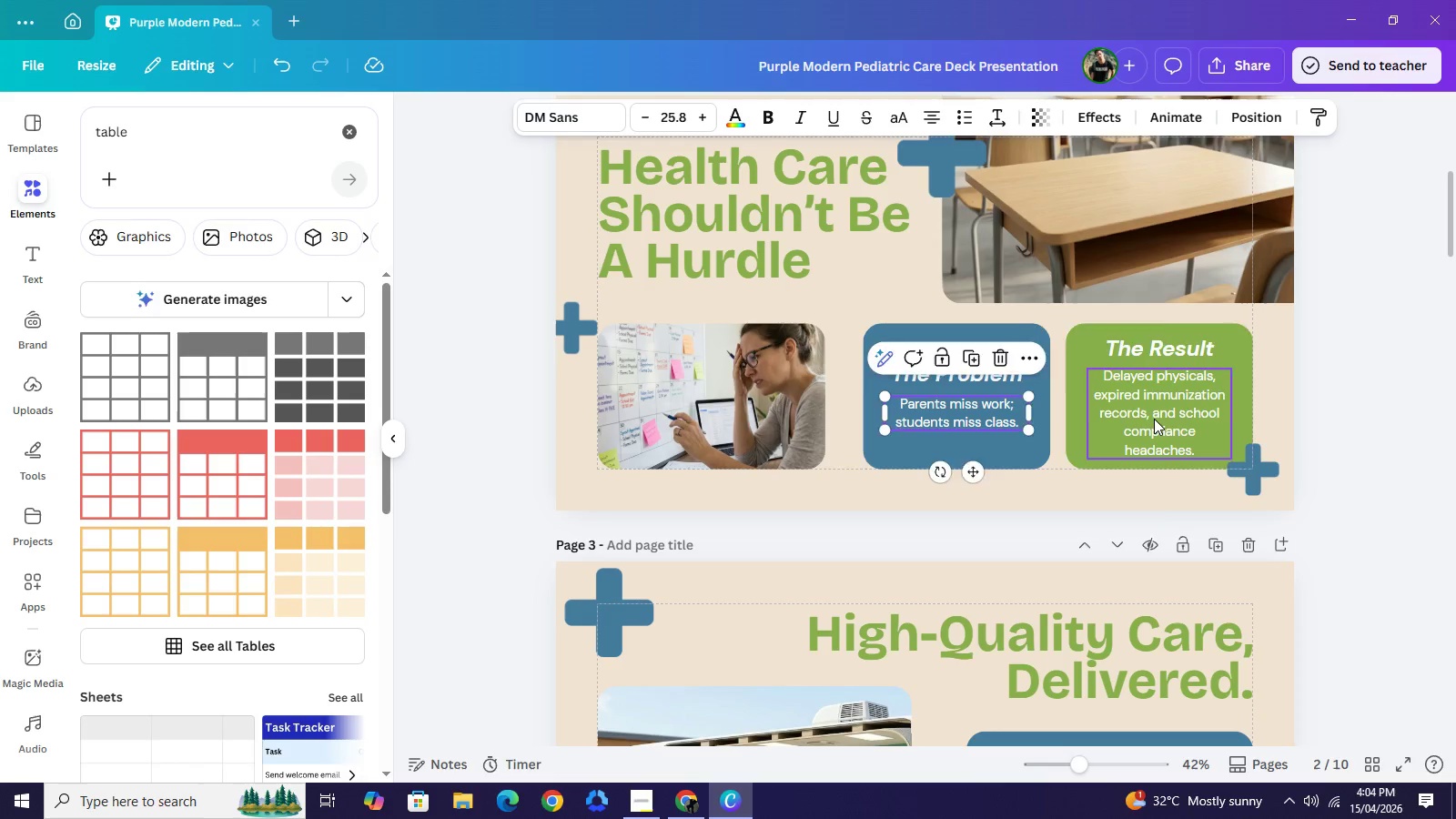 
left_click([1154, 419])
 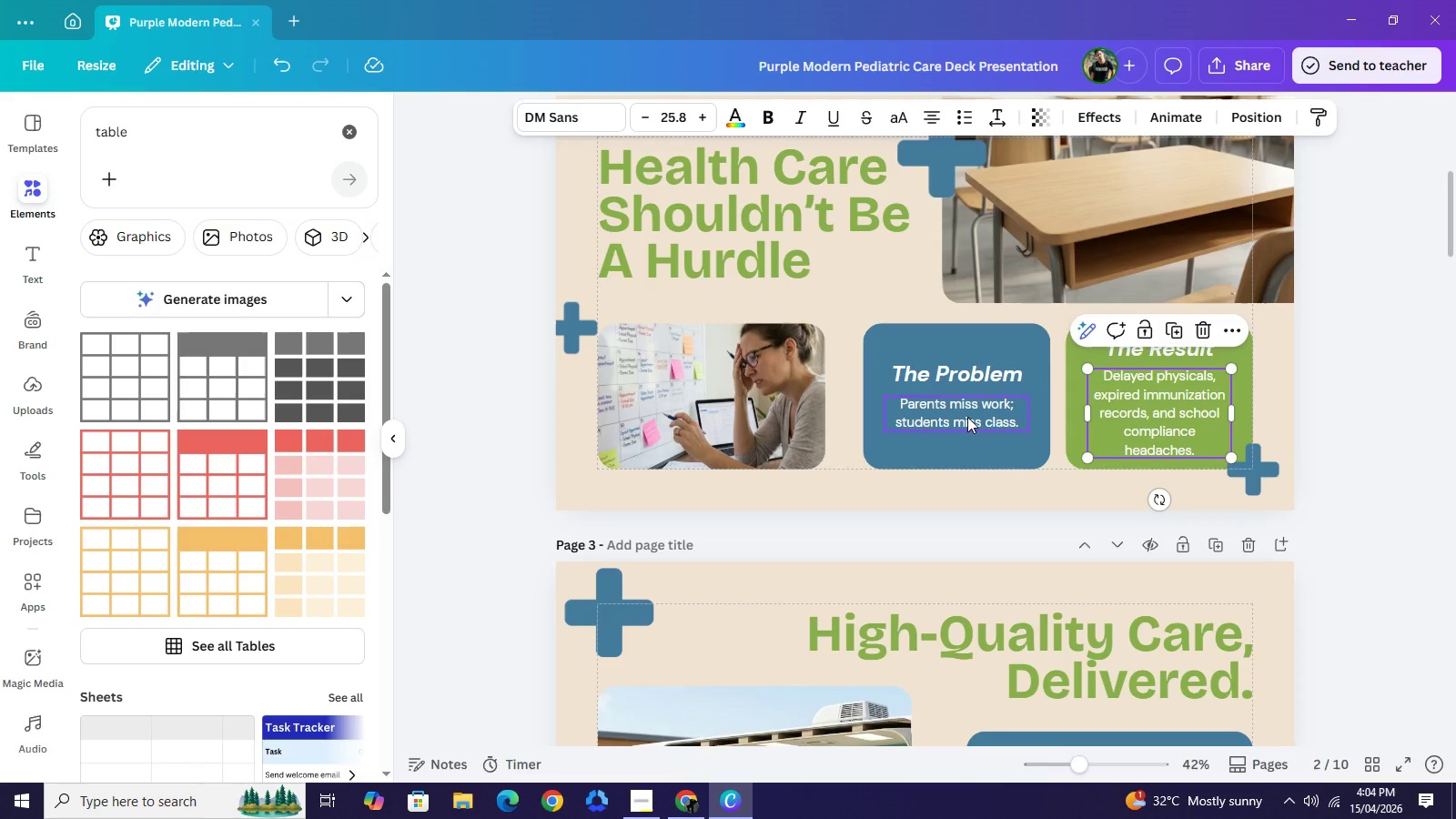 
left_click([967, 417])
 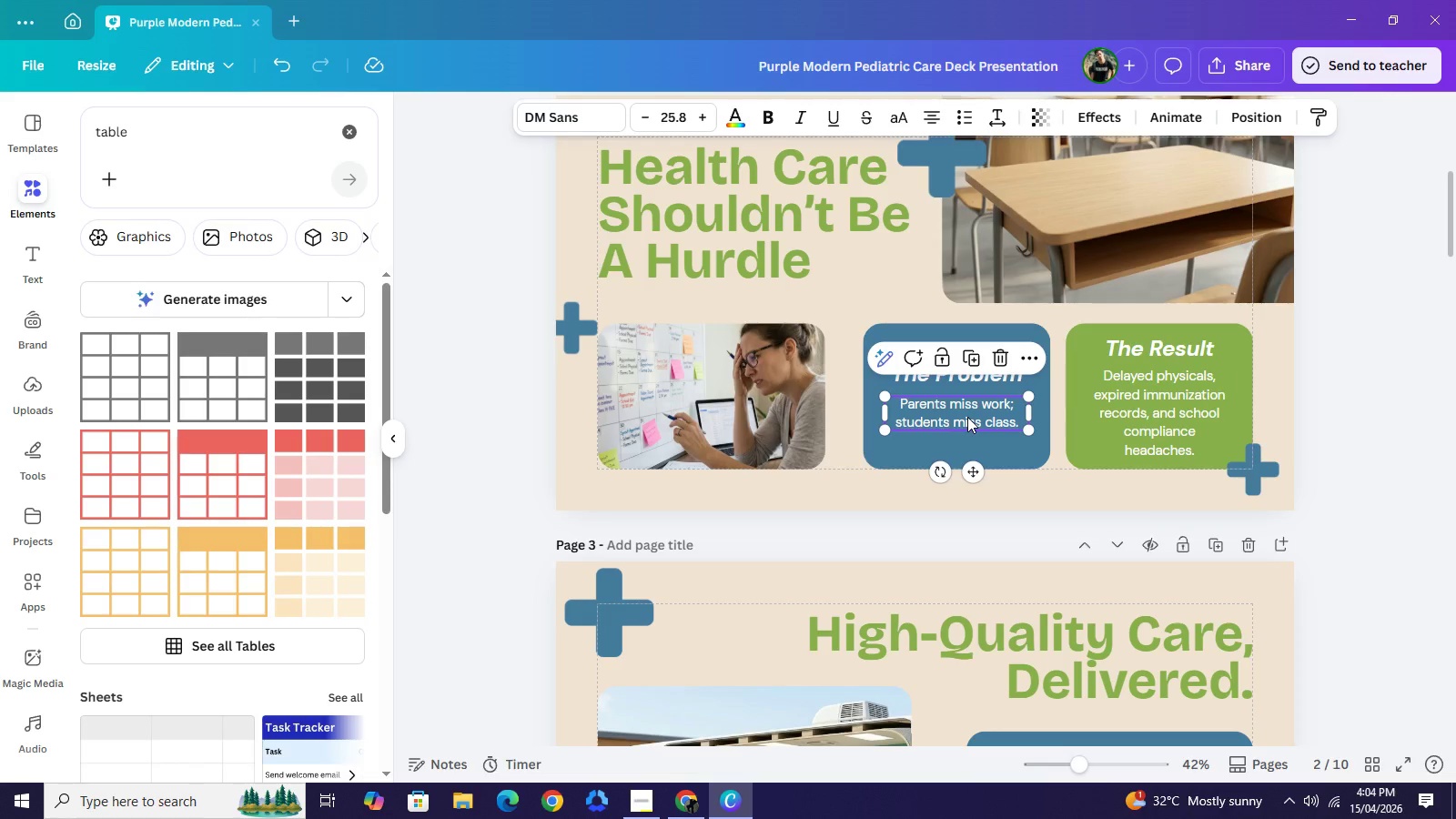 
key(Control+C)
 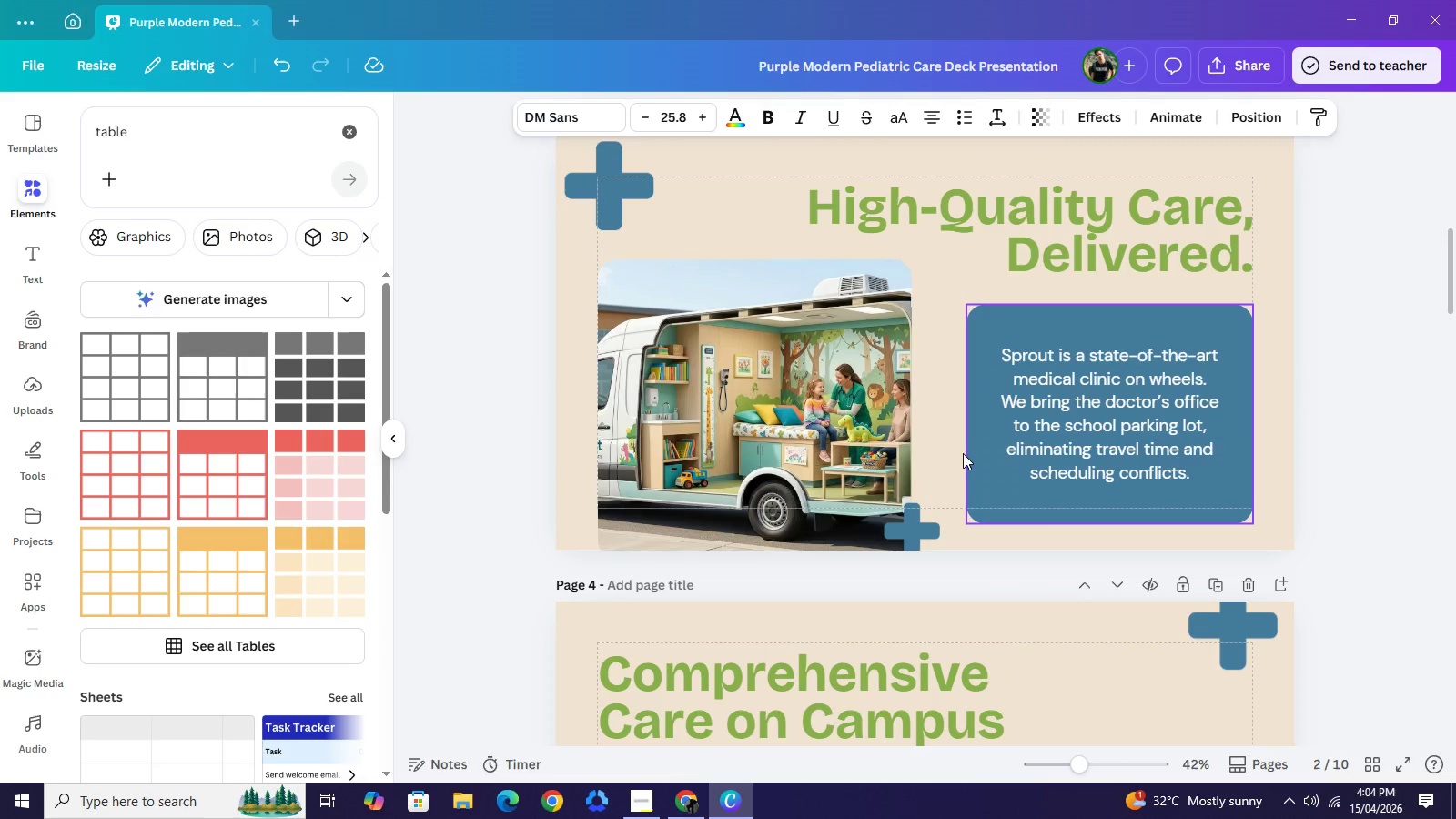 
scroll: coordinate [961, 454], scroll_direction: down, amount: 7.0
 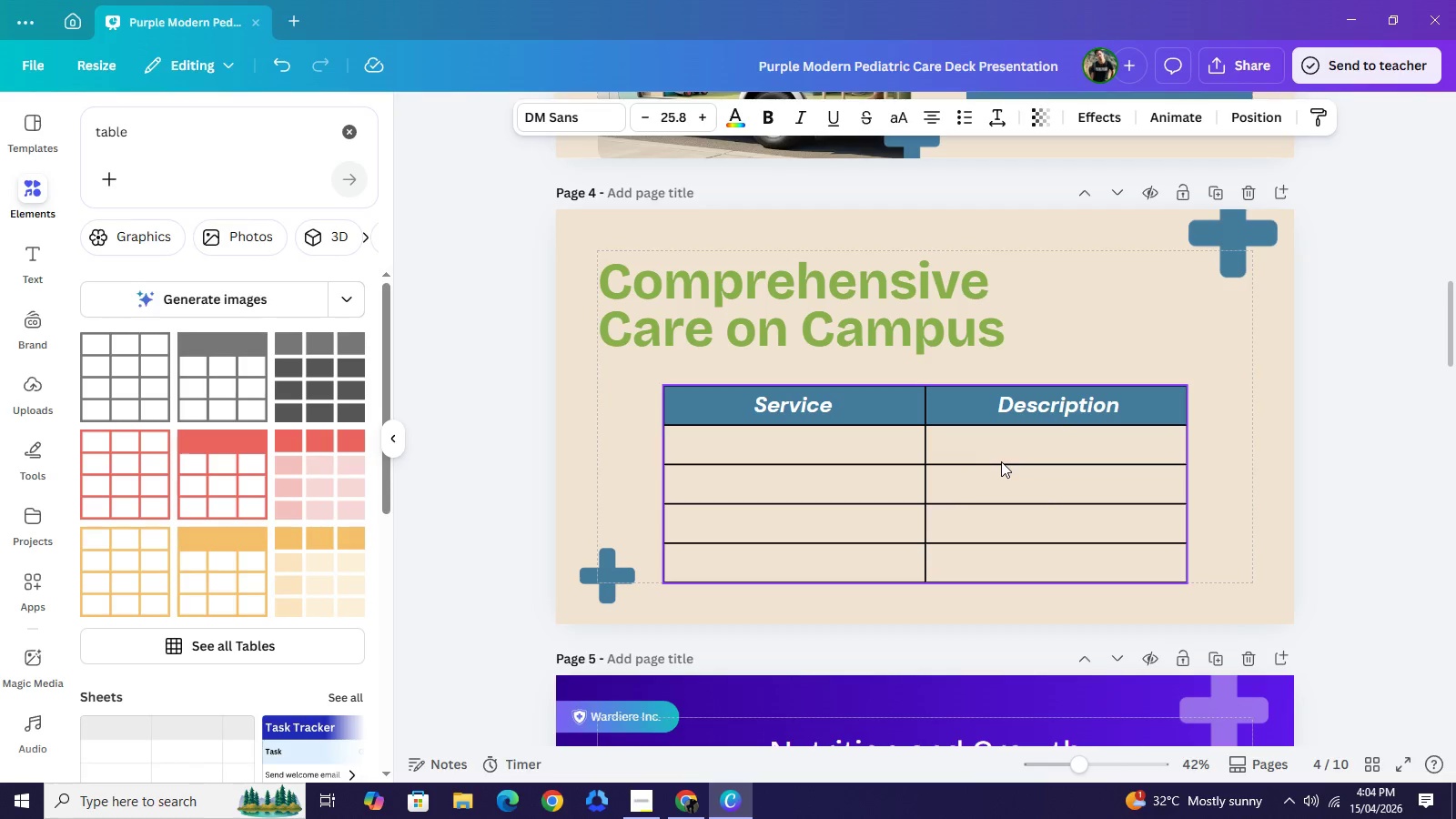 
key(Control+V)
 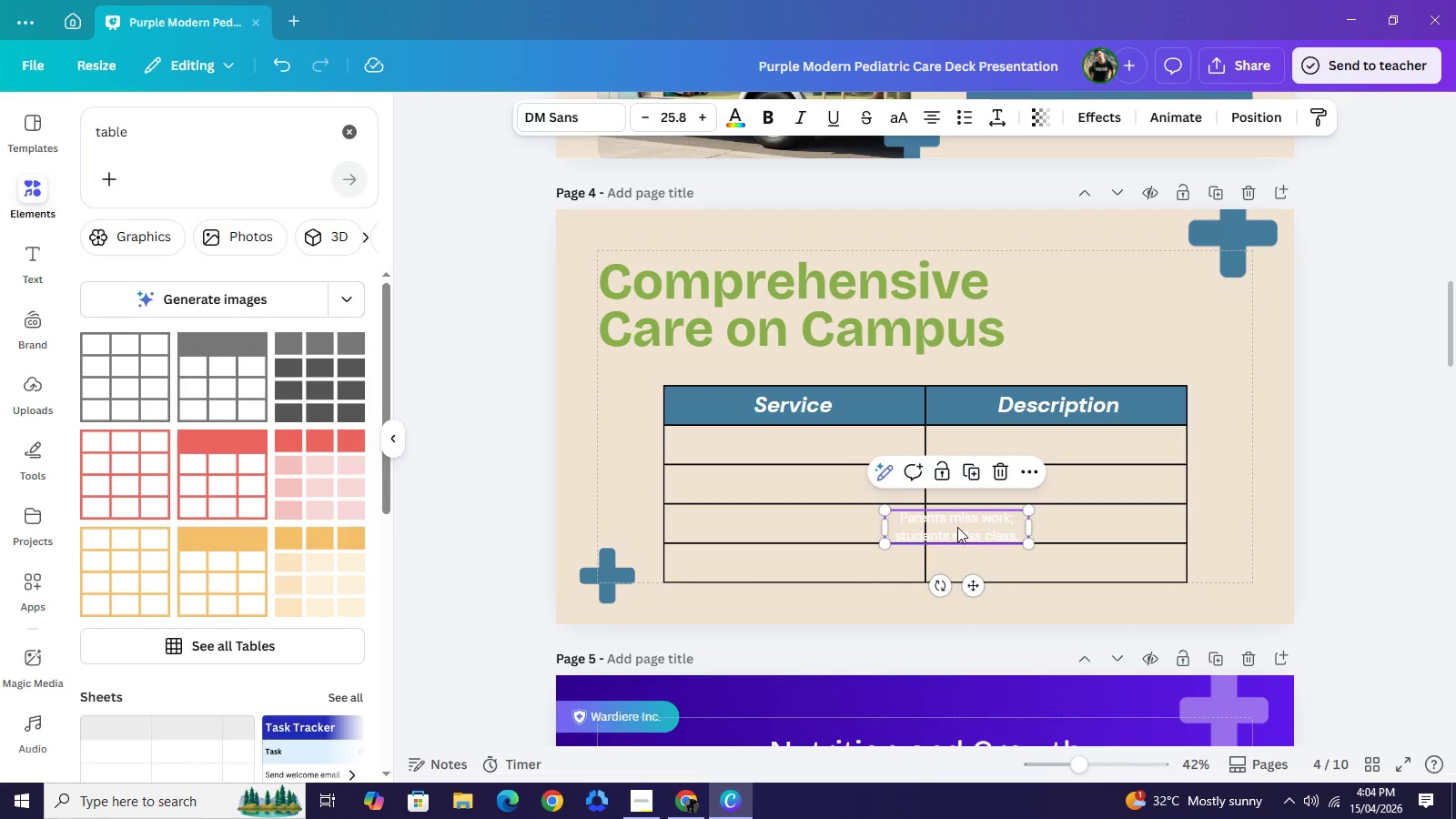 
left_click_drag(start_coordinate=[950, 529], to_coordinate=[1045, 450])
 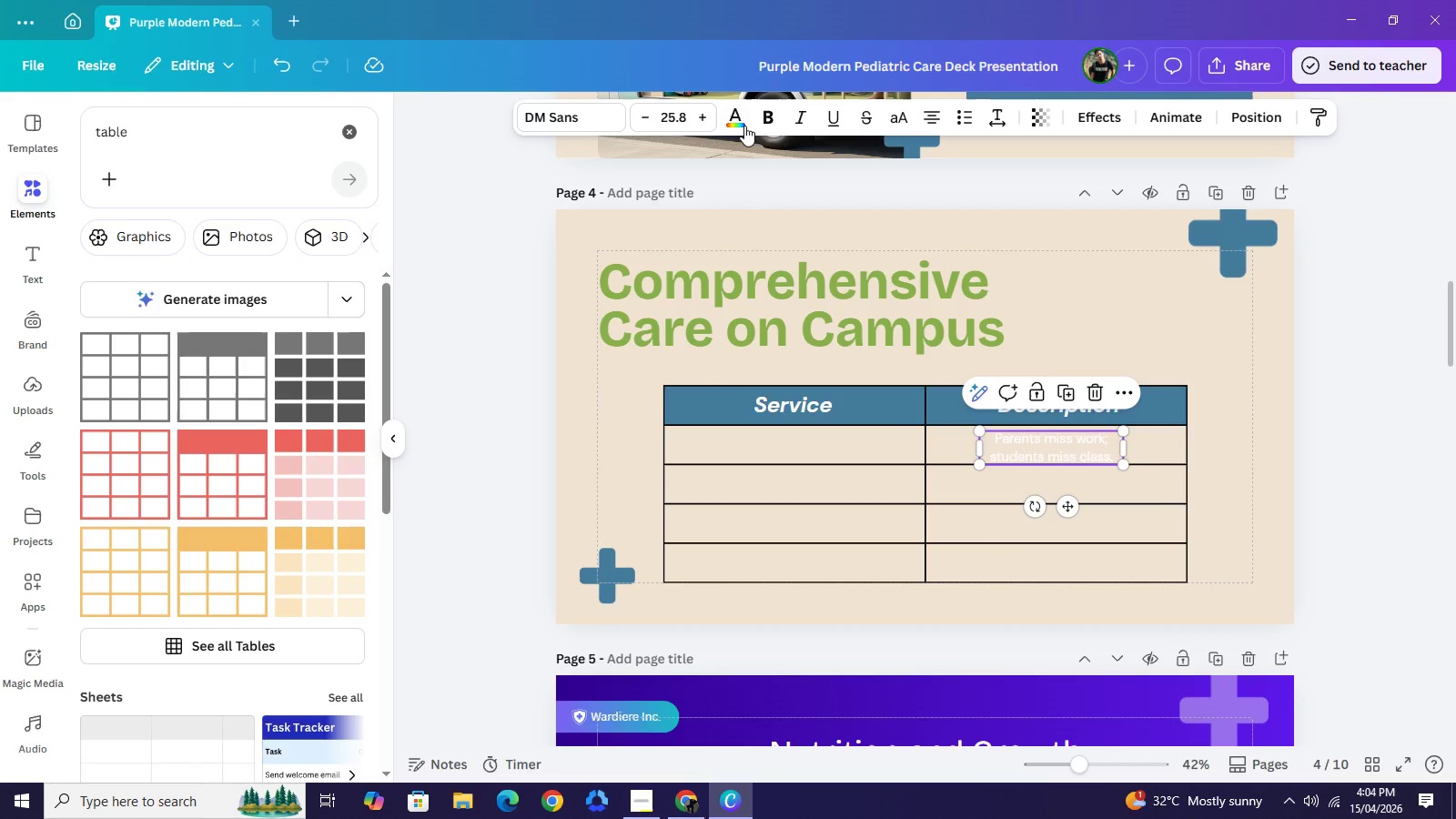 
left_click([740, 122])
 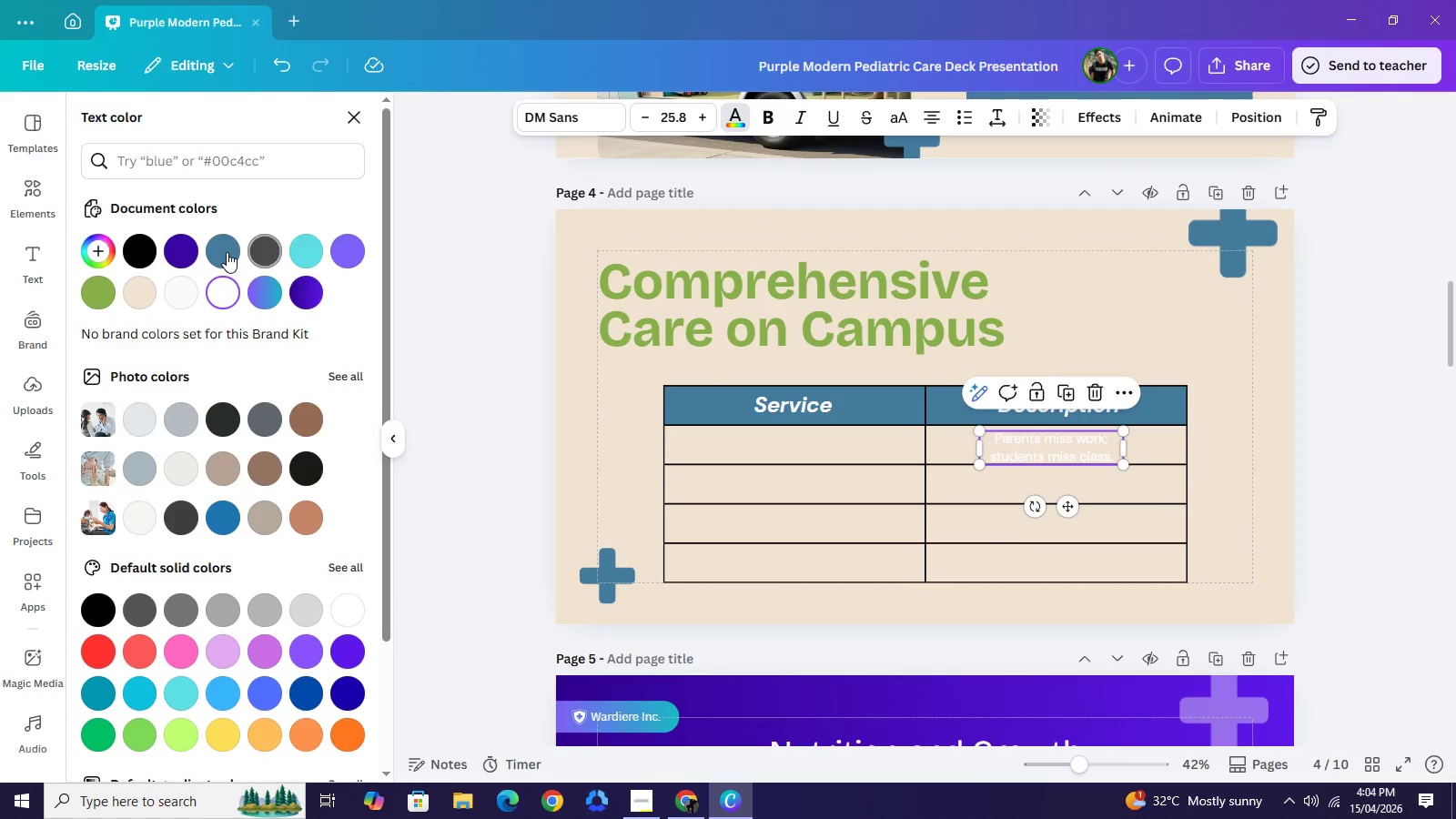 
left_click([227, 252])
 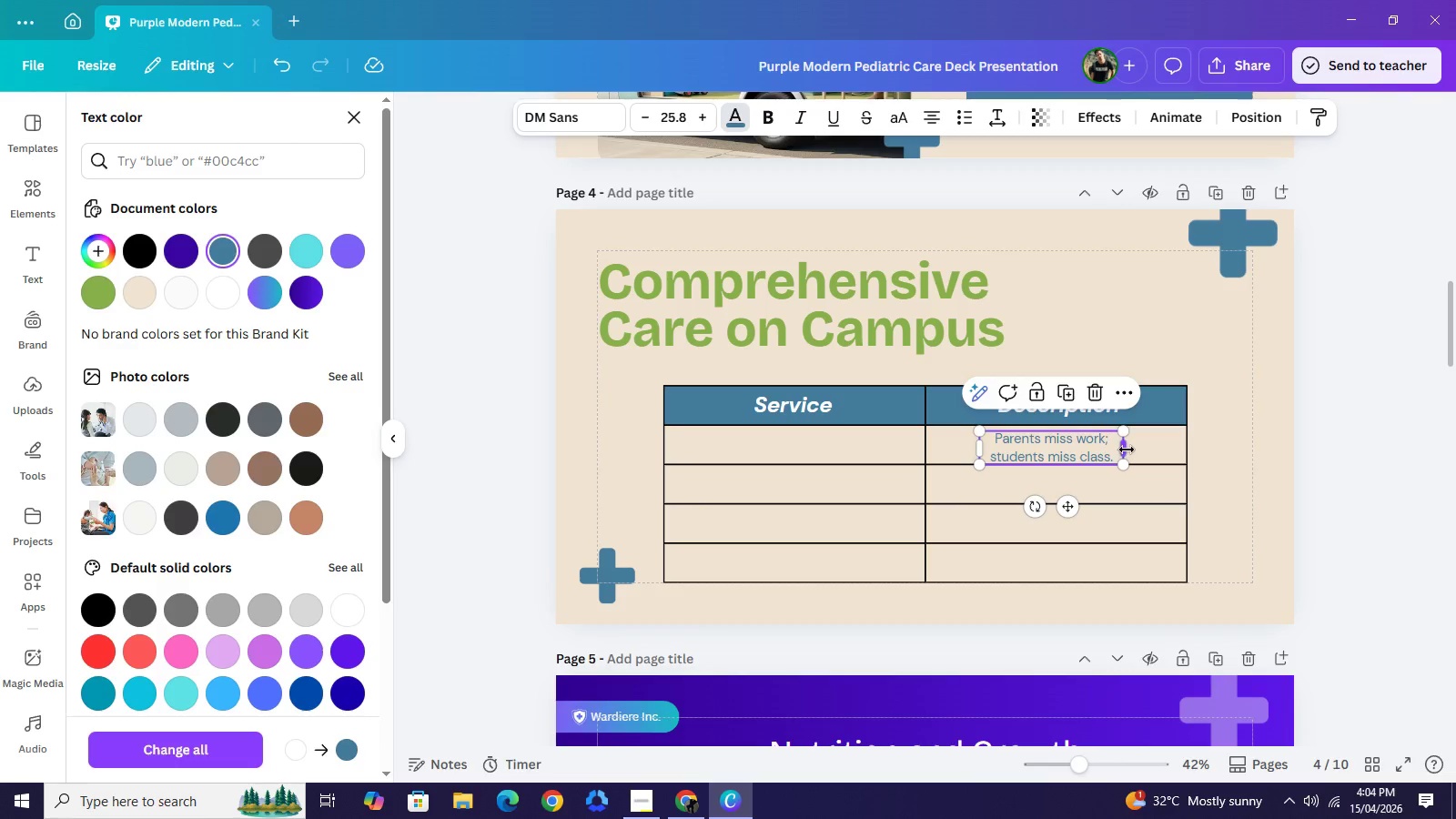 
left_click_drag(start_coordinate=[1128, 449], to_coordinate=[1213, 445])
 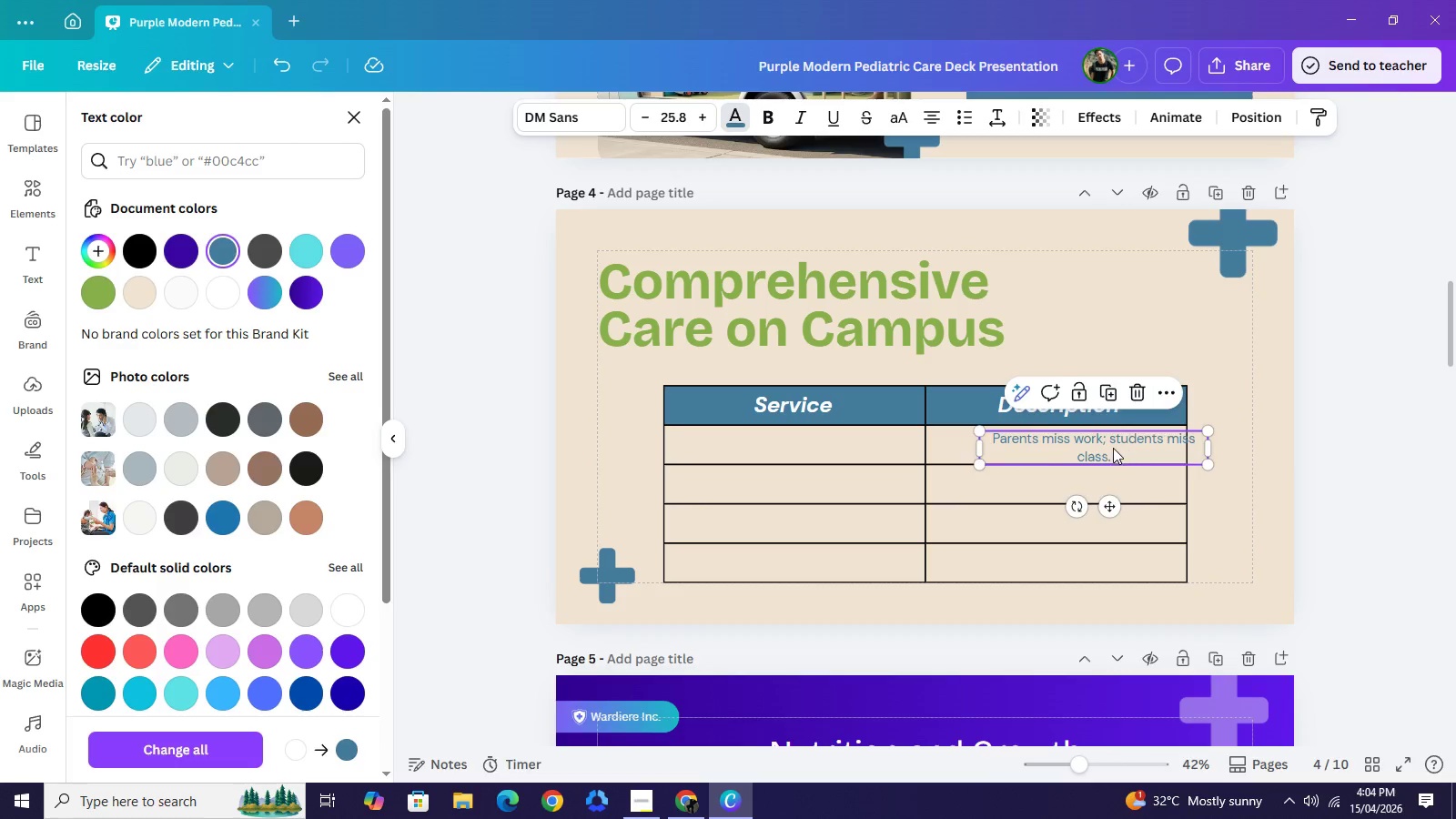 
left_click_drag(start_coordinate=[1138, 446], to_coordinate=[1100, 445])
 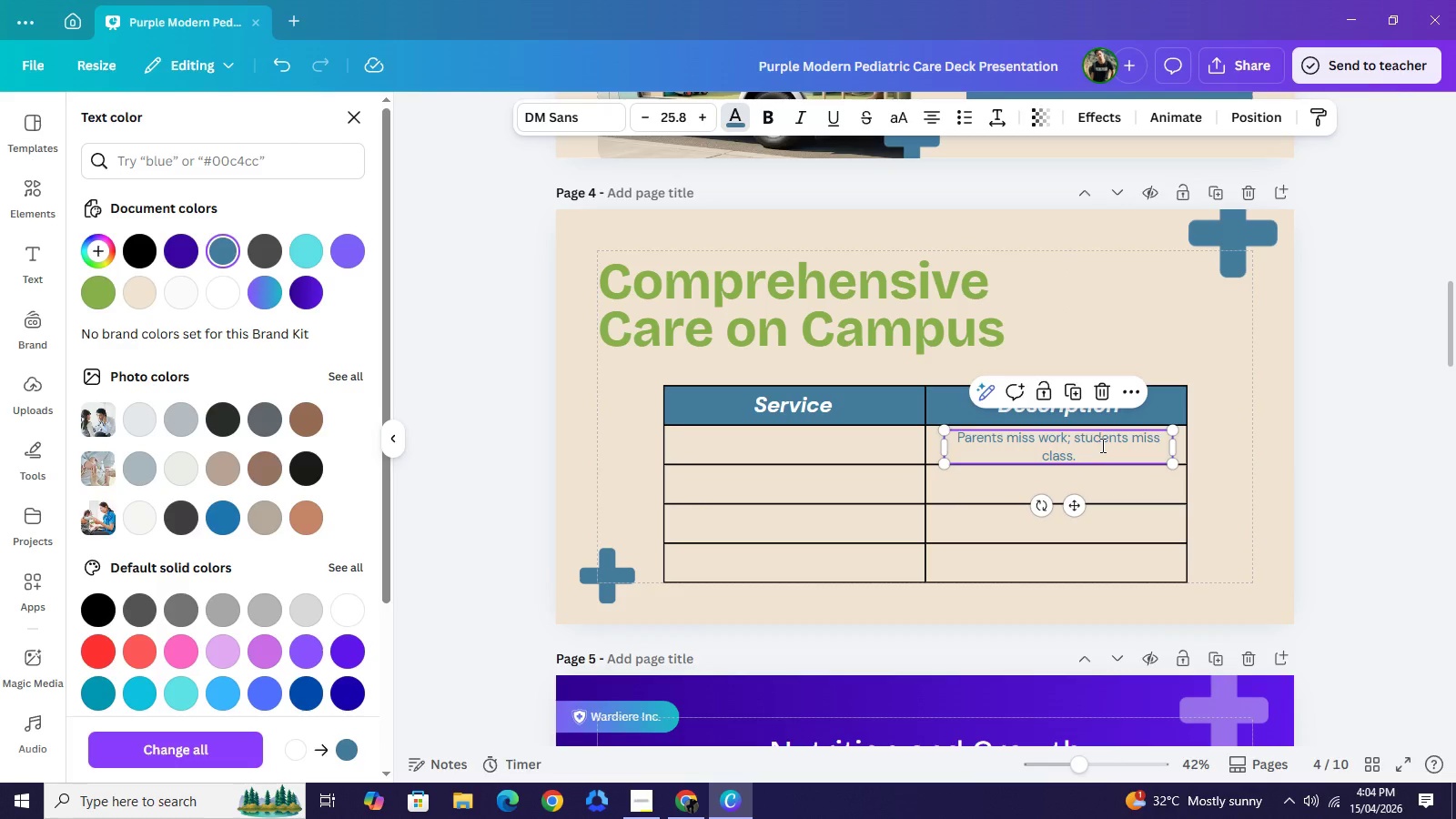 
double_click([1101, 445])
 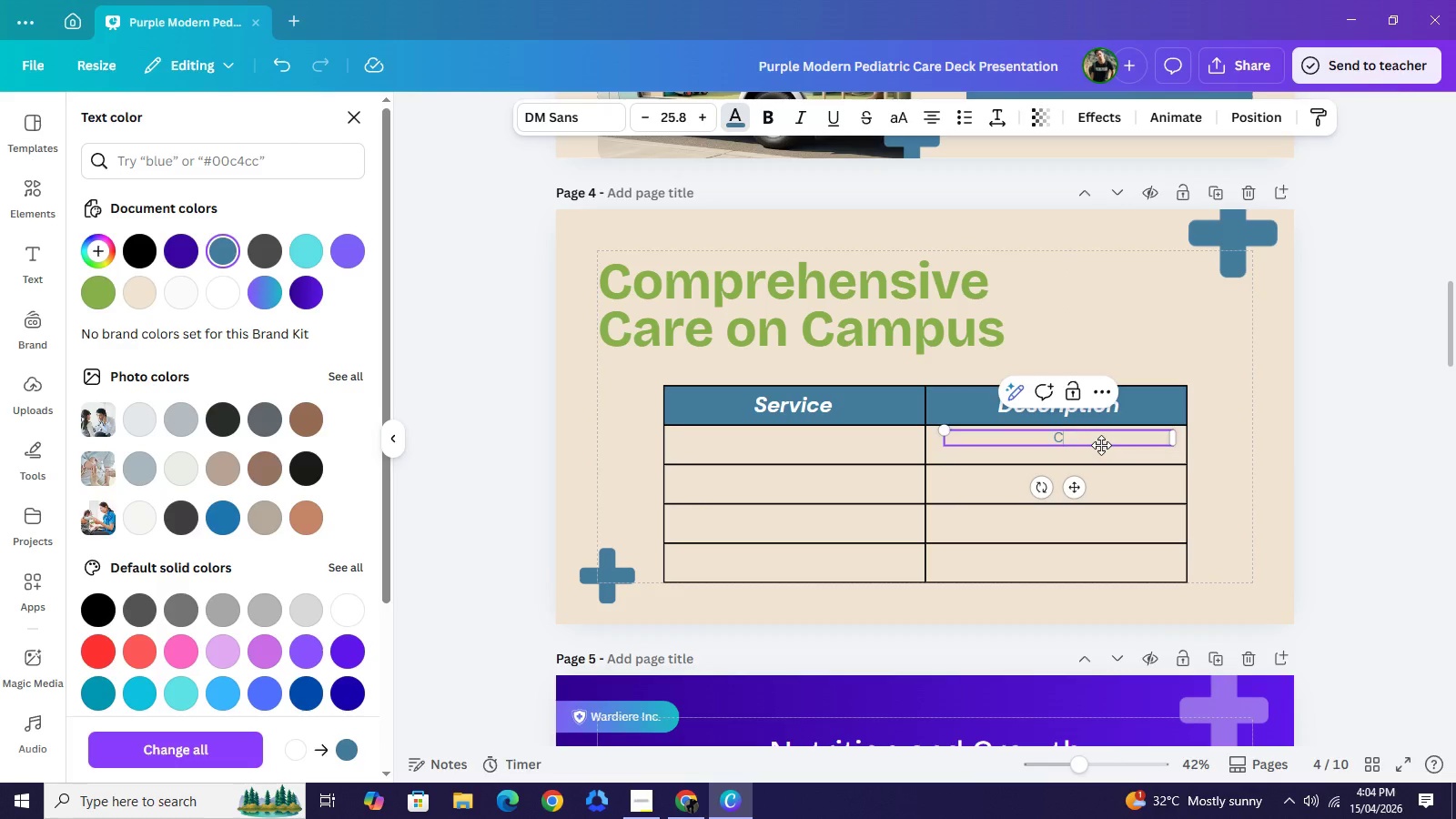 
type(Comprehensive exams ofr a)
key(Backspace)
key(Backspace)
key(Backspace)
key(Backspace)
key(Backspace)
type(for a)
 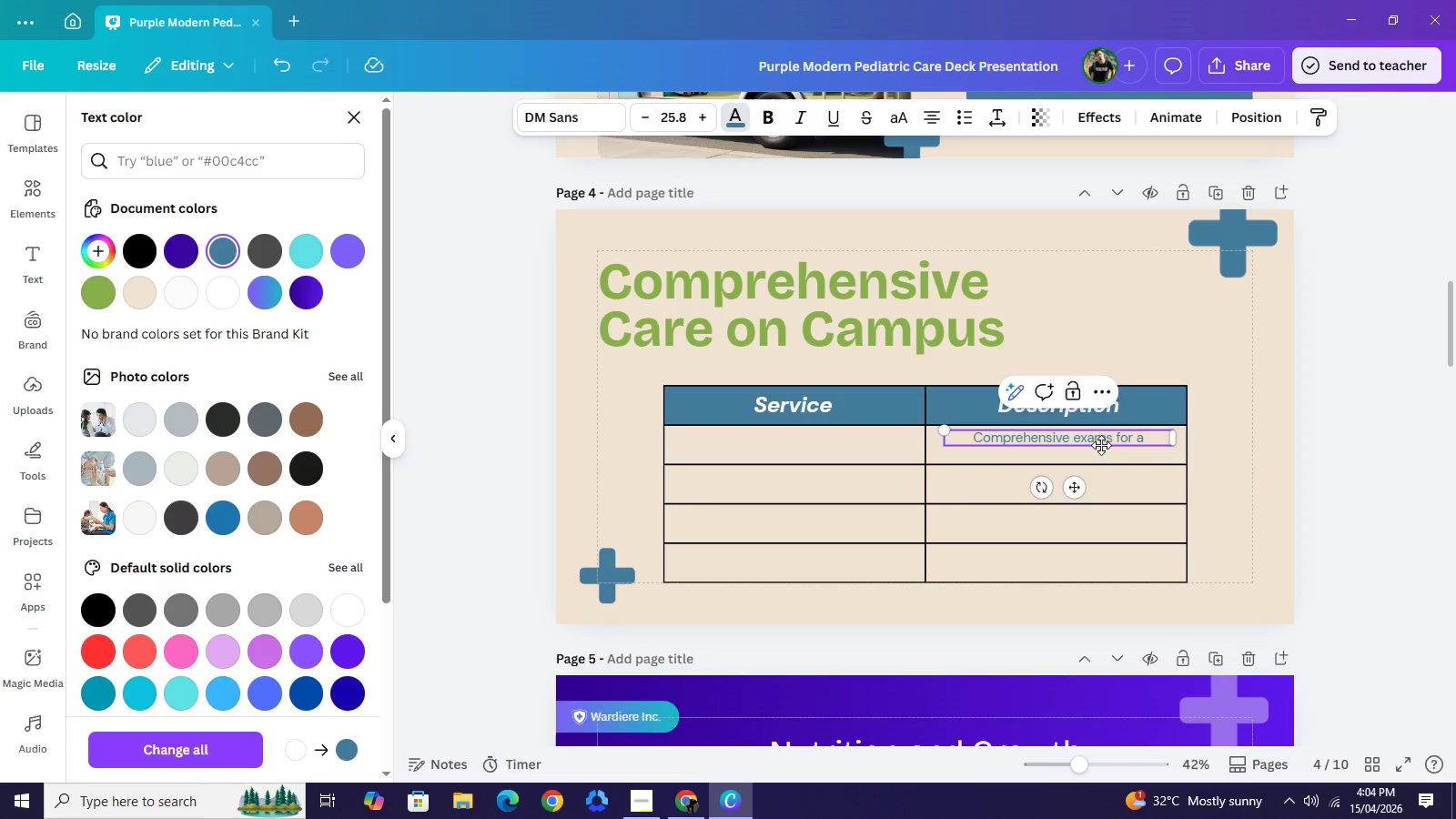 
type(ll athletic leves.)
 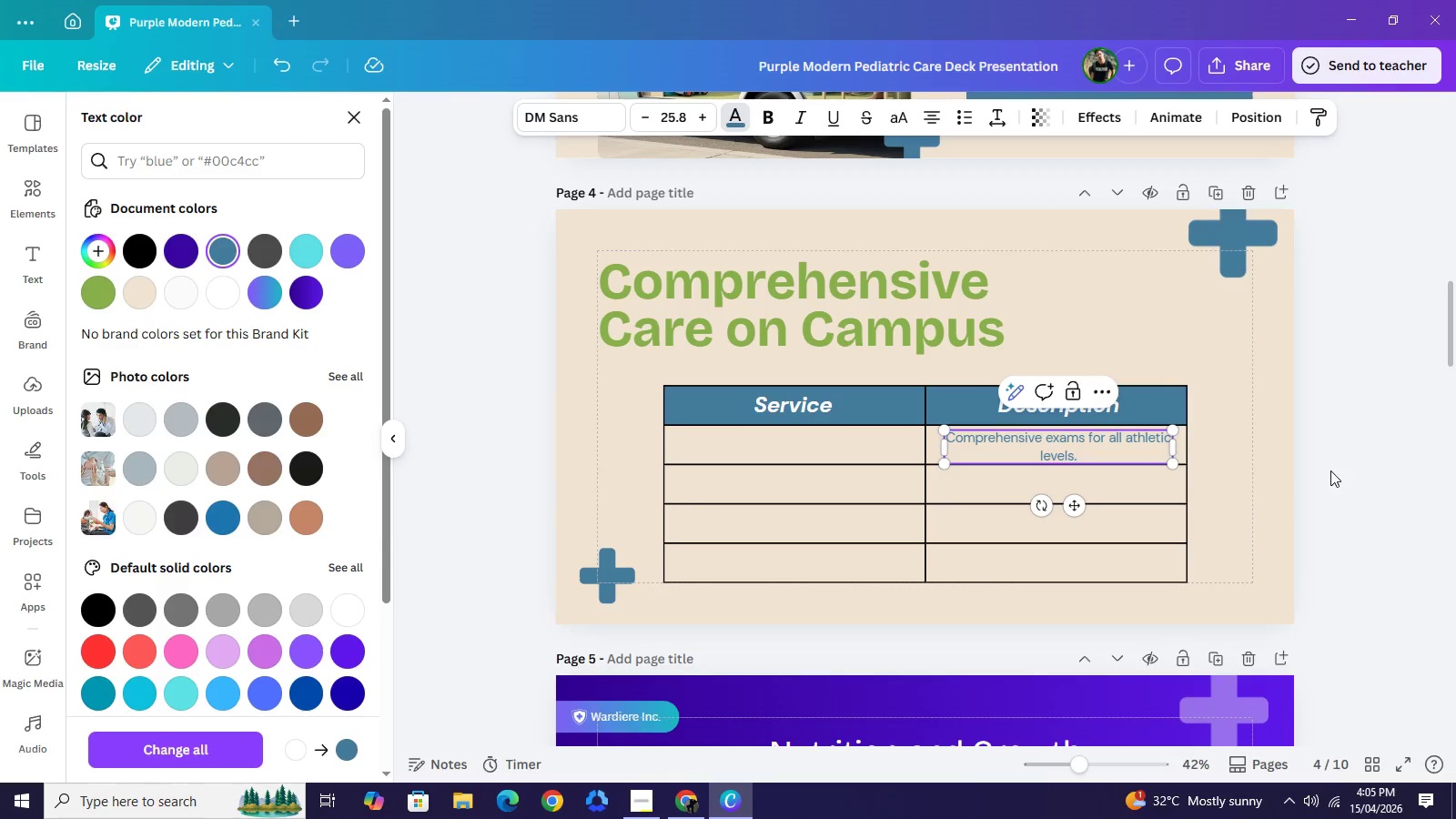 
left_click([1330, 470])
 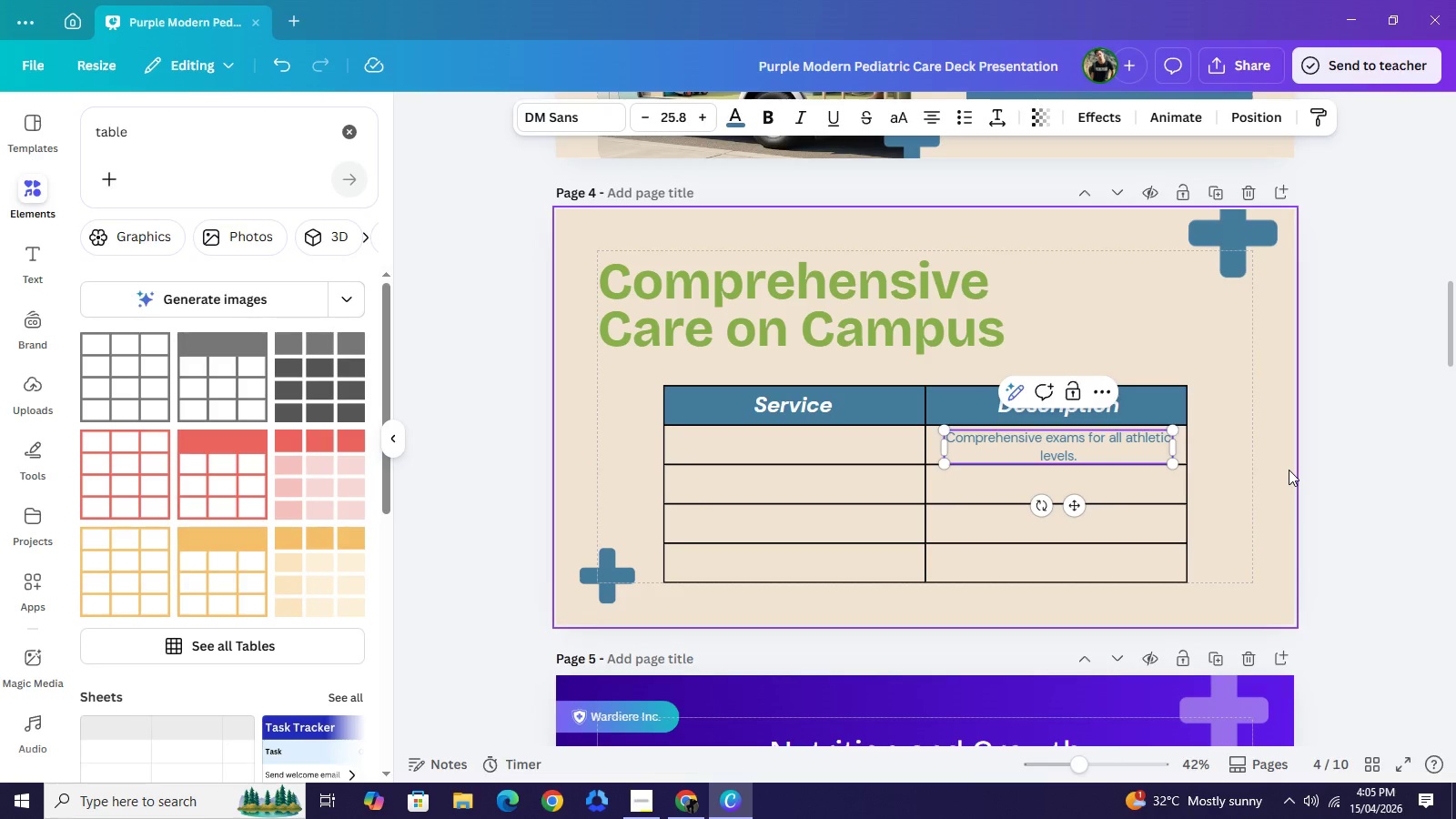 
left_click([1289, 470])
 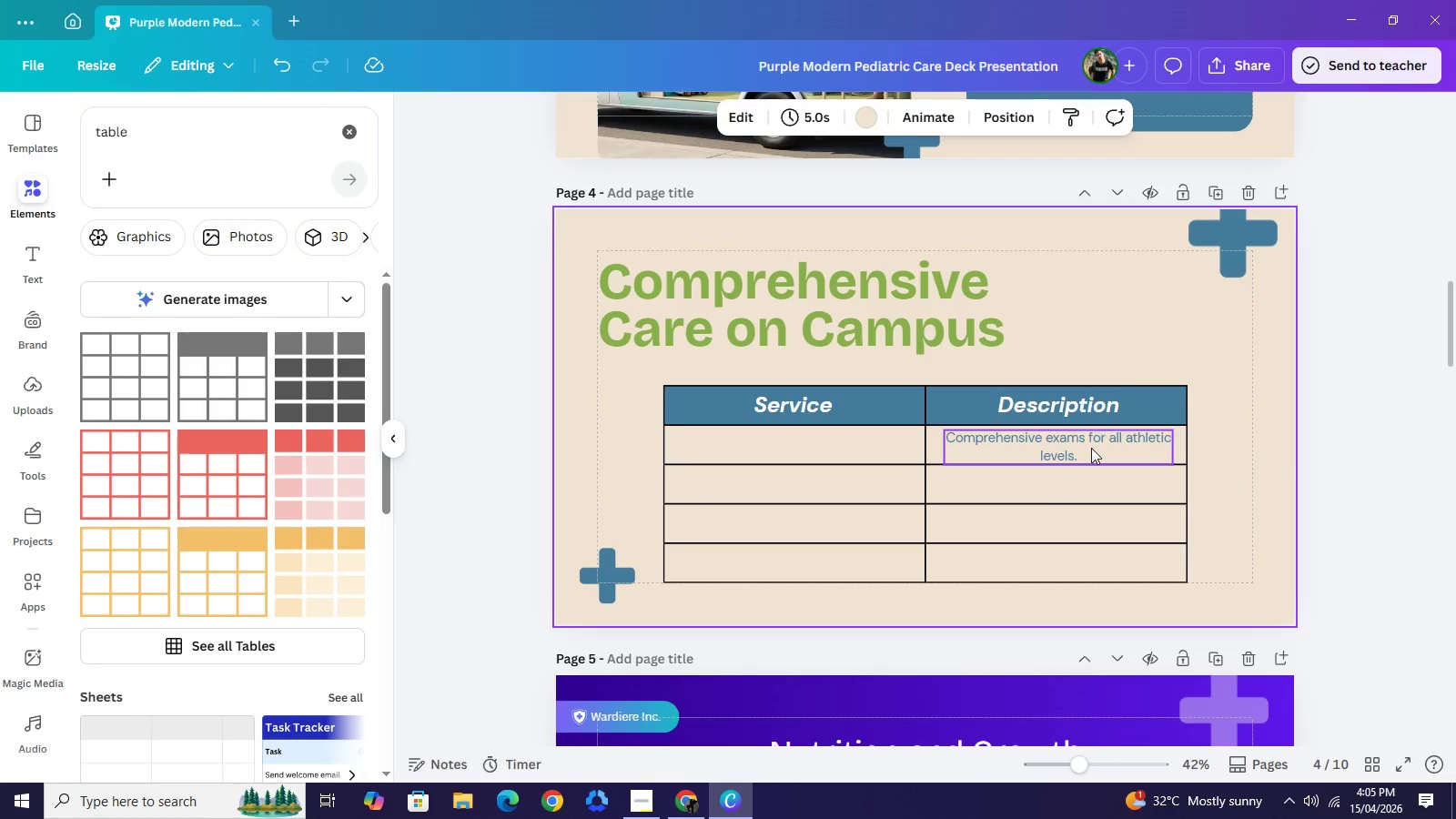 
left_click([1091, 448])
 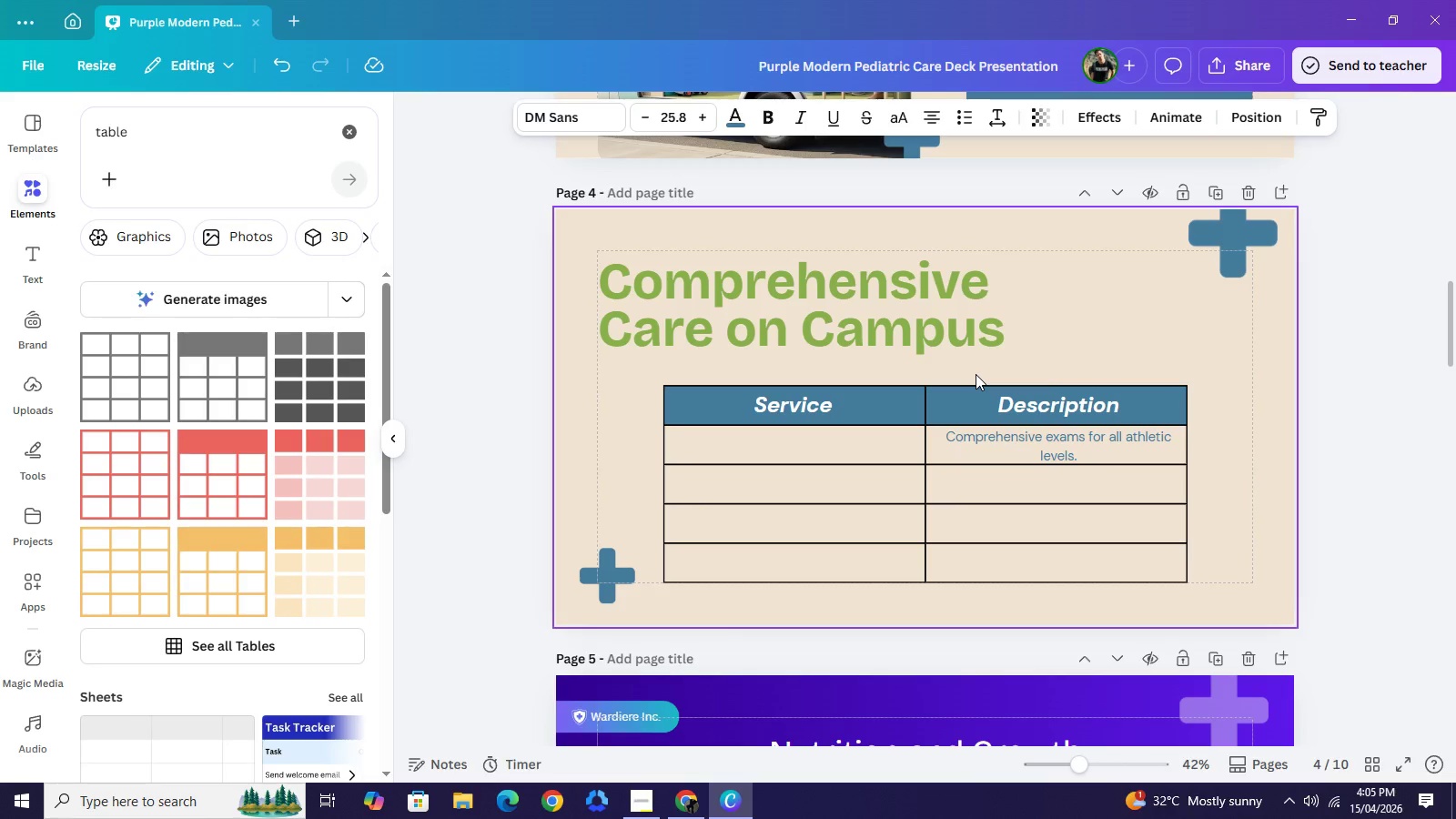 
key(ArrowUp)
 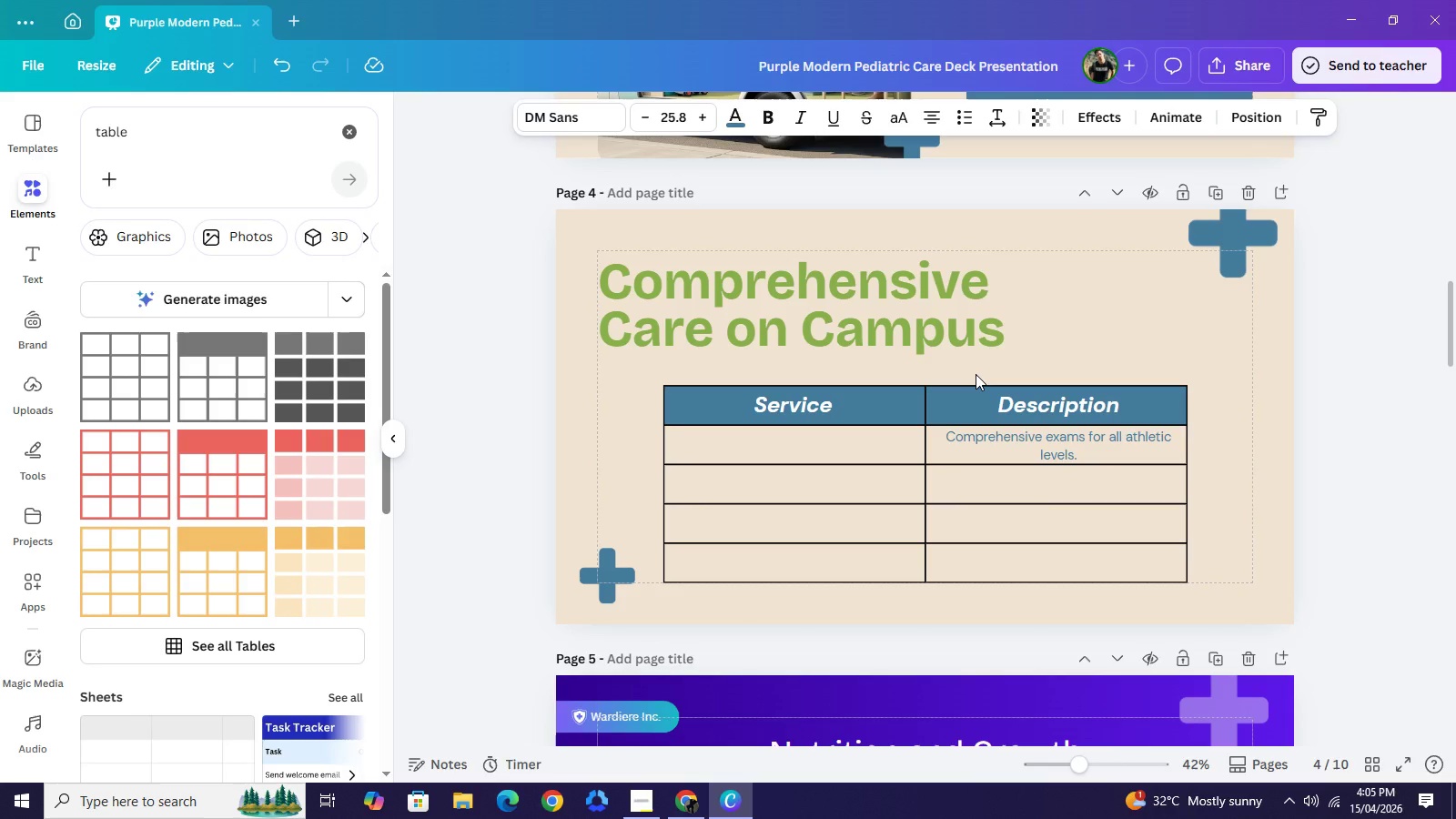 
key(ArrowUp)
 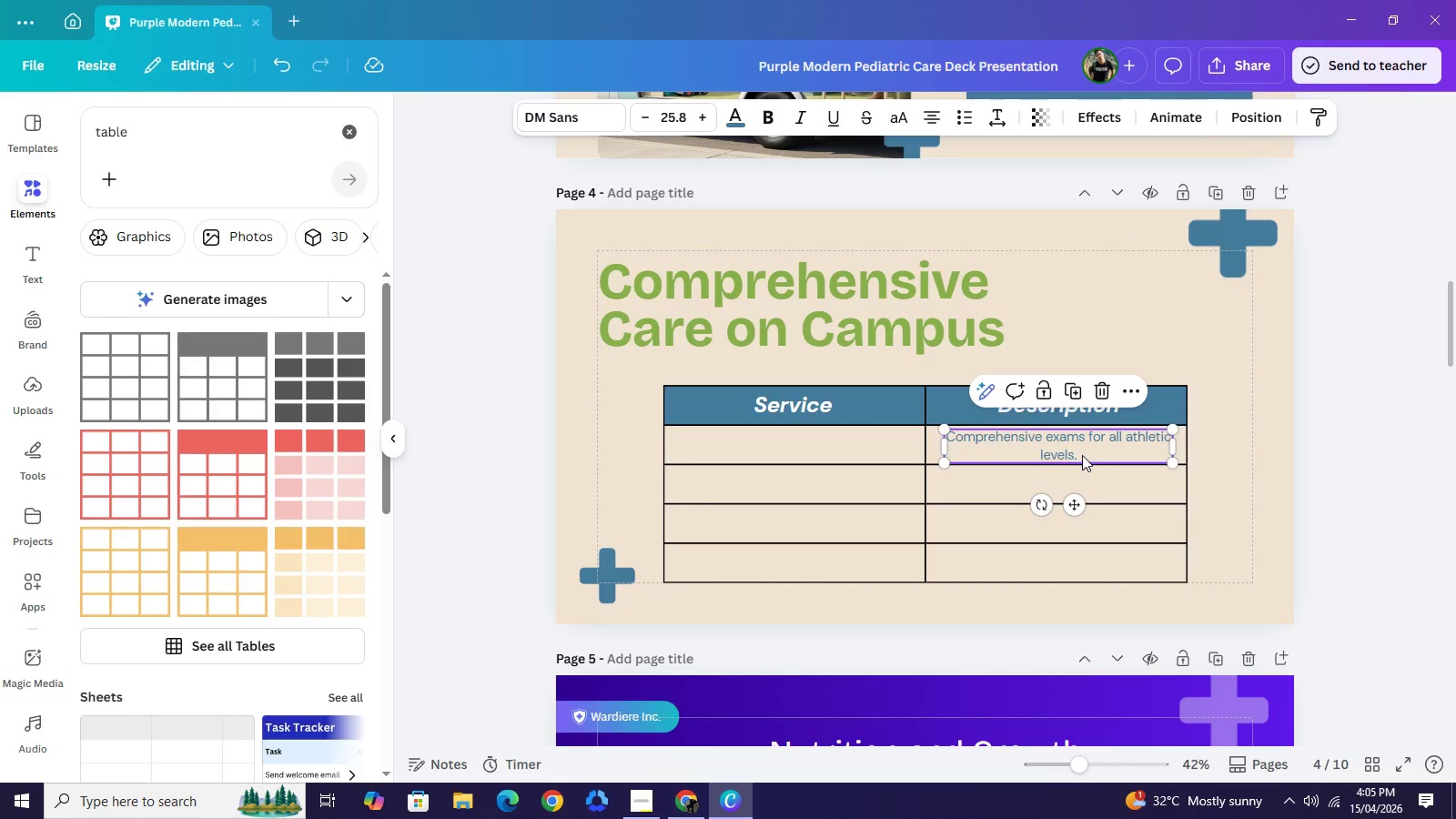 
key(Control+C)
 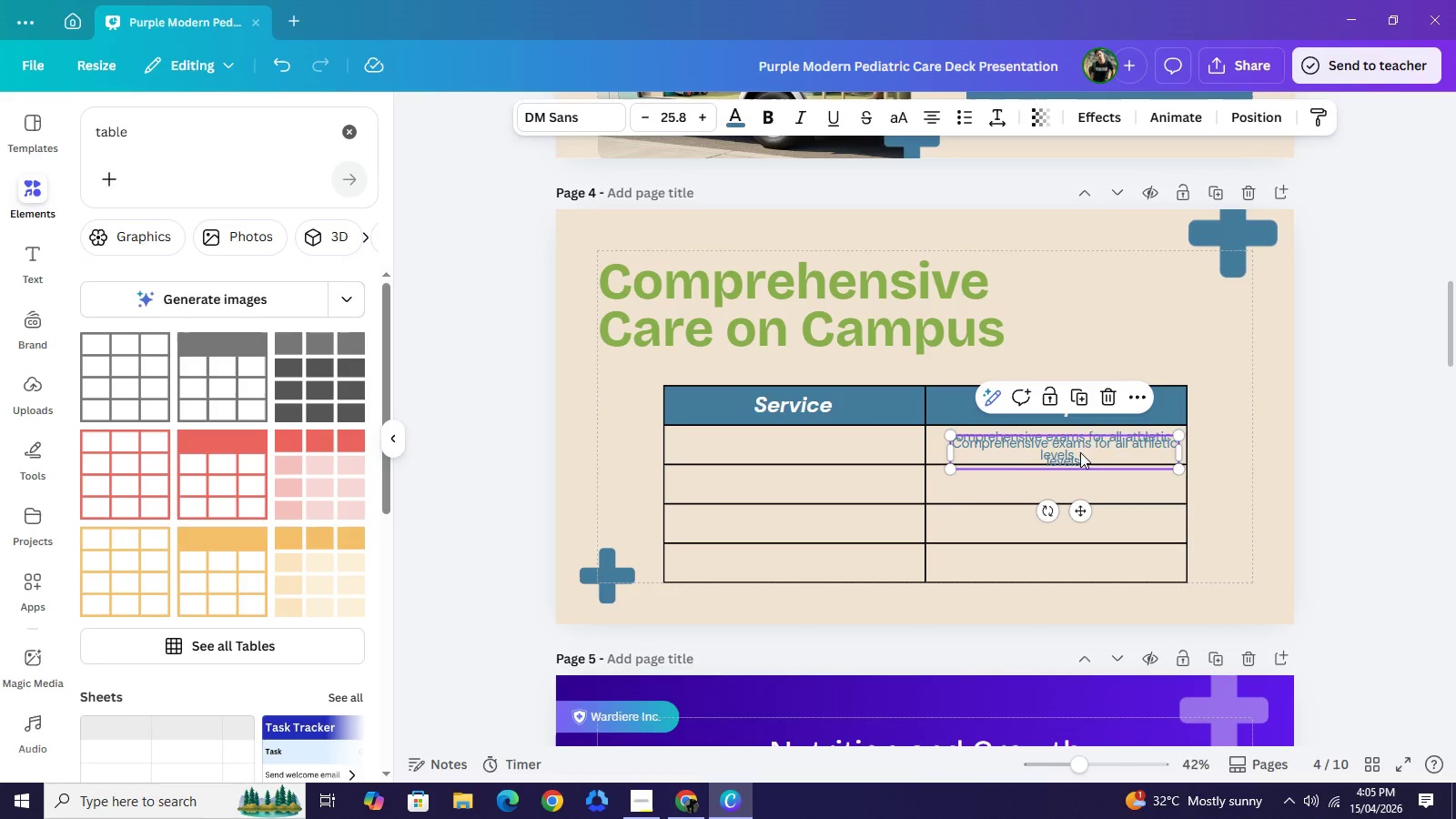 
key(Control+V)
 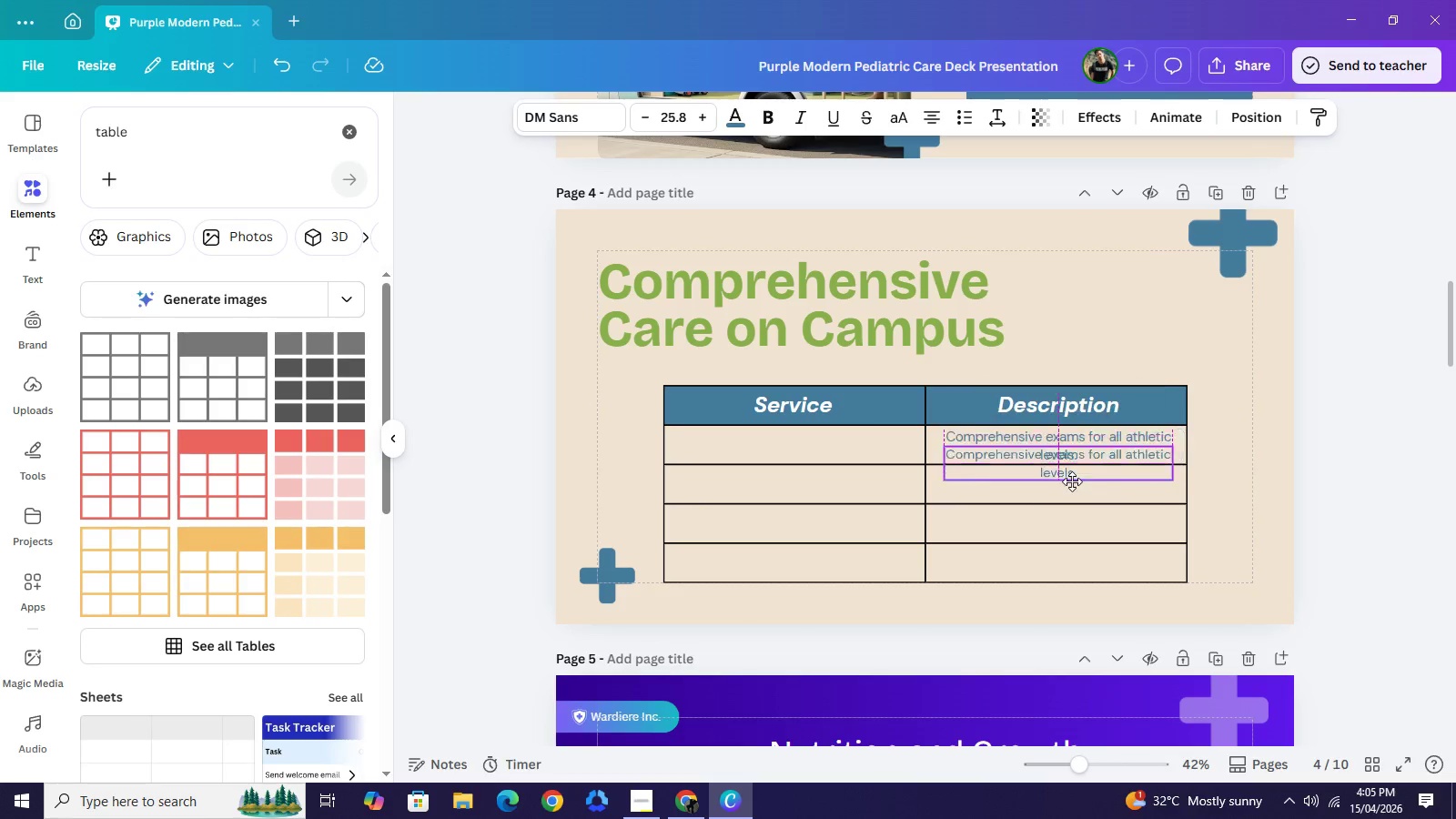 
left_click_drag(start_coordinate=[1079, 452], to_coordinate=[1072, 486])
 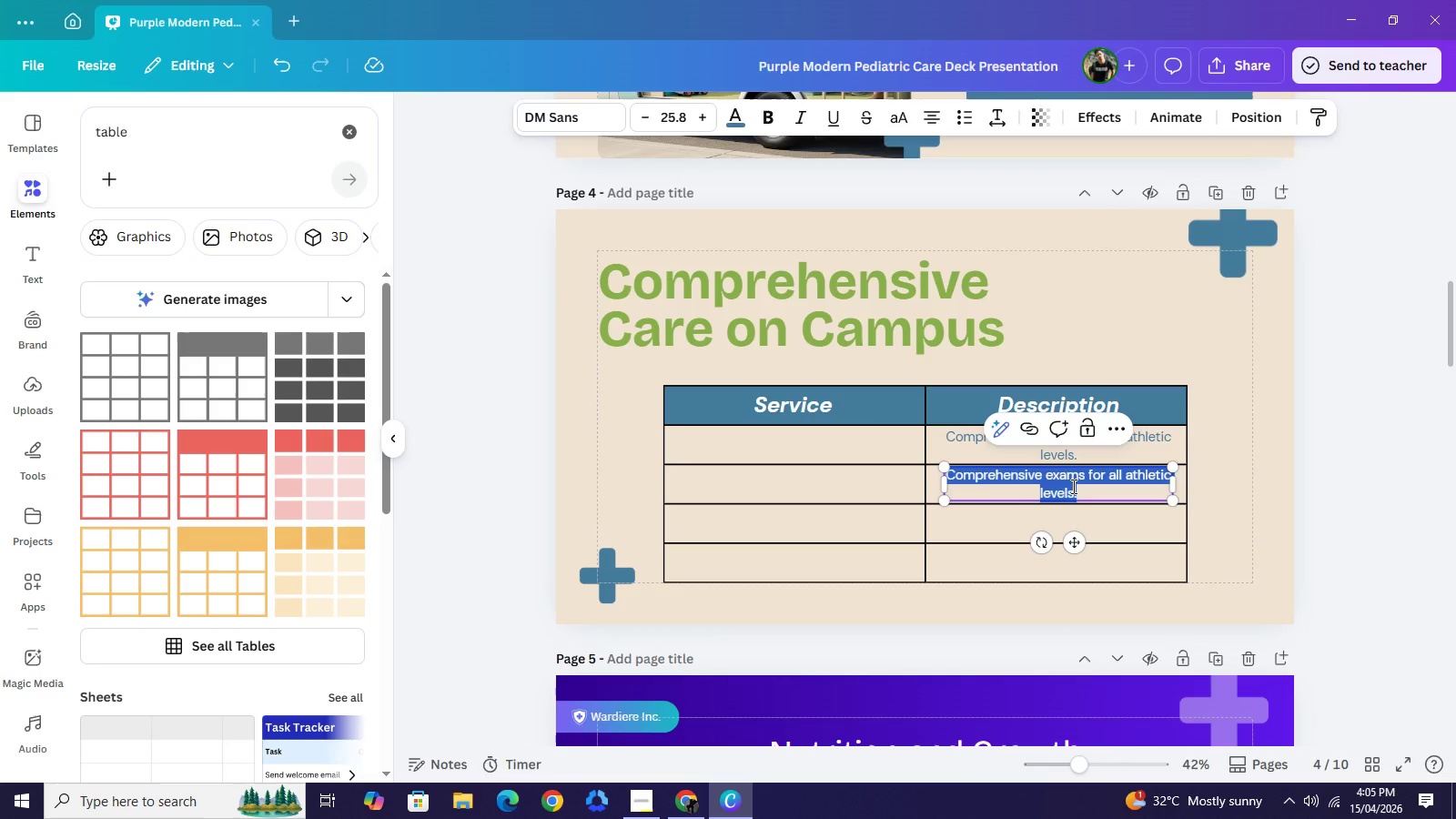 
double_click([1072, 486])
 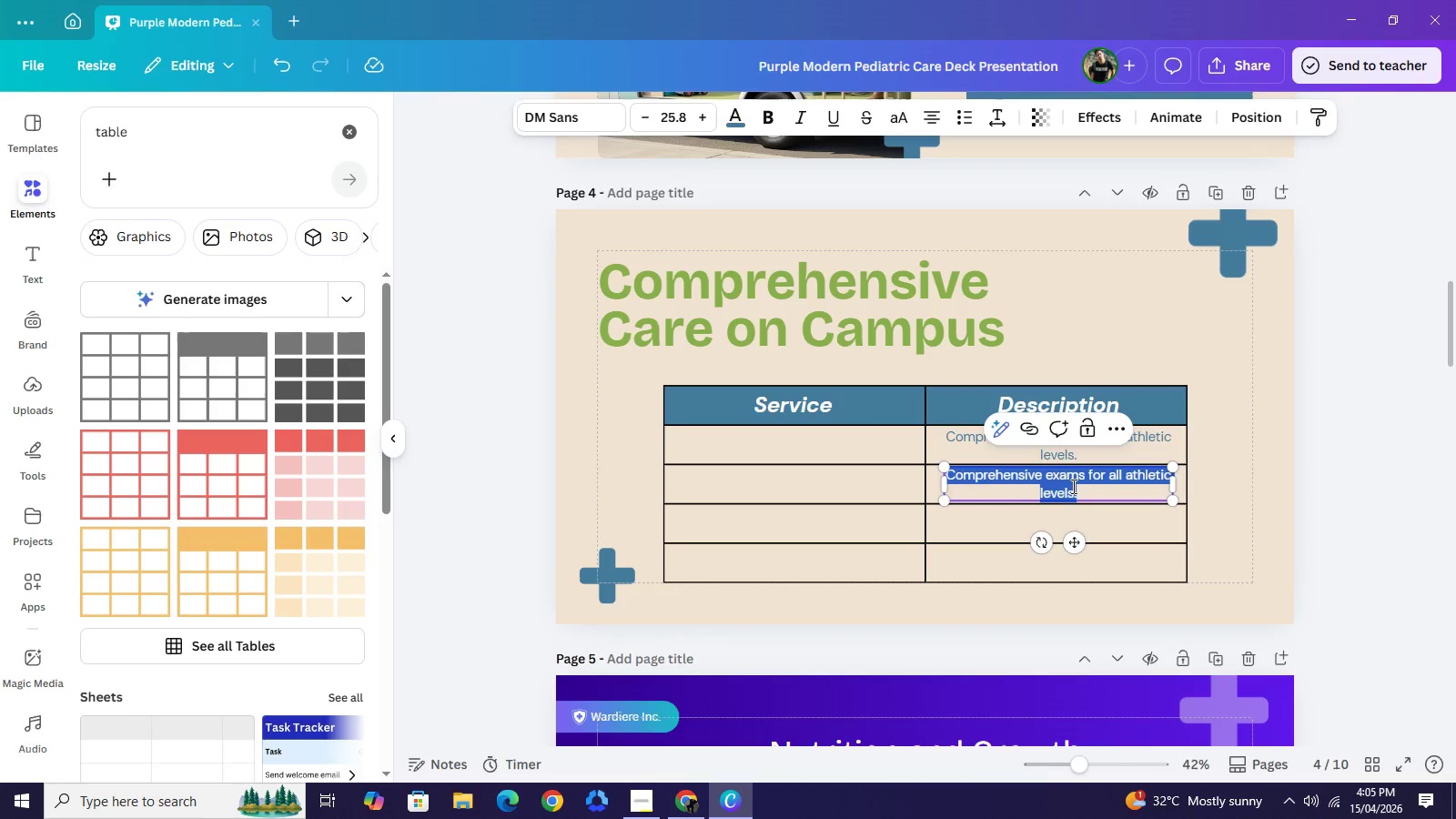 
type(Syan)
key(Backspace)
key(Backspace)
key(Backspace)
type(tandard well-child checks)
 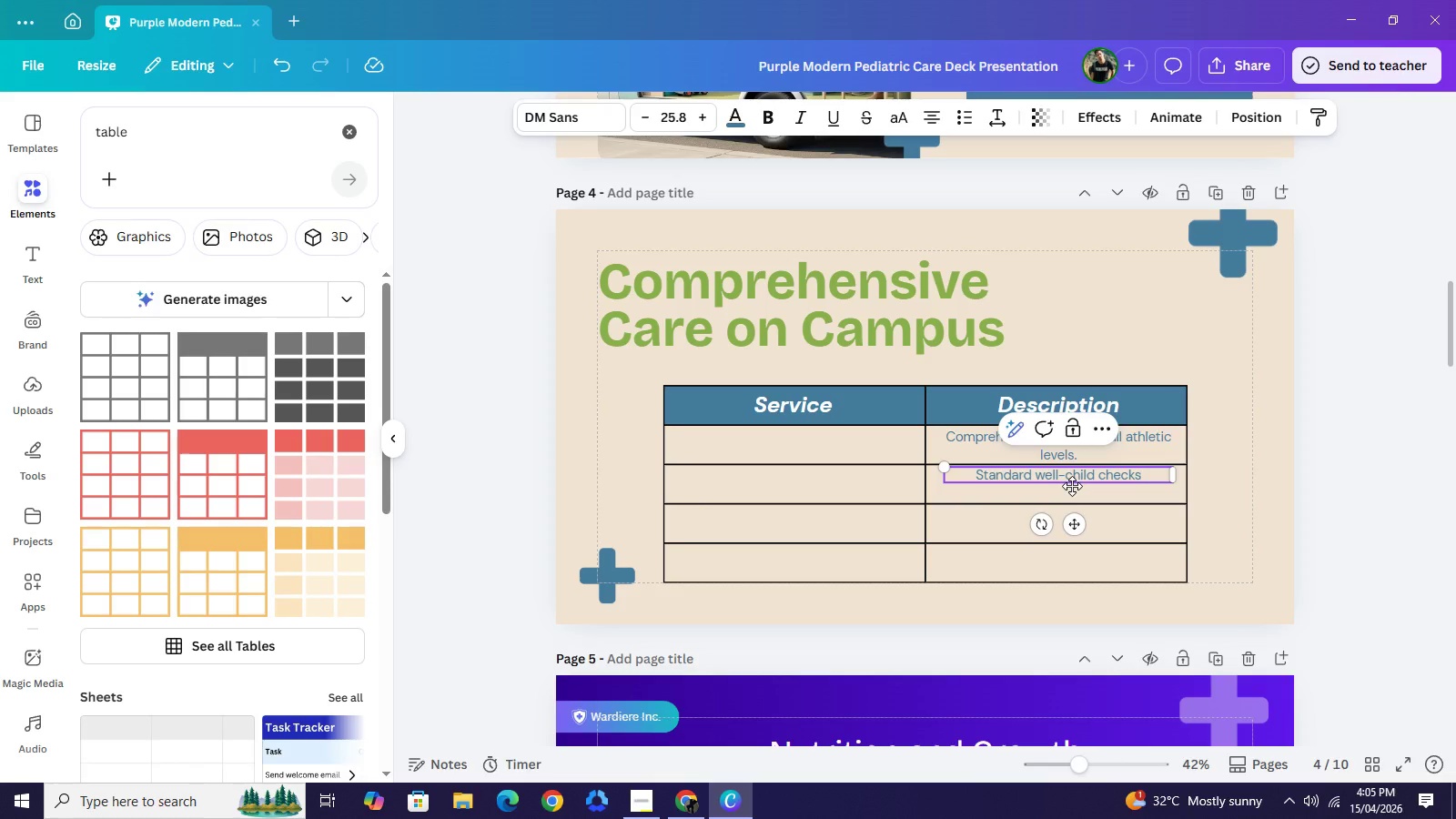 
type( and milestones)
 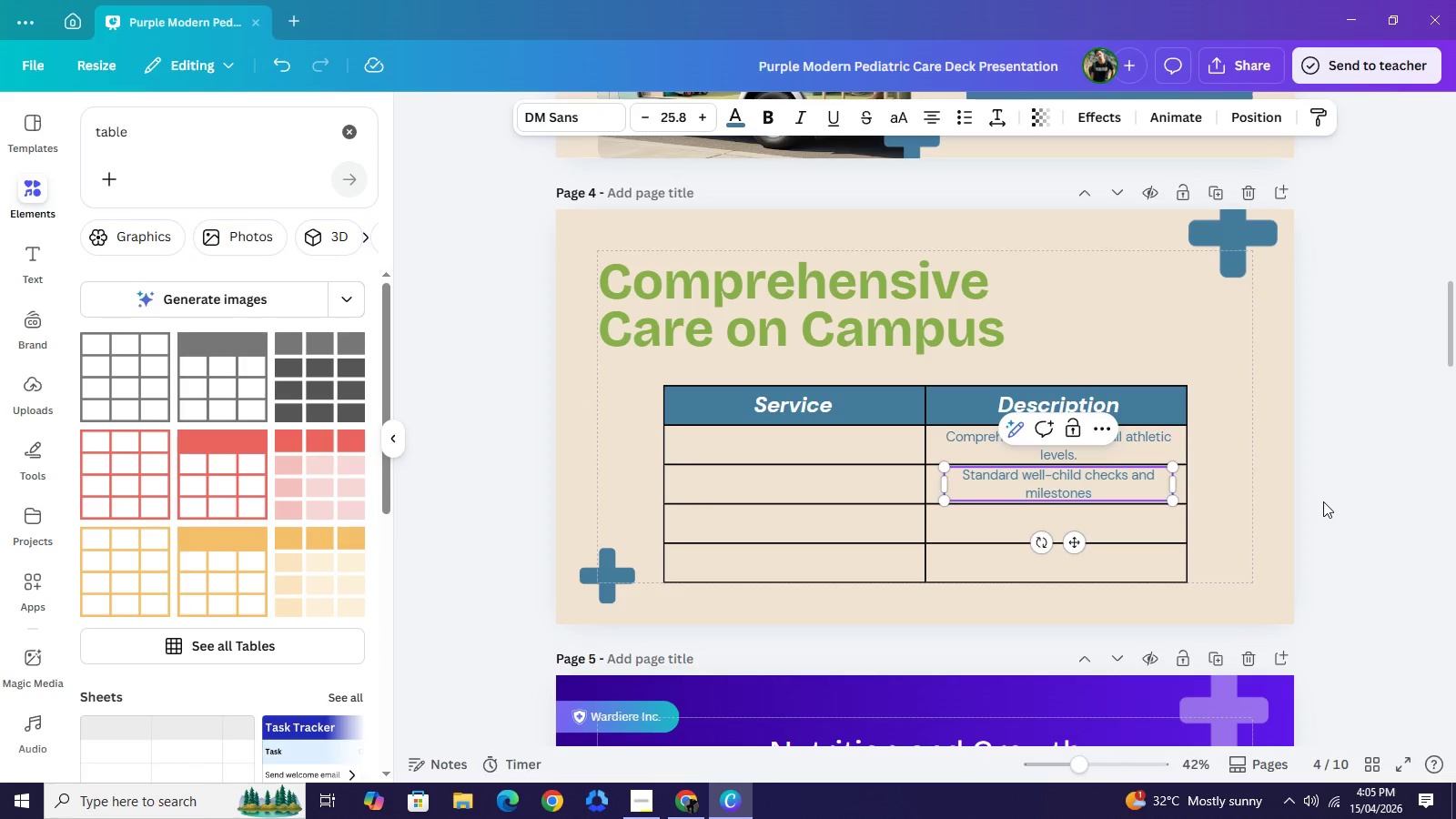 
left_click([1323, 501])
 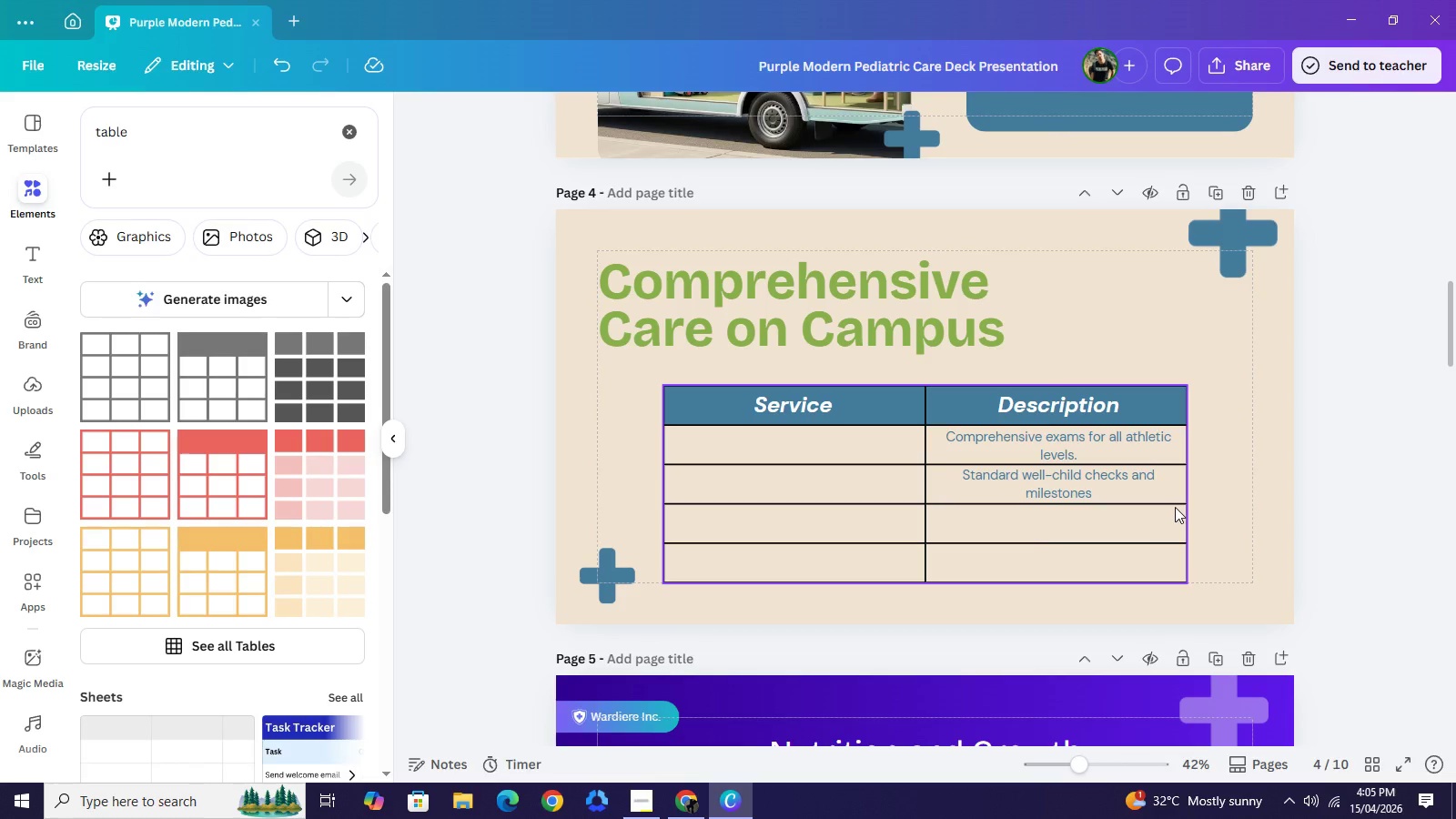 
key(Control+C)
 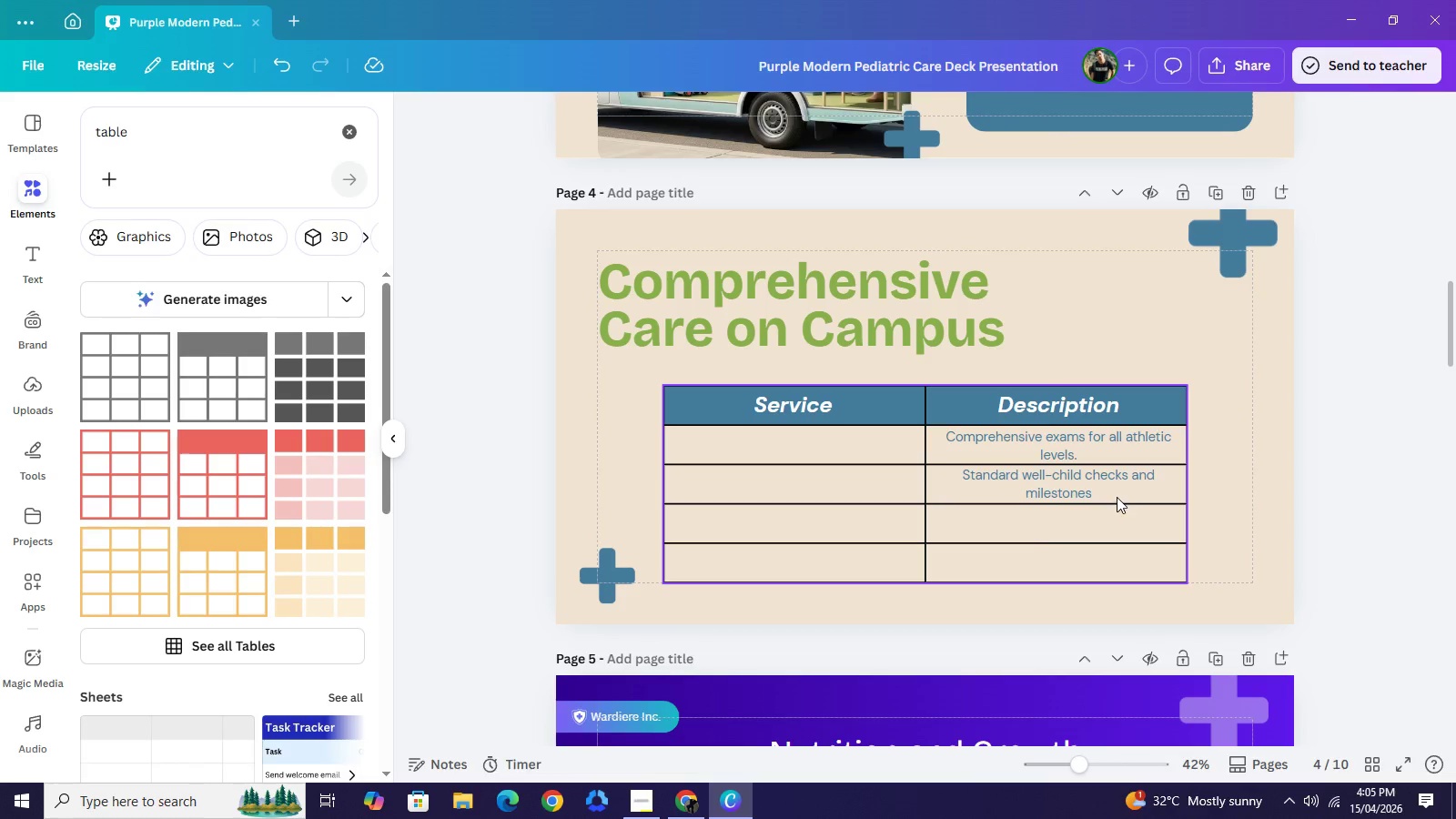 
key(Control+V)
 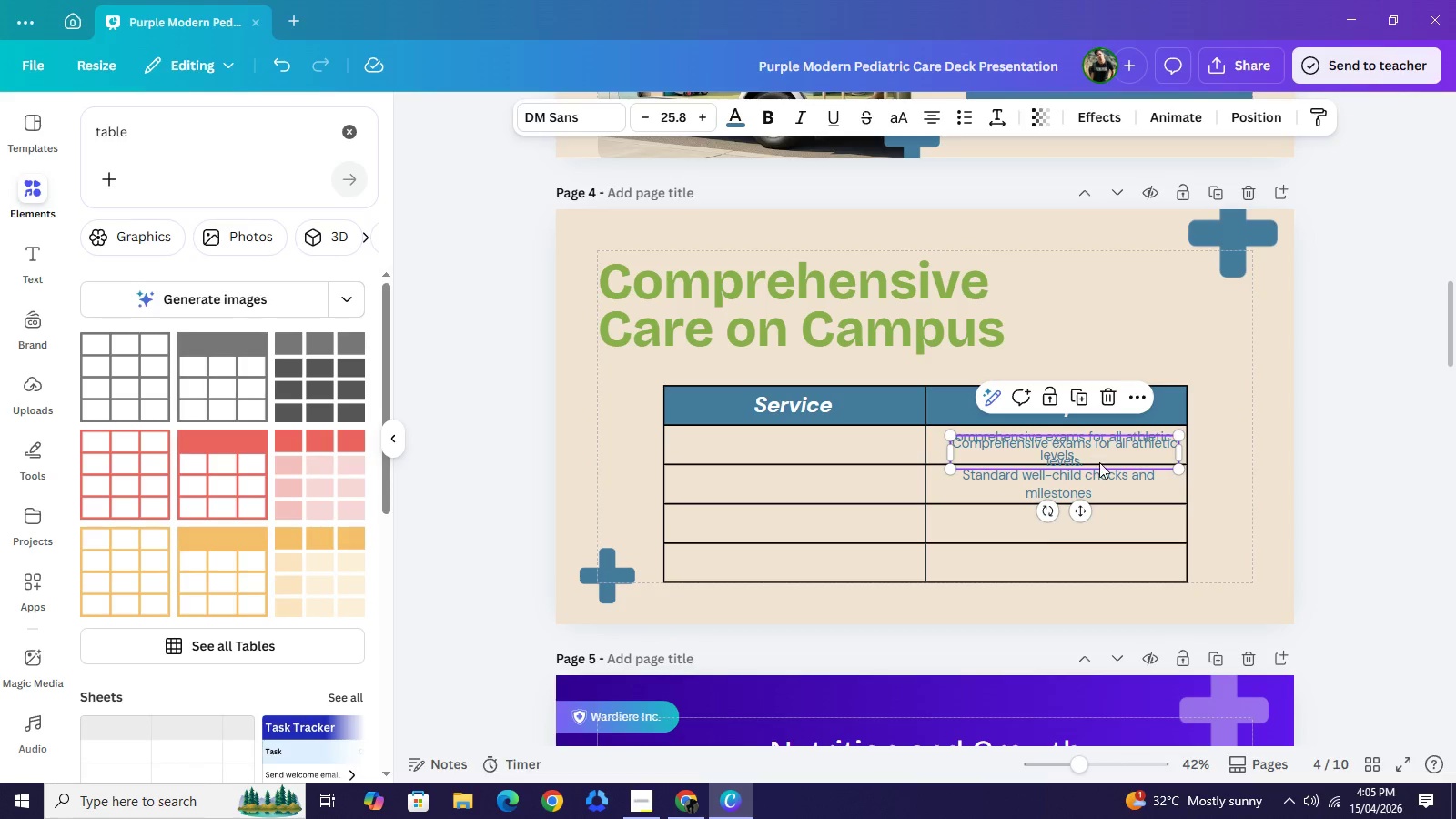 
left_click_drag(start_coordinate=[1098, 450], to_coordinate=[1093, 521])
 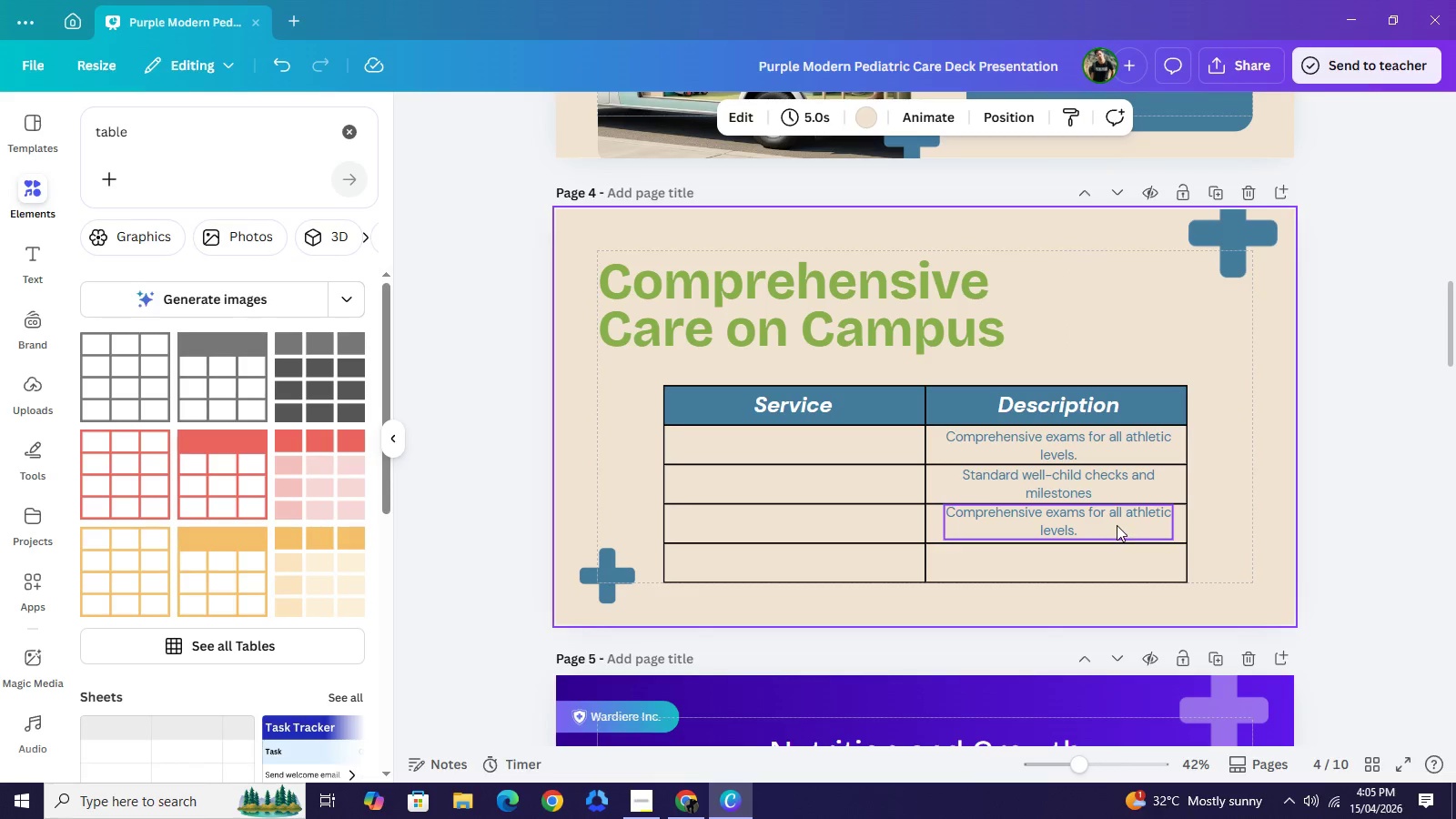 
left_click([1116, 524])
 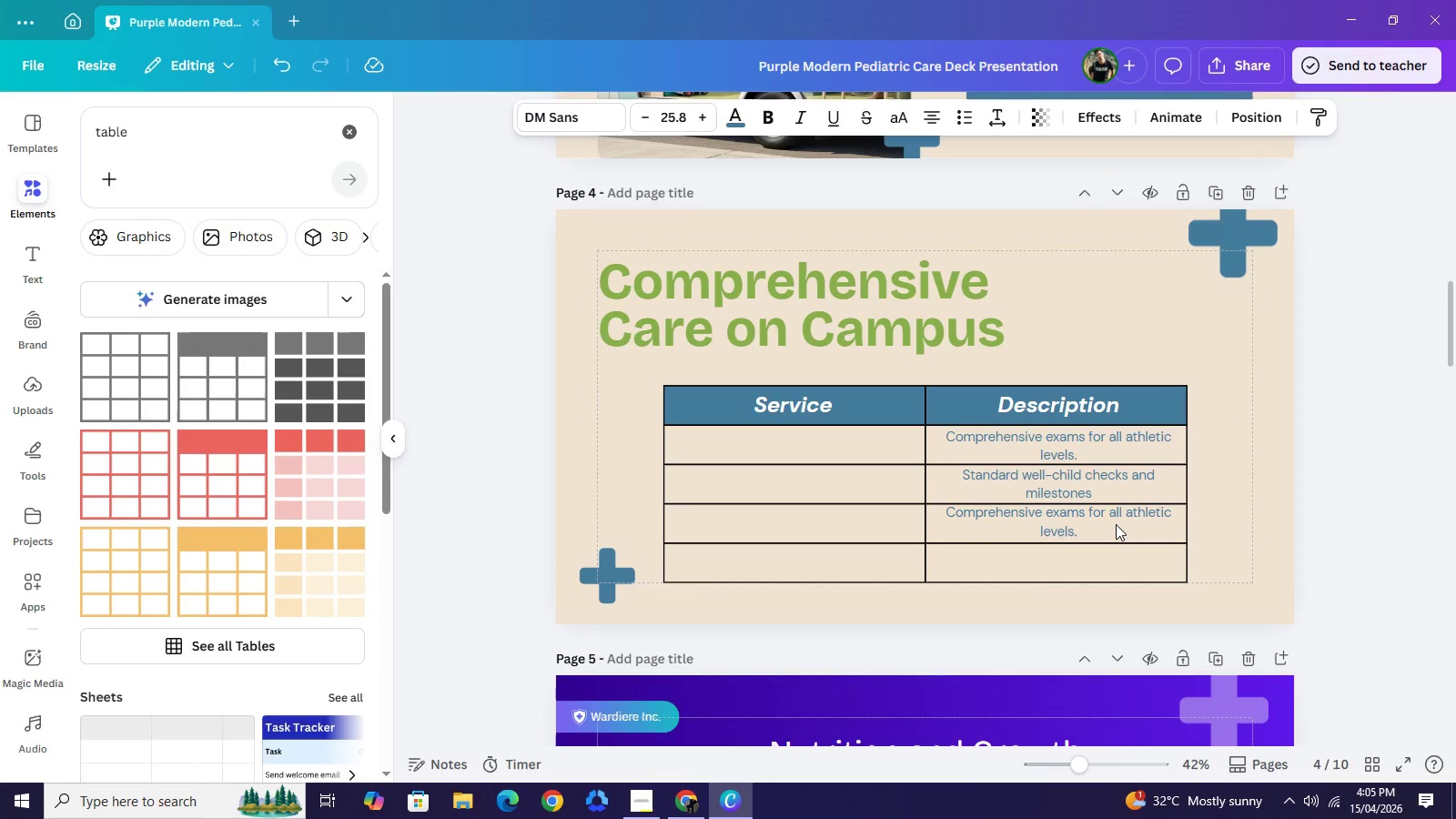 
key(ArrowDown)
 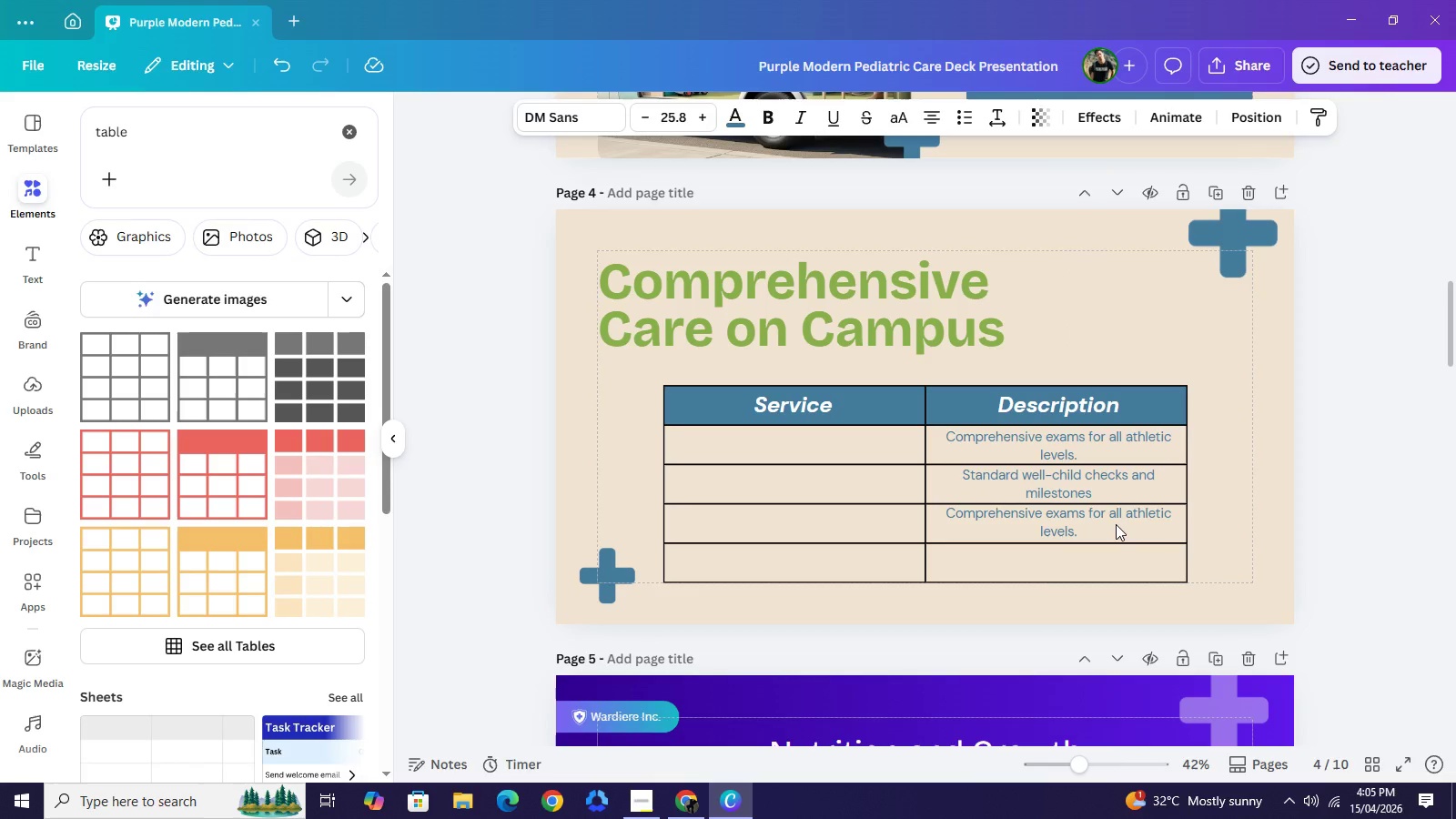 
key(ArrowDown)
 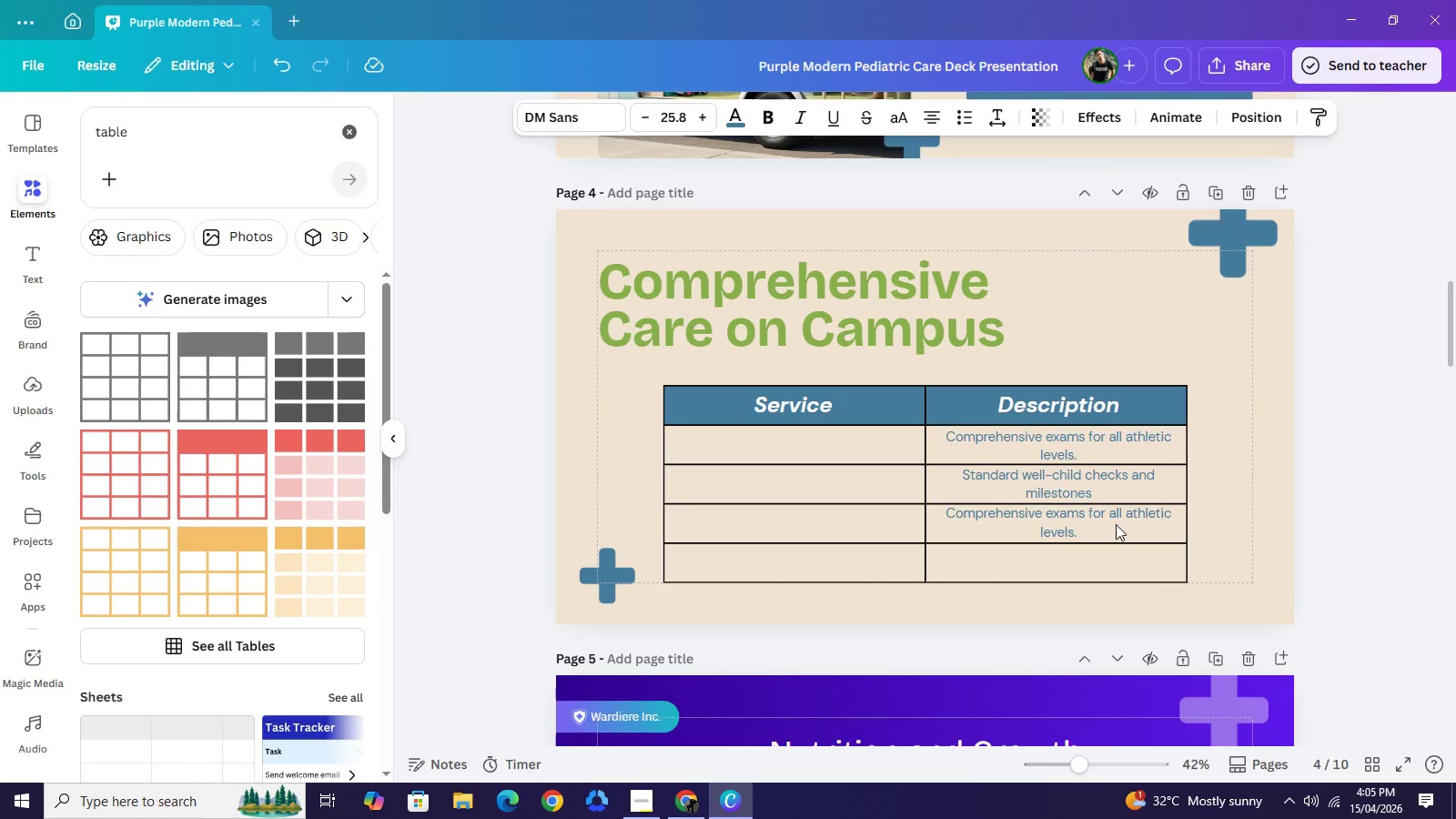 
key(ArrowDown)
 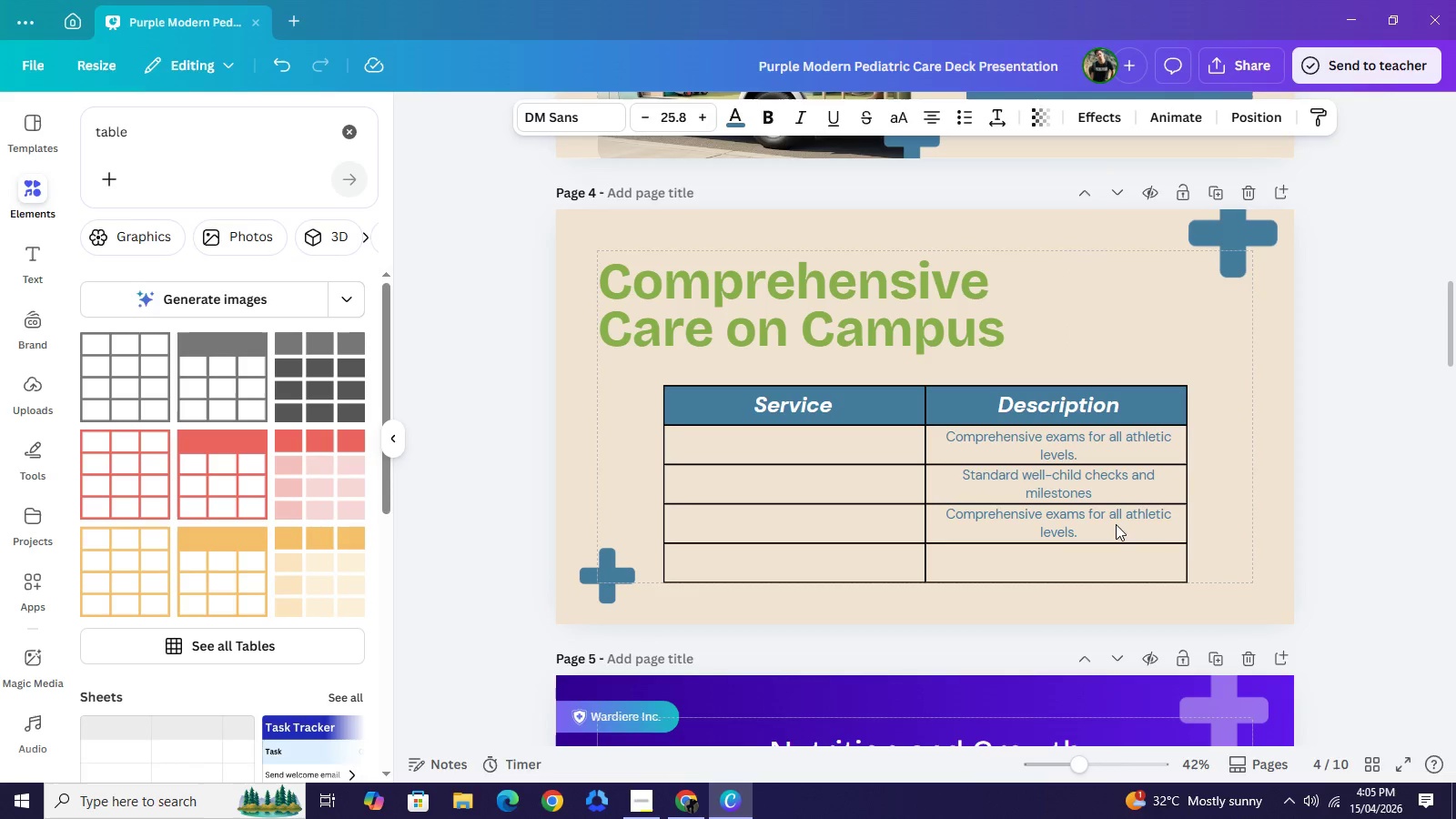 
key(ArrowDown)
 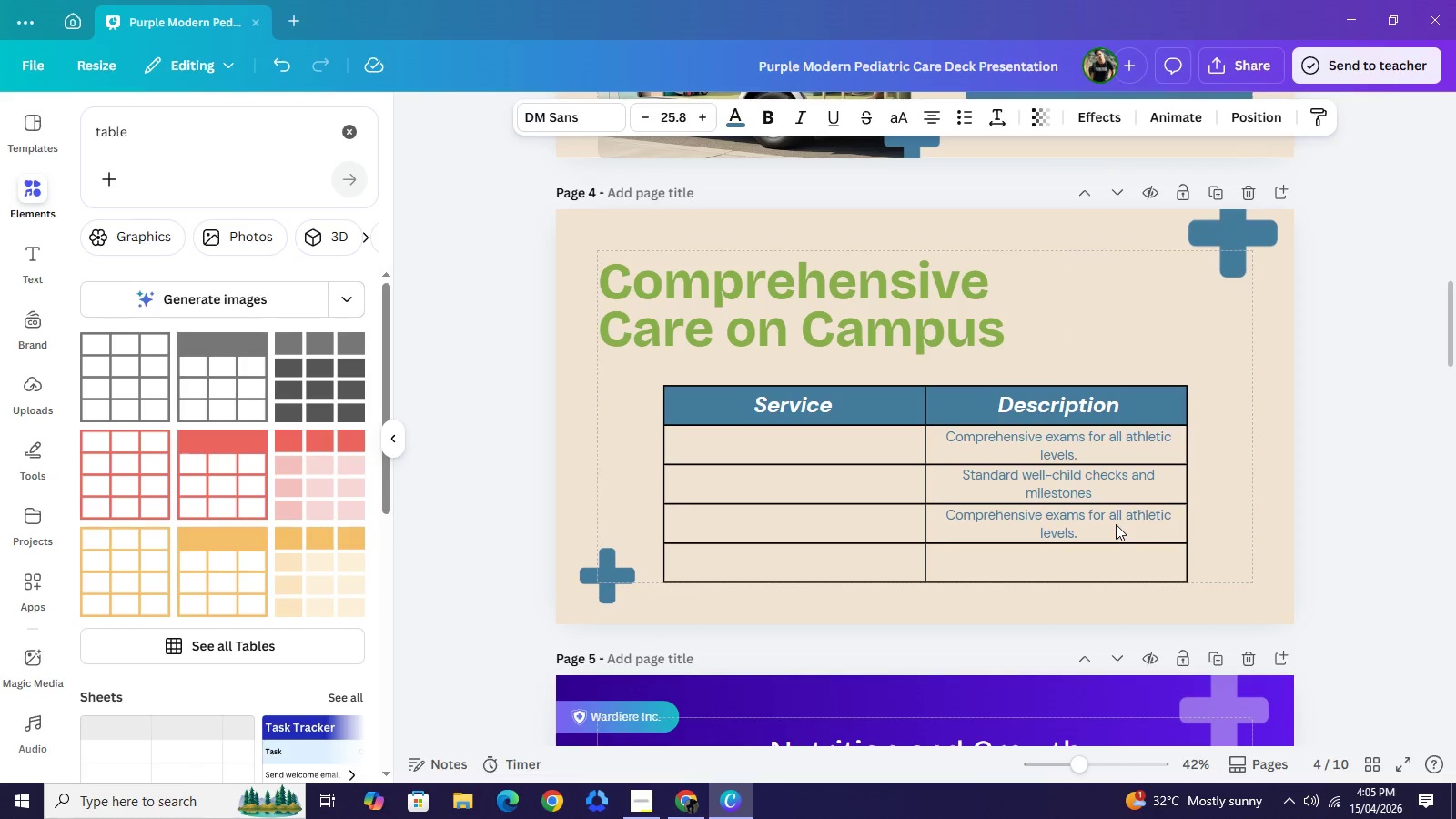 
key(ArrowDown)
 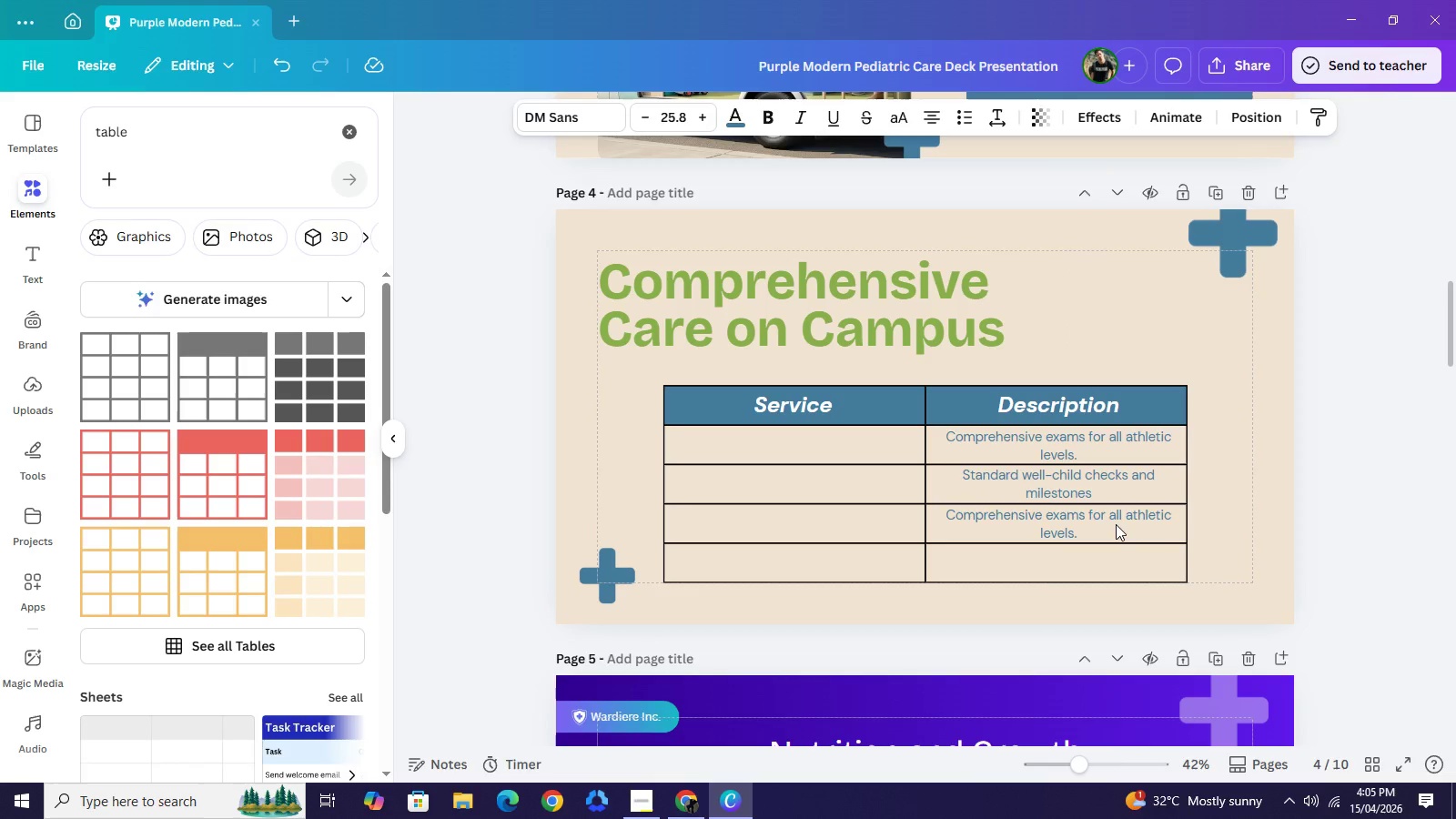 
key(ArrowDown)
 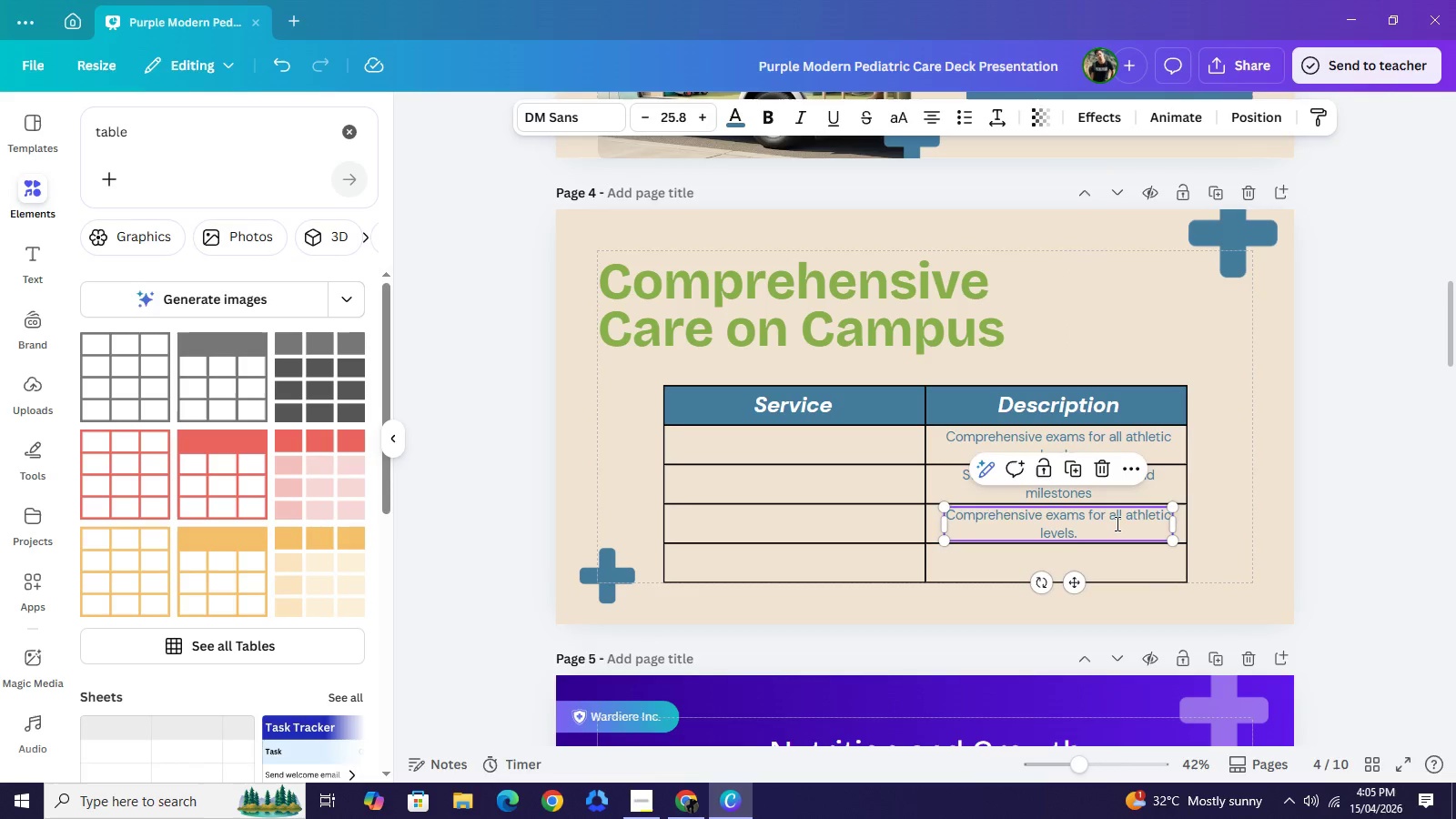 
double_click([1116, 523])
 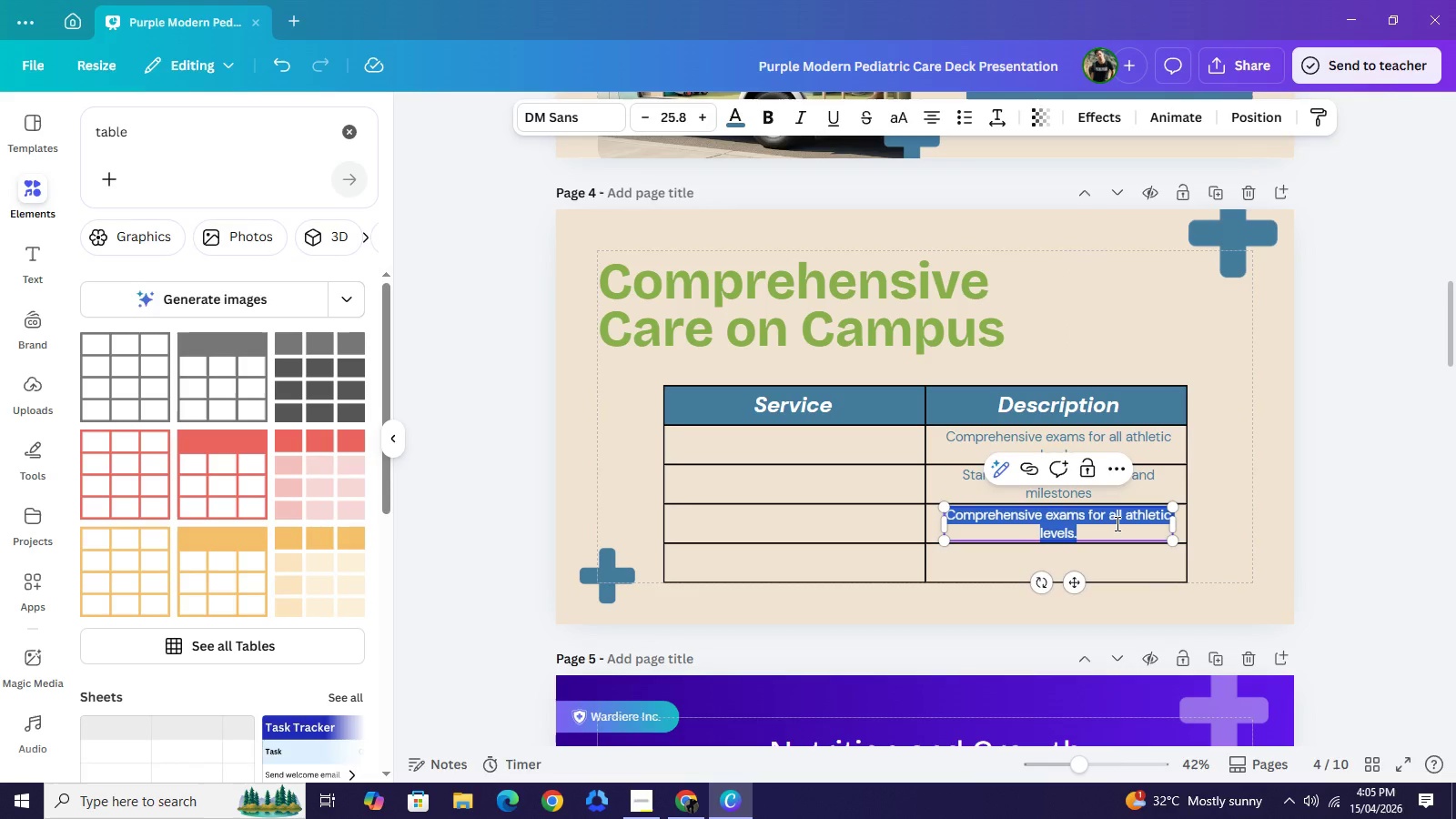 
type(Flu shoys)
key(Backspace)
key(Backspace)
type(ts and stat)
key(Backspace)
type(te-requre)
key(Backspace)
key(Backspace)
type(ired vaccinations.)
 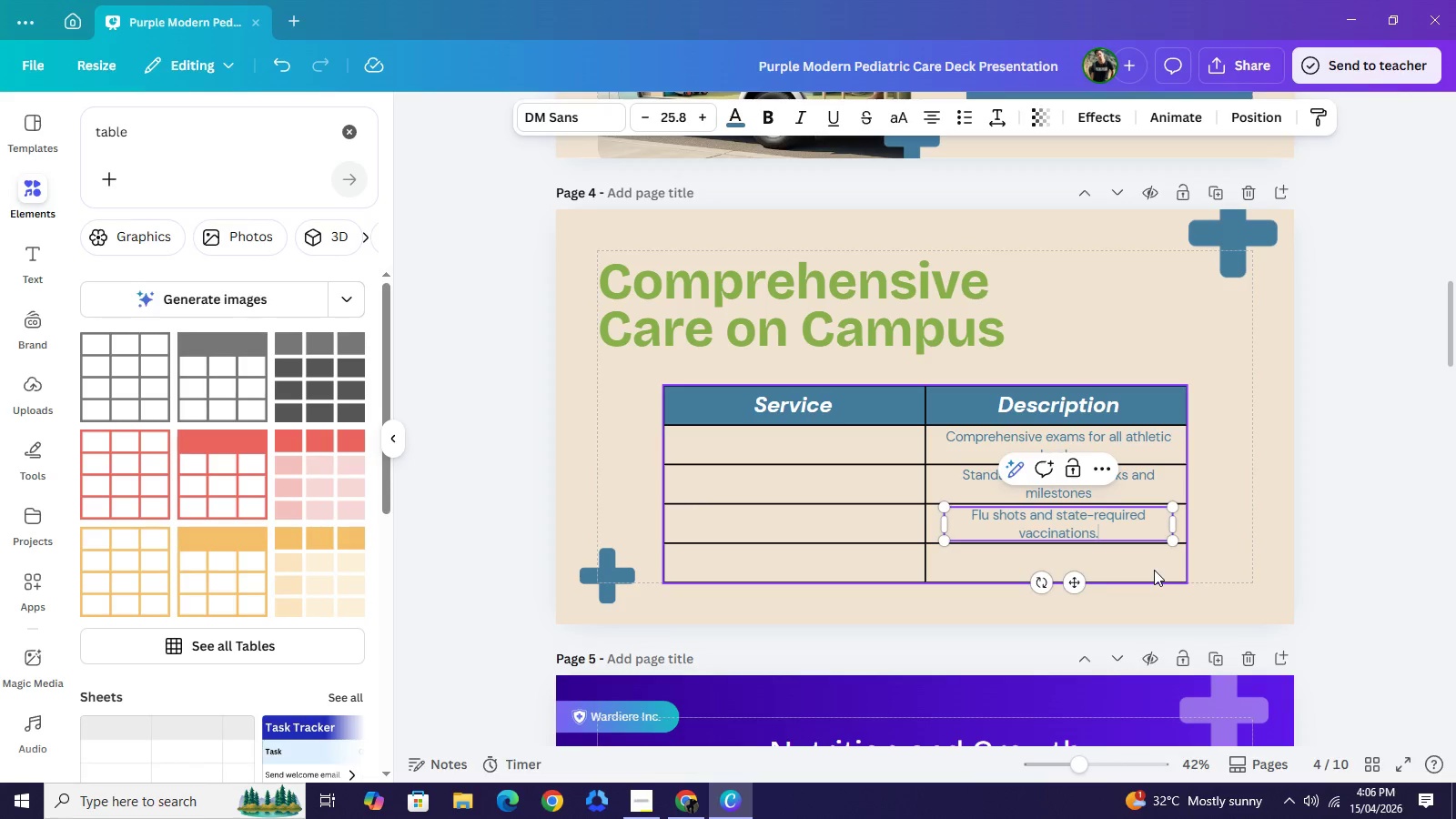 
left_click([1154, 570])
 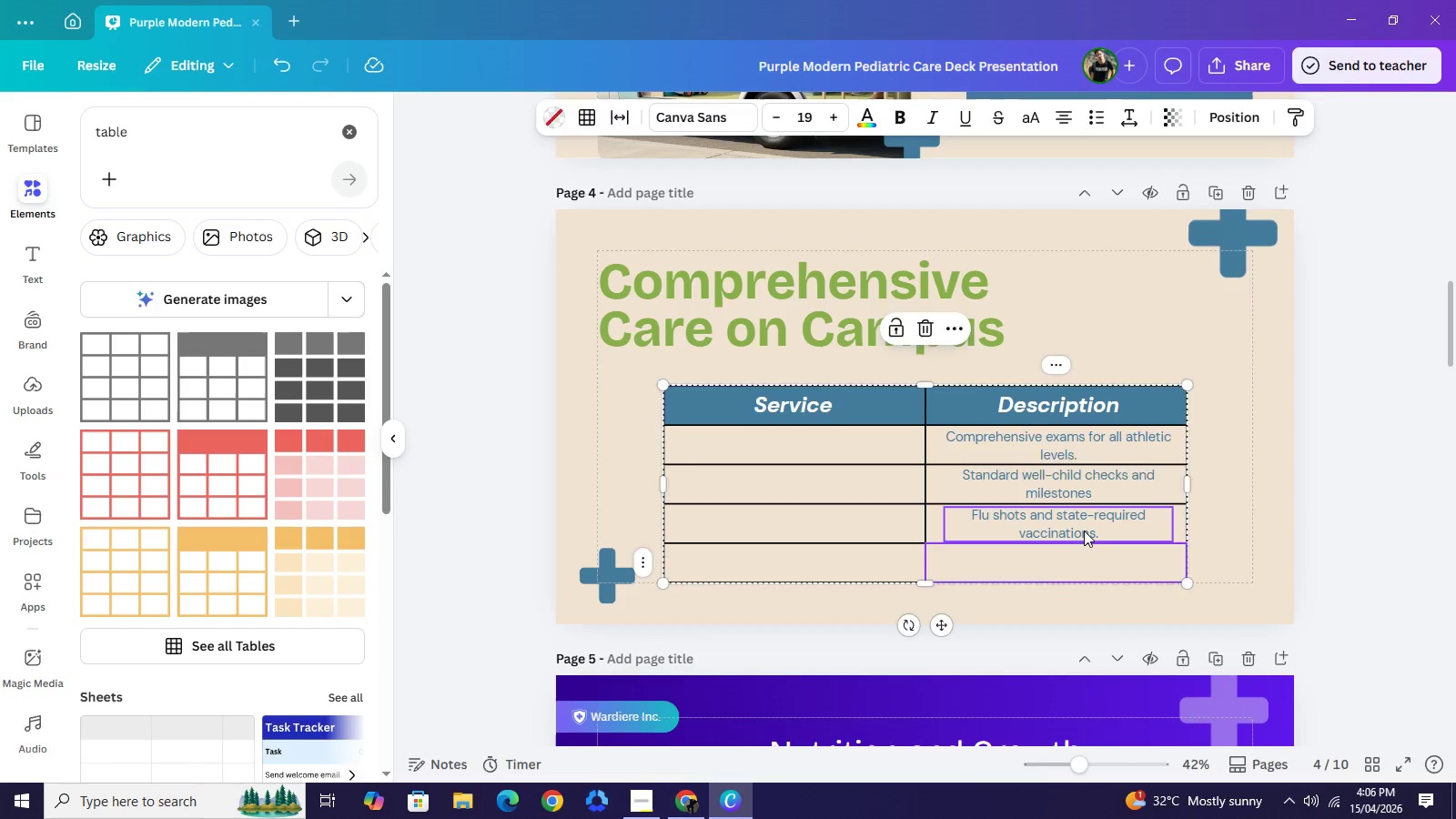 
left_click([1084, 531])
 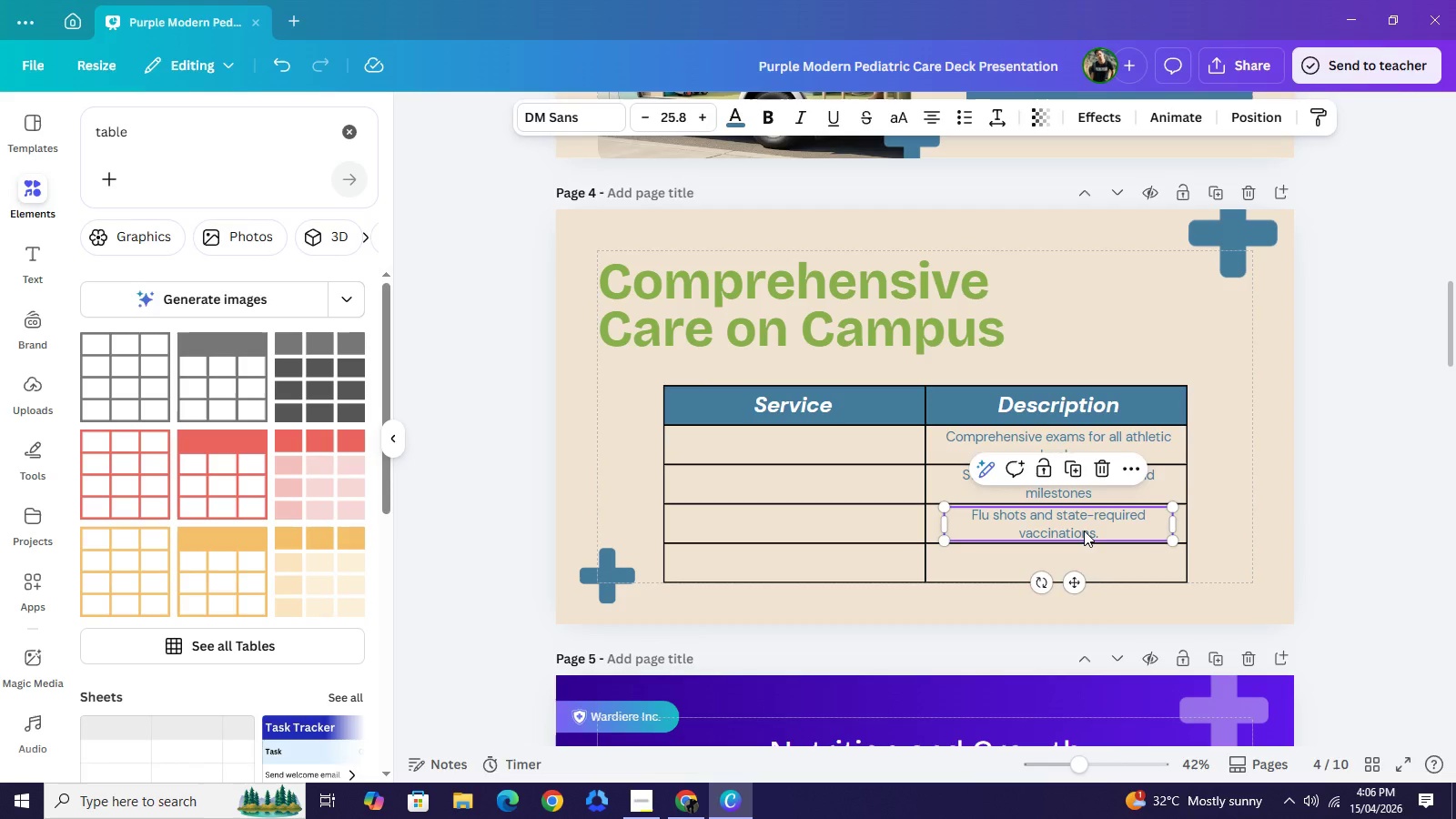 
key(Control+C)
 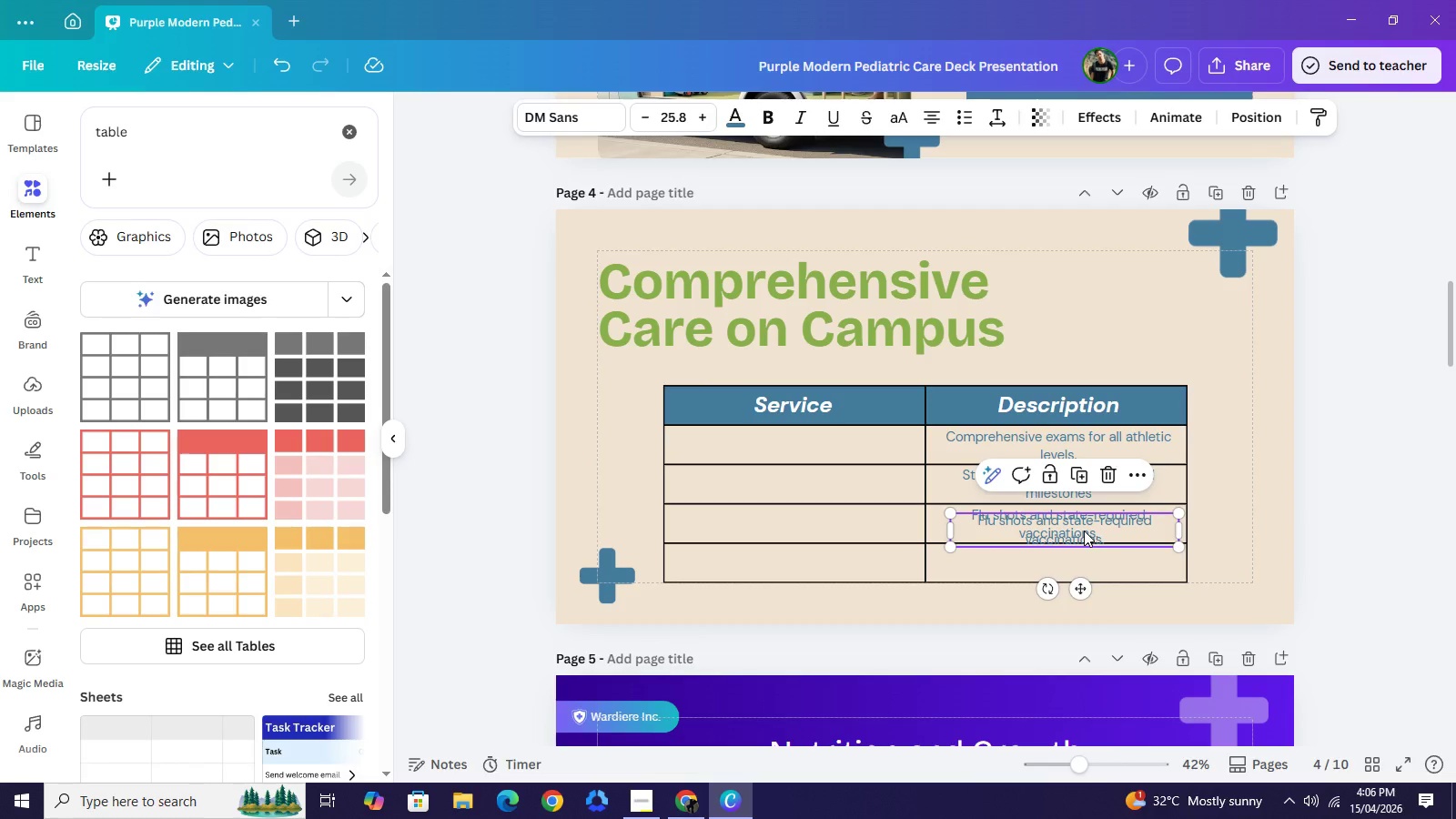 
key(Control+V)
 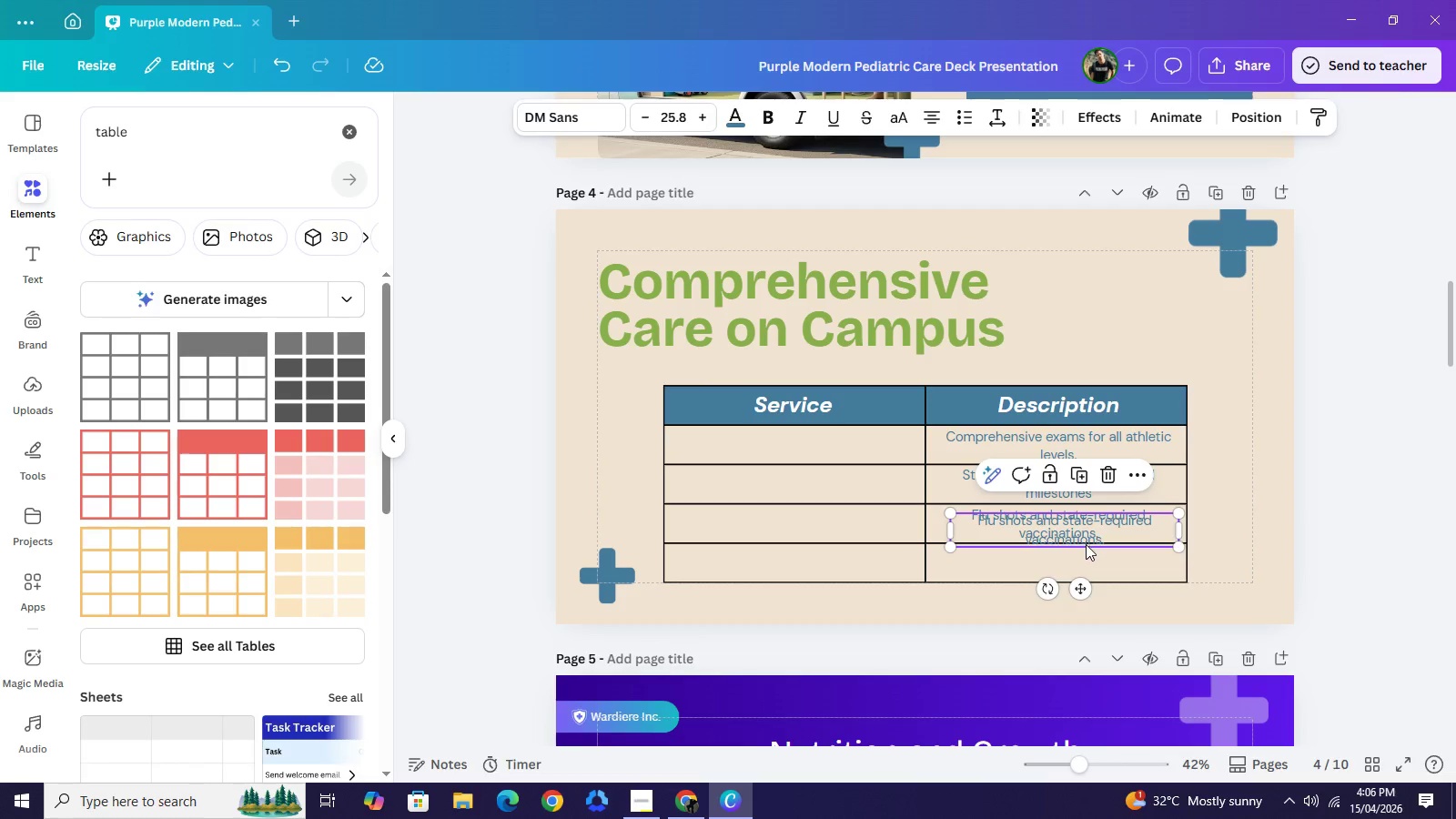 
left_click_drag(start_coordinate=[1084, 531], to_coordinate=[1077, 562])
 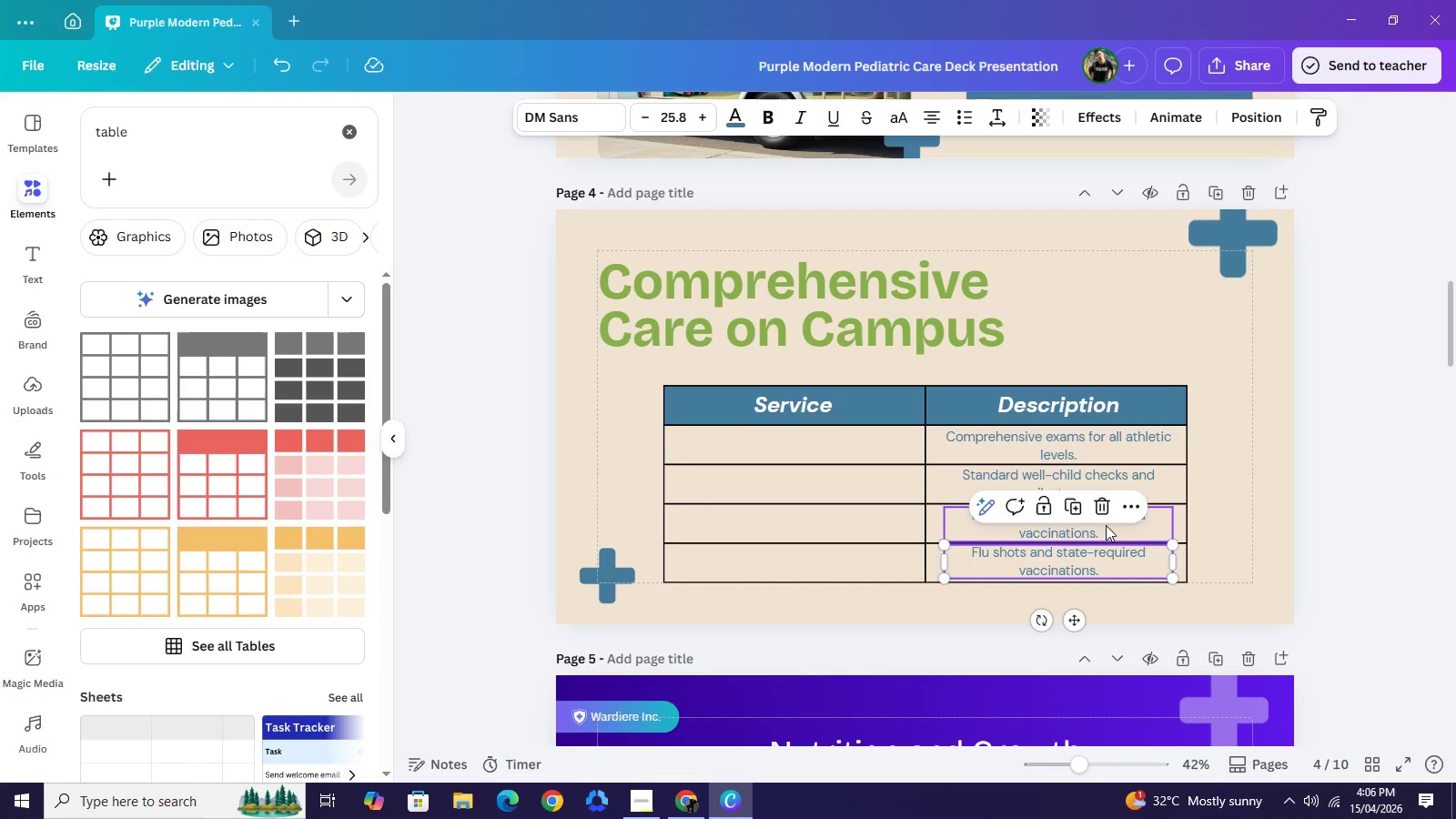 
left_click([1106, 525])
 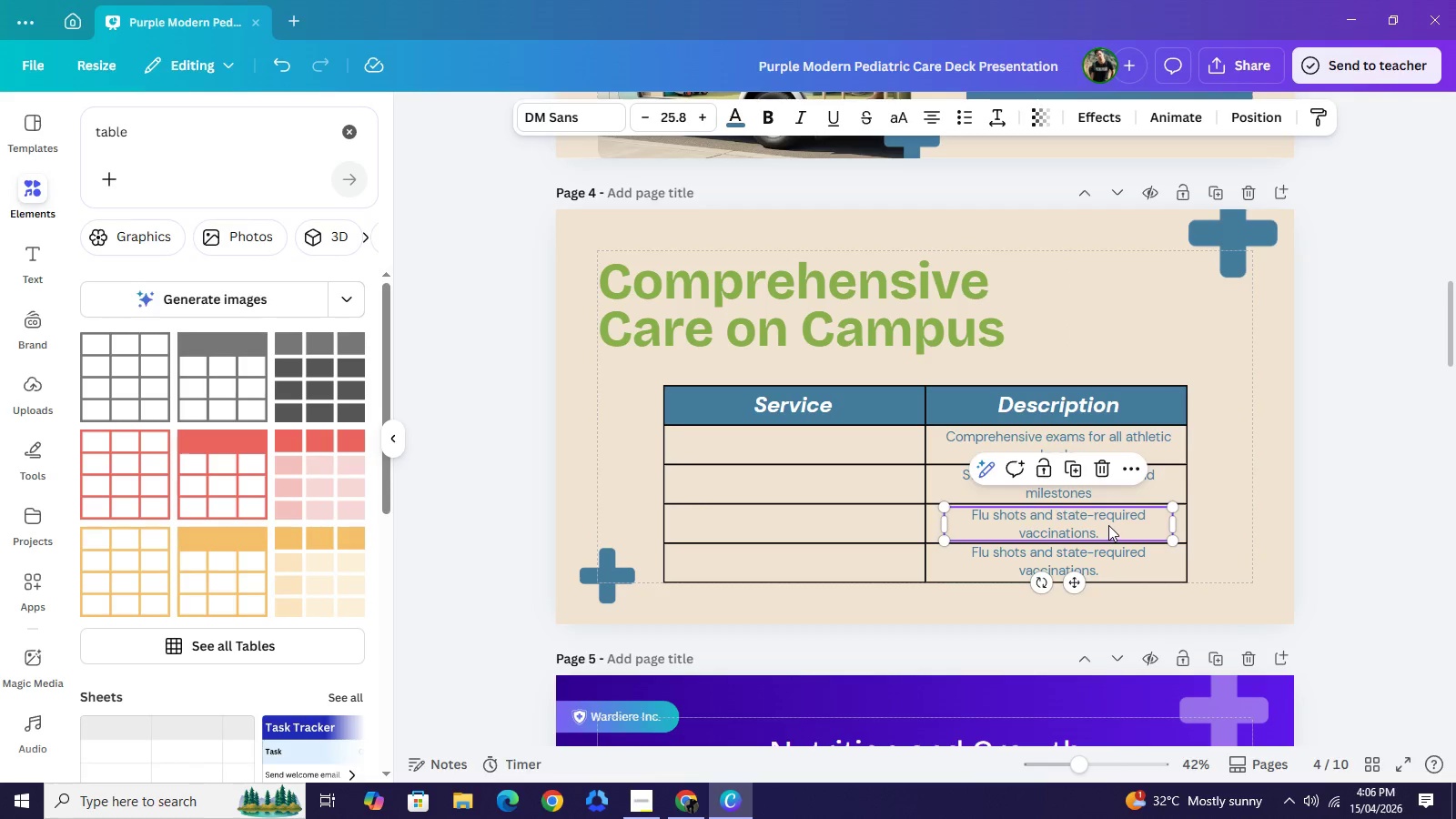 
left_click_drag(start_coordinate=[1108, 525], to_coordinate=[1104, 525])
 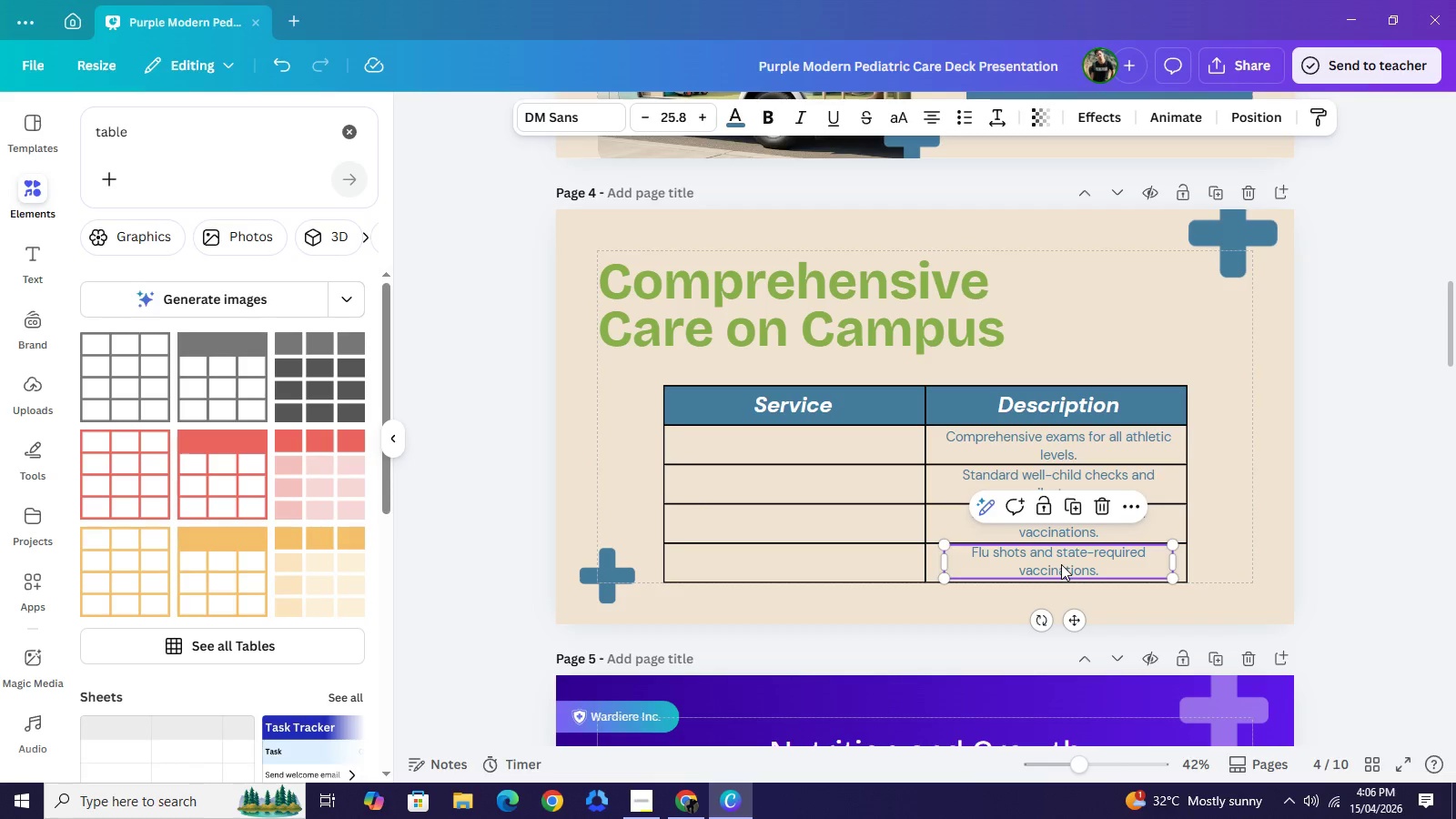 
double_click([1061, 564])
 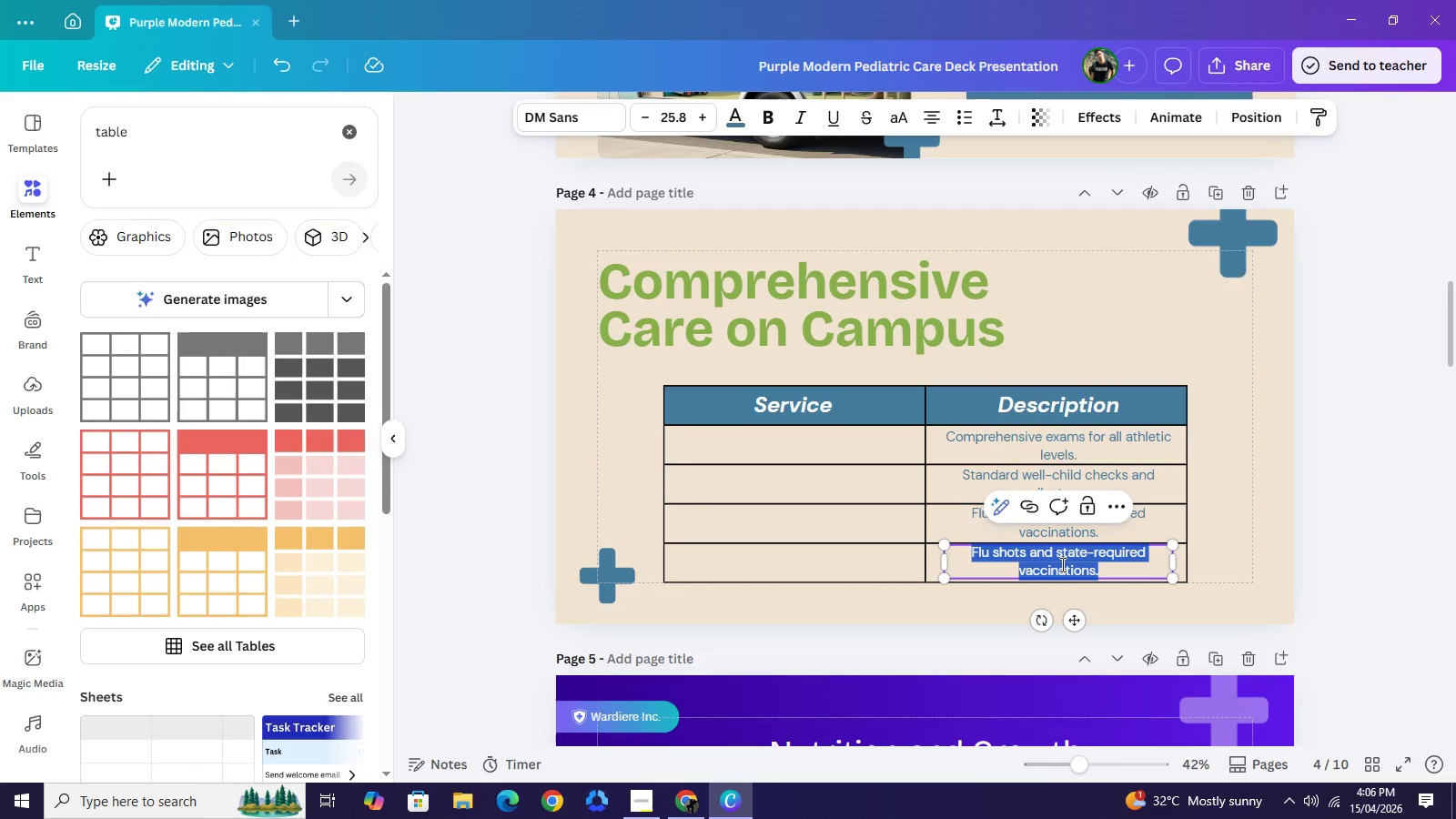 
type(Vision, heai)
key(Backspace)
type(ring, and developmental checks.)
 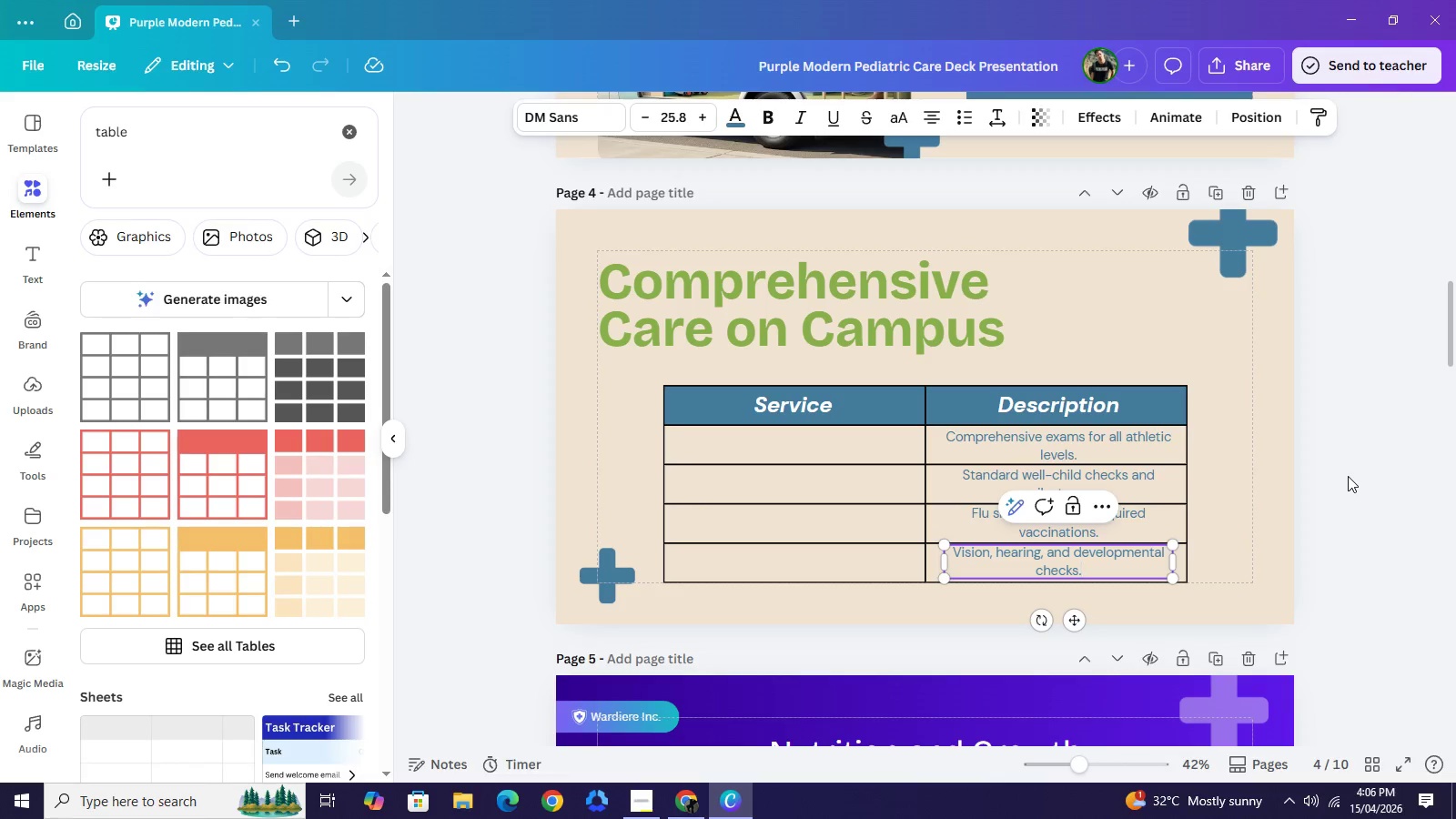 
left_click([1348, 476])
 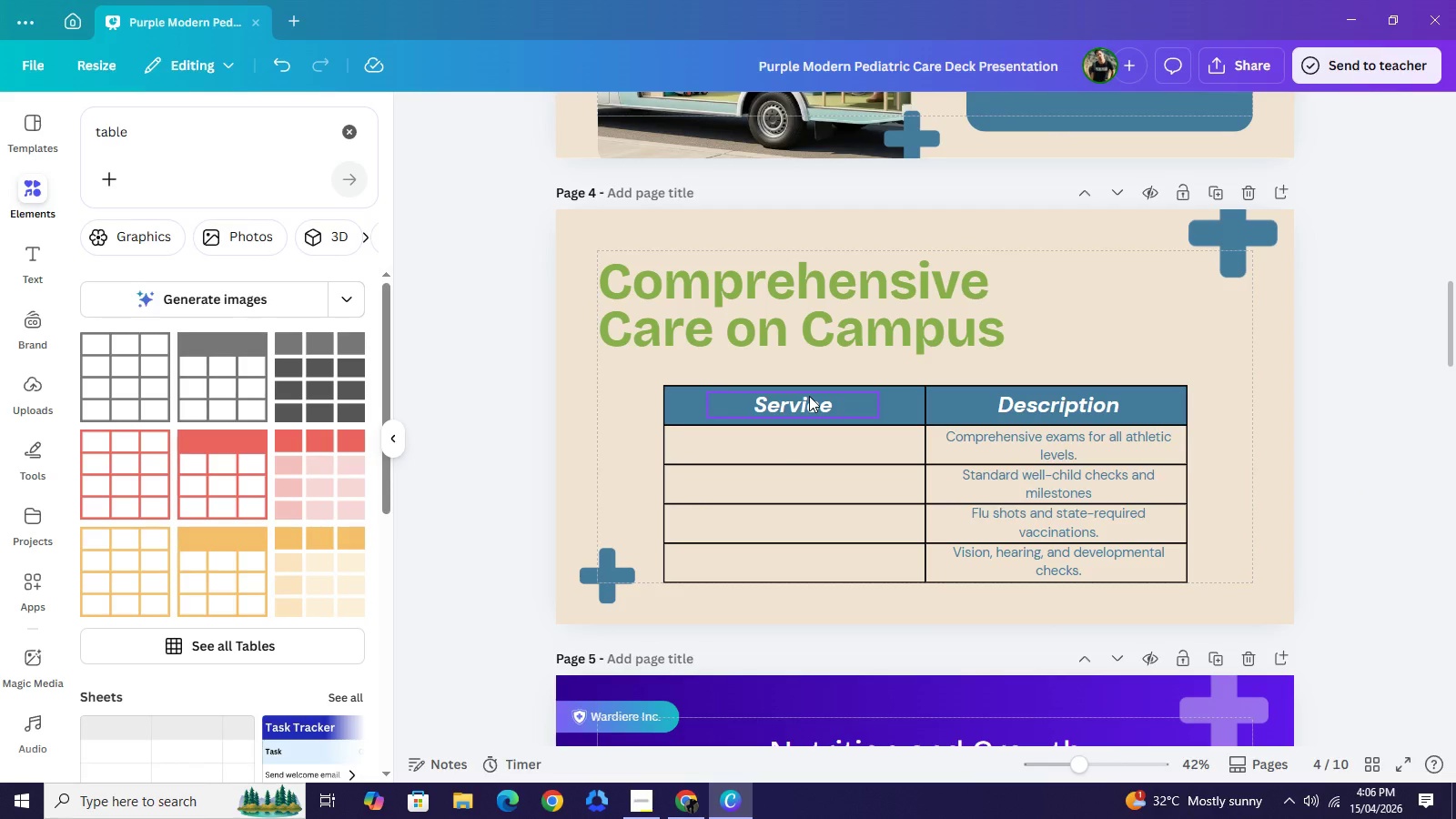 
left_click([809, 396])
 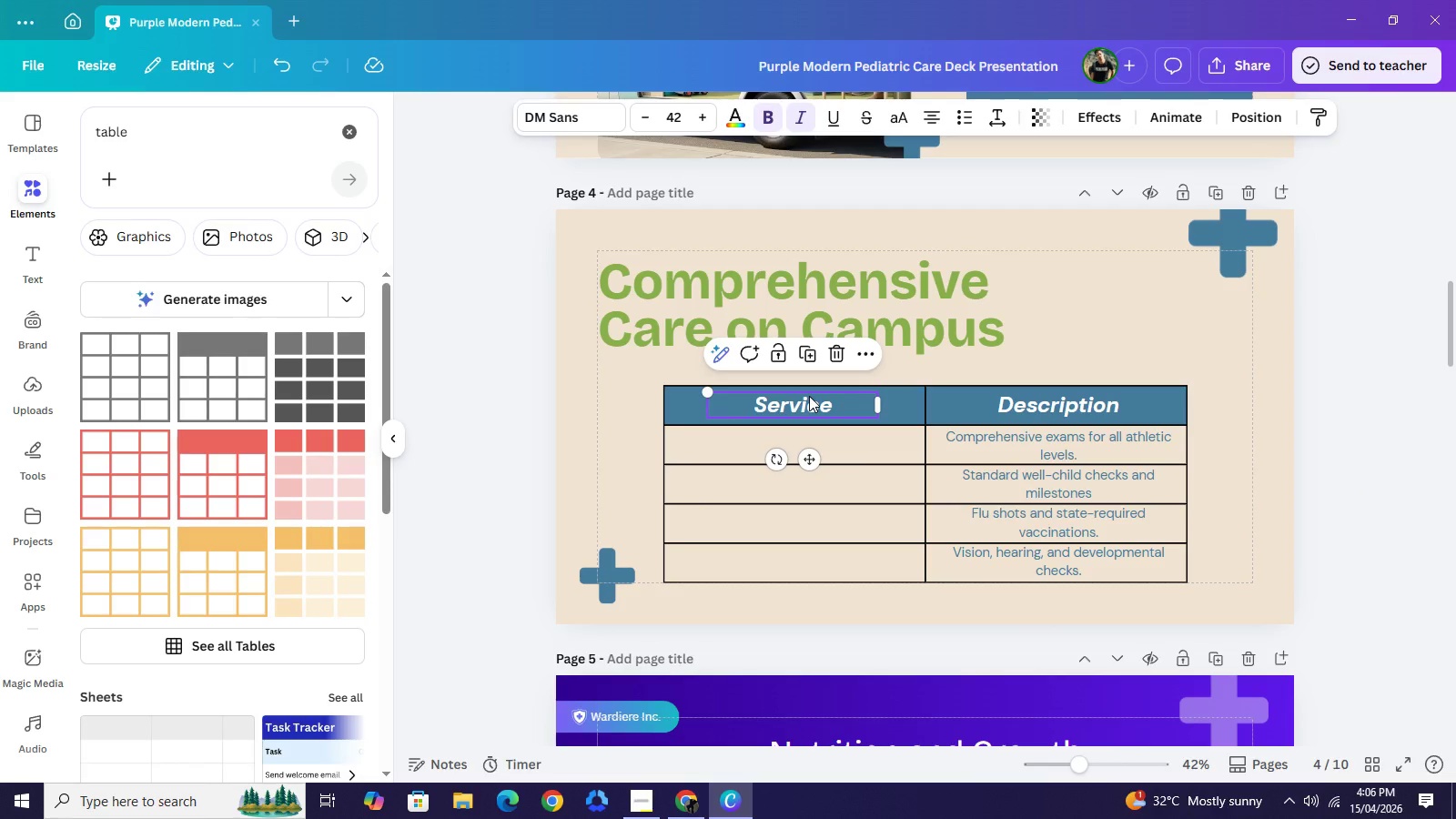 
key(Control+C)
 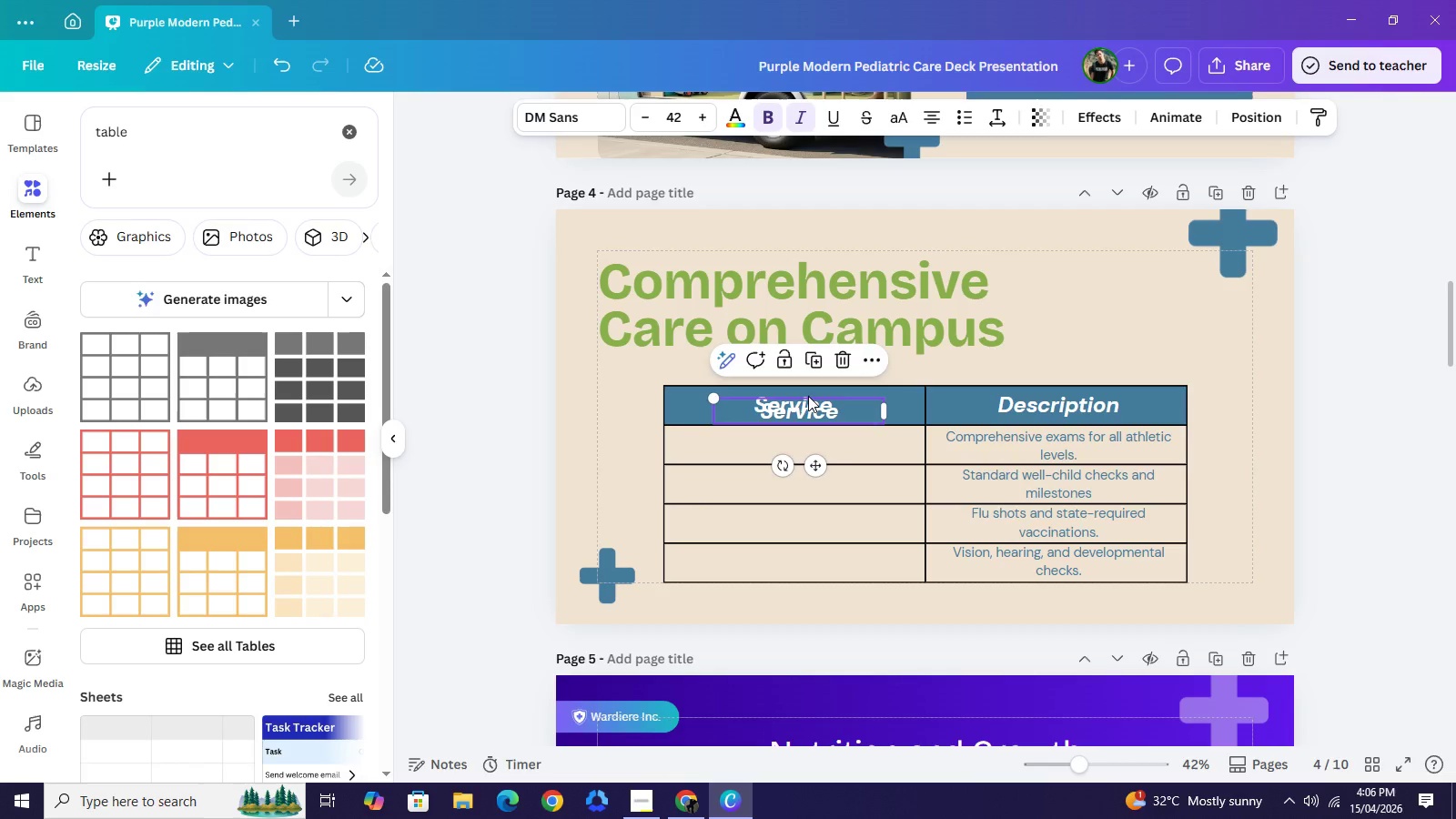 
key(Control+V)
 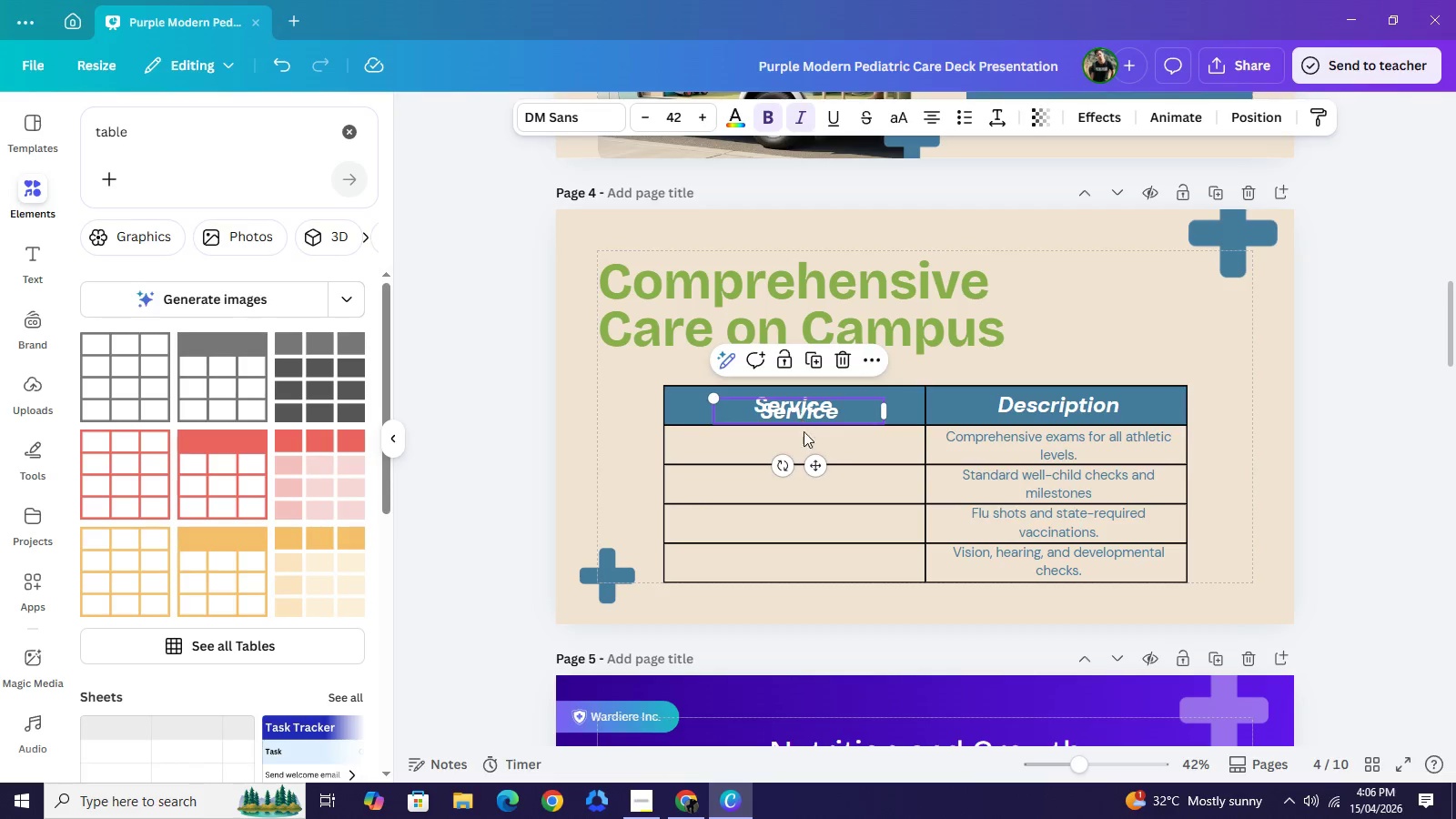 
left_click_drag(start_coordinate=[800, 412], to_coordinate=[797, 450])
 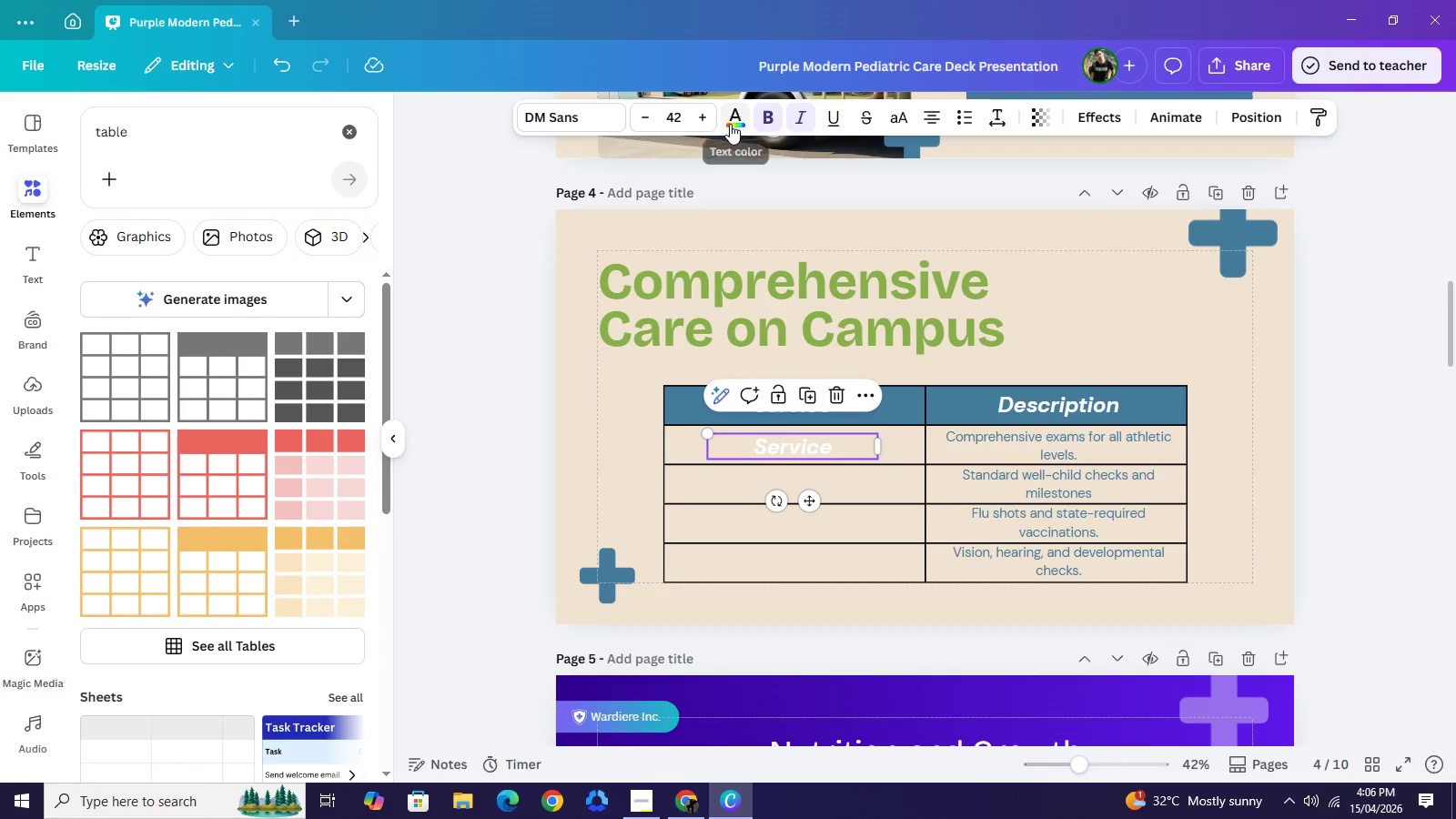 
left_click([730, 124])
 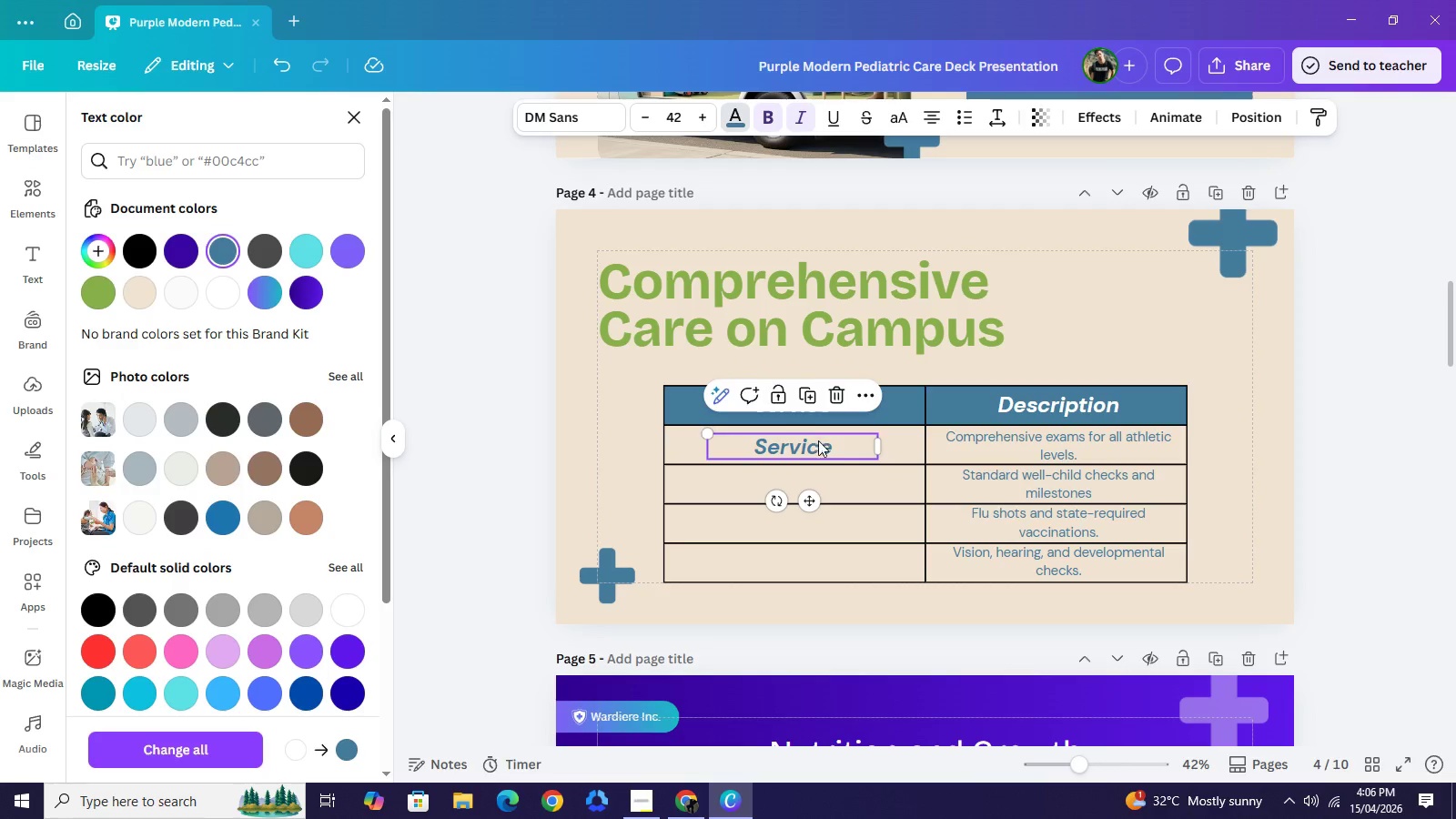 
double_click([819, 448])
 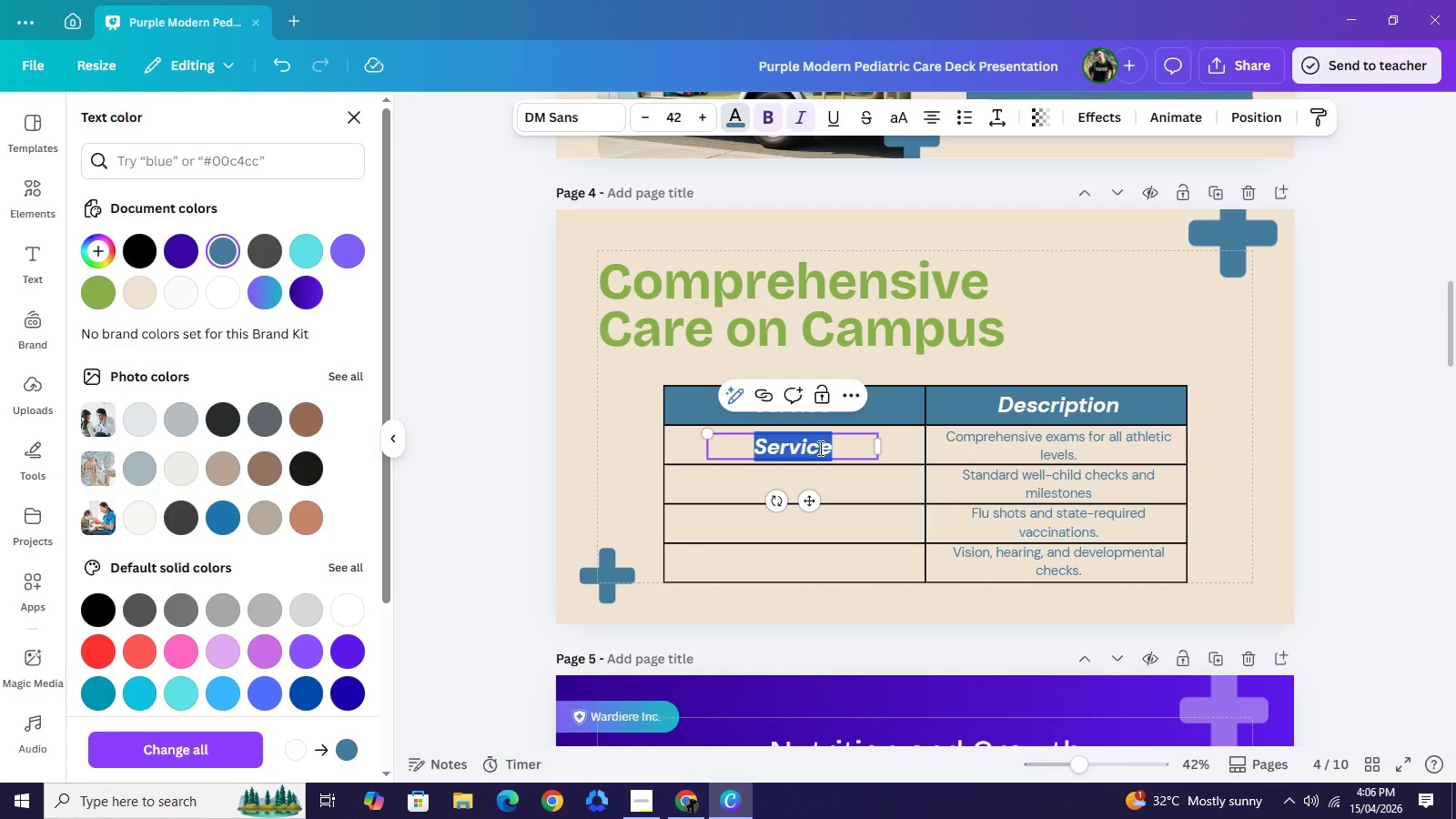 
type(Sports Physicals)
 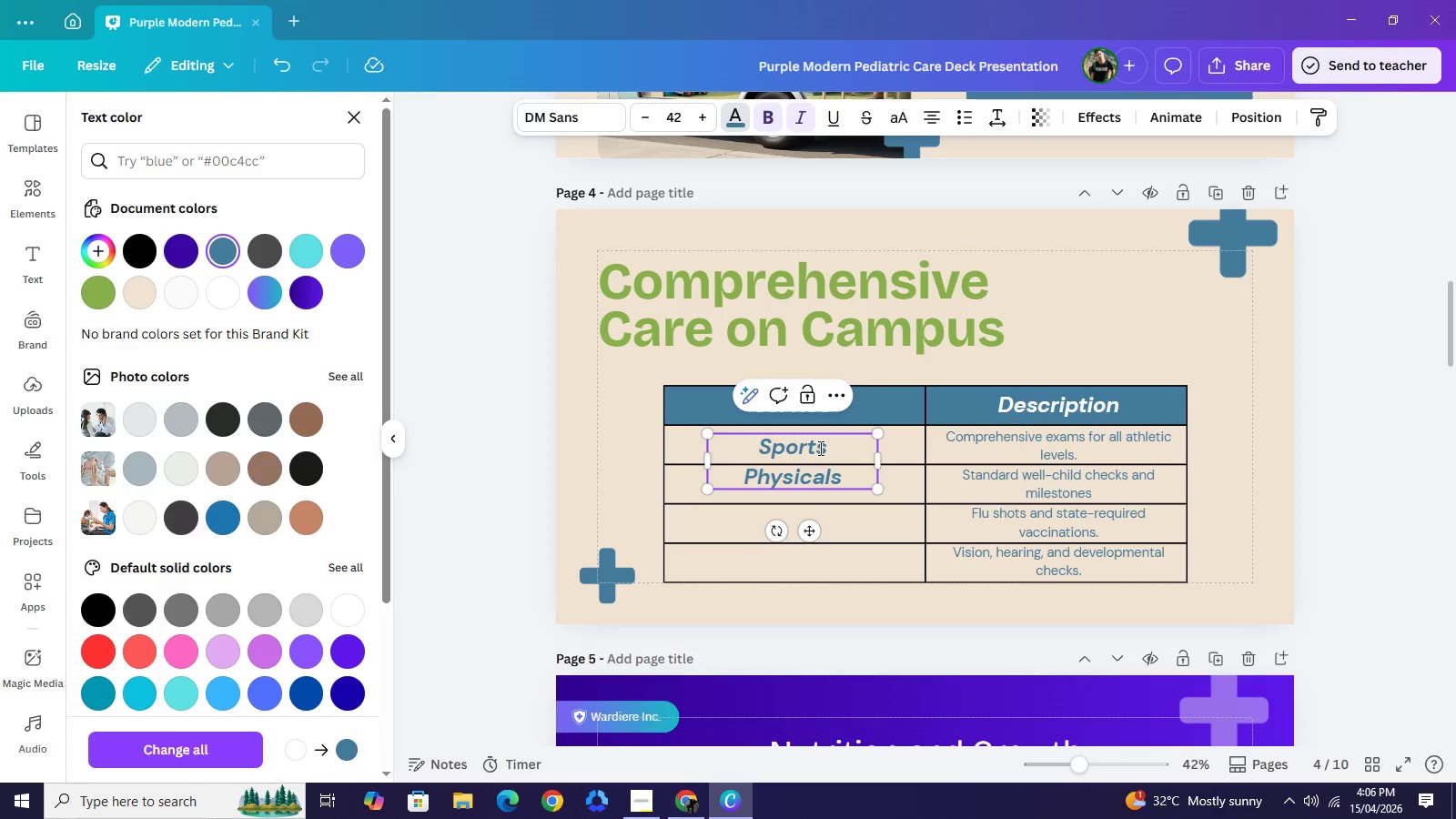 
left_click_drag(start_coordinate=[707, 460], to_coordinate=[675, 452])
 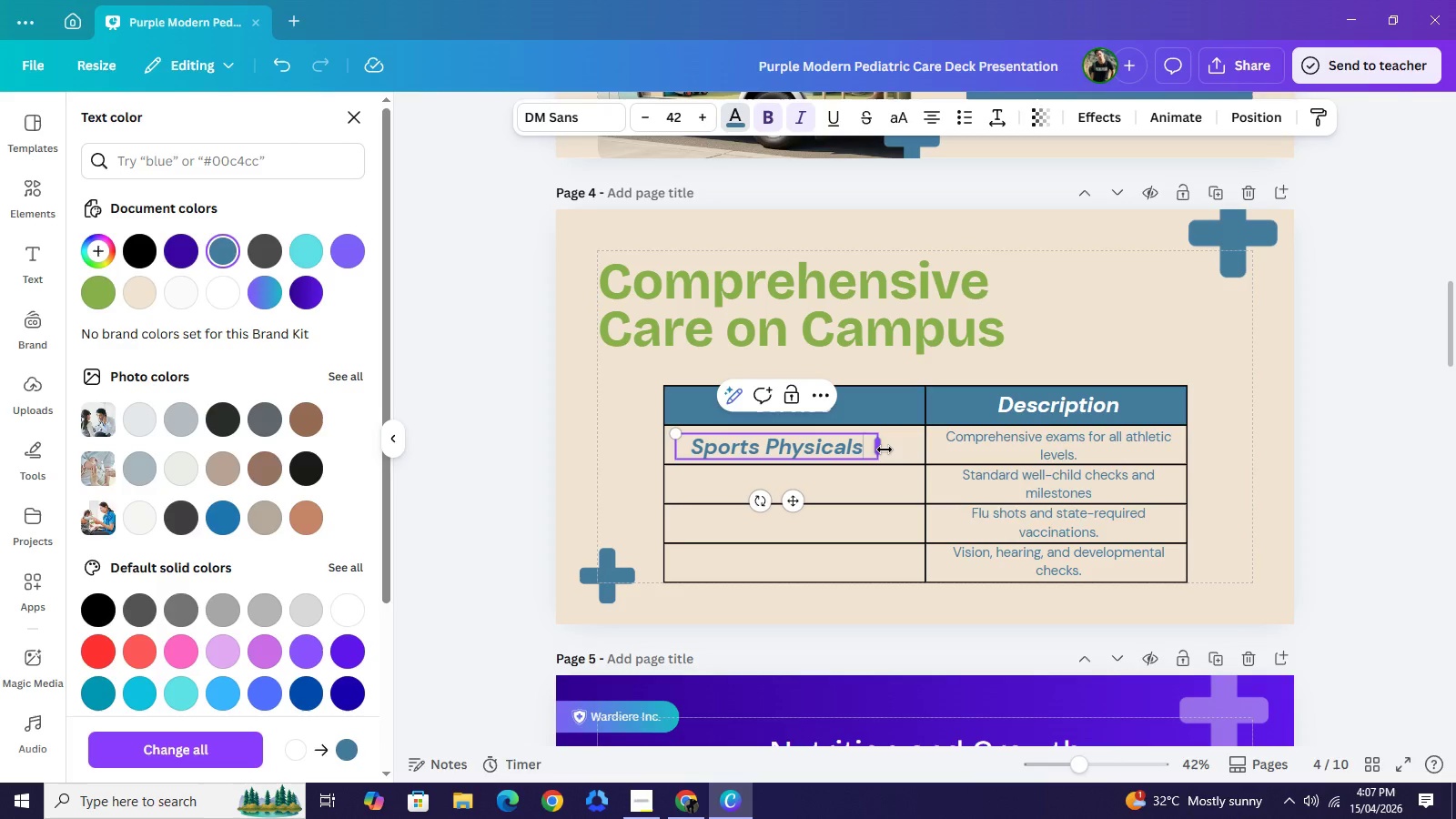 
left_click_drag(start_coordinate=[885, 450], to_coordinate=[921, 449])
 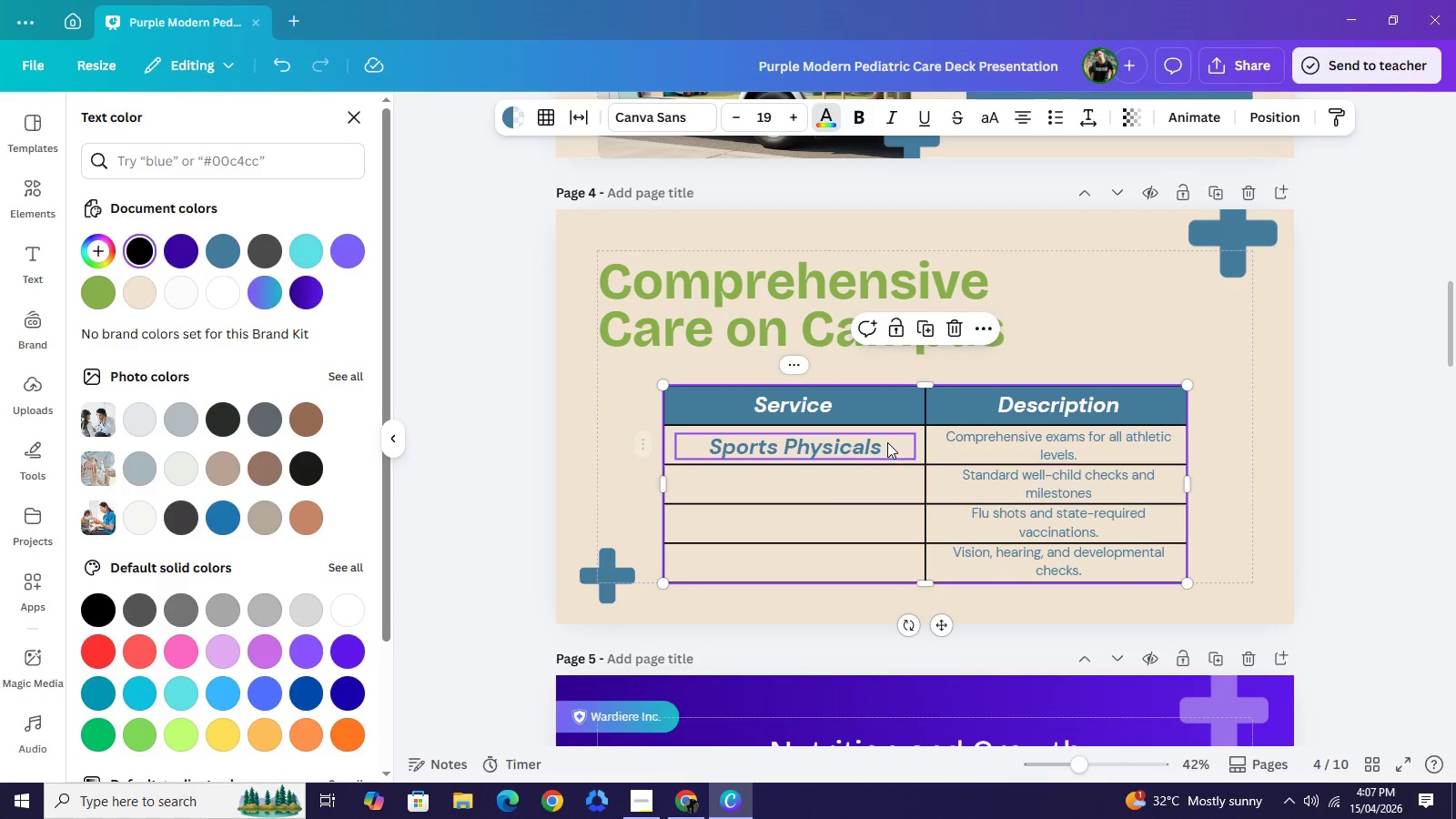 
left_click([875, 445])
 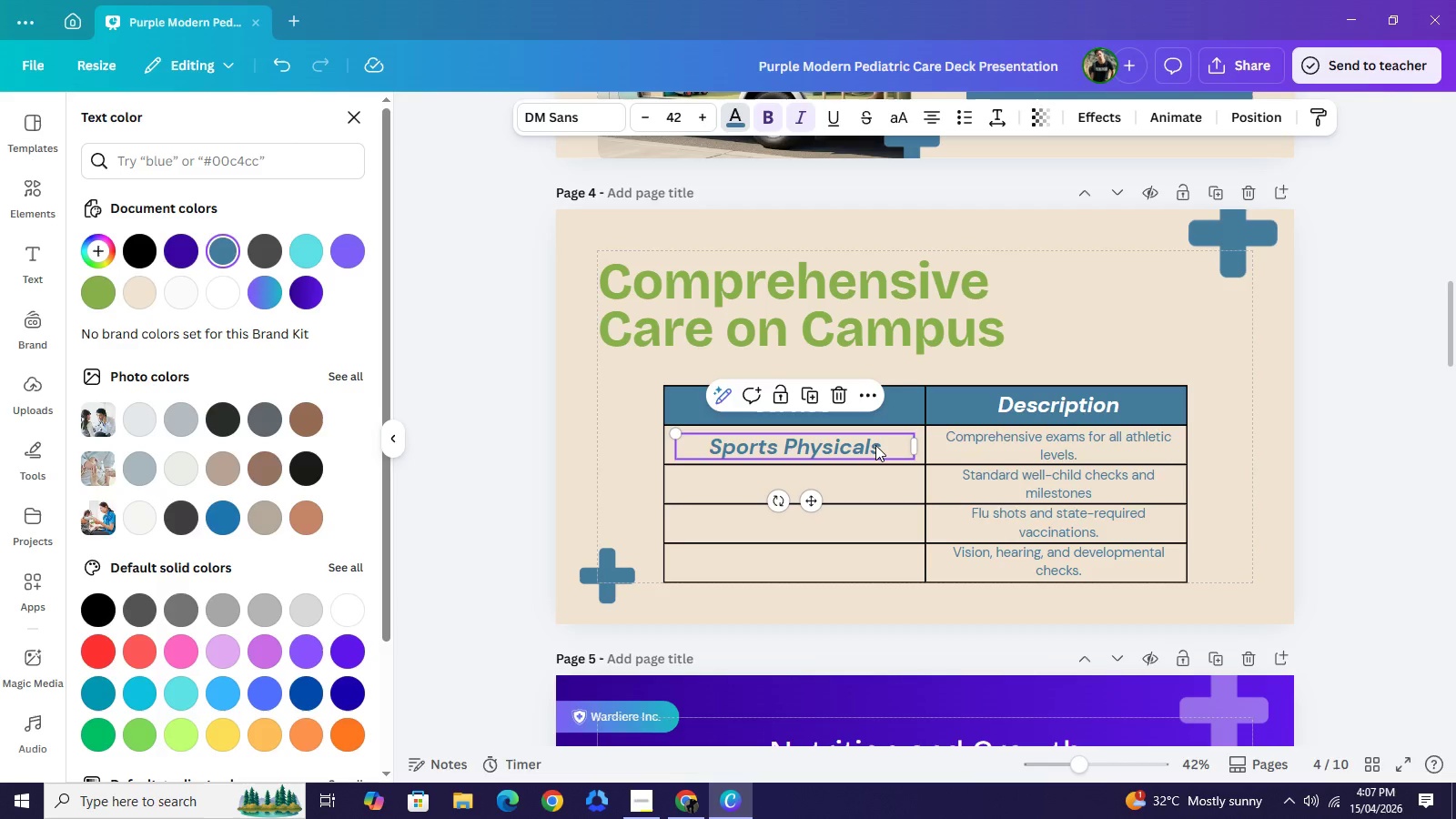 
key(Control+C)
 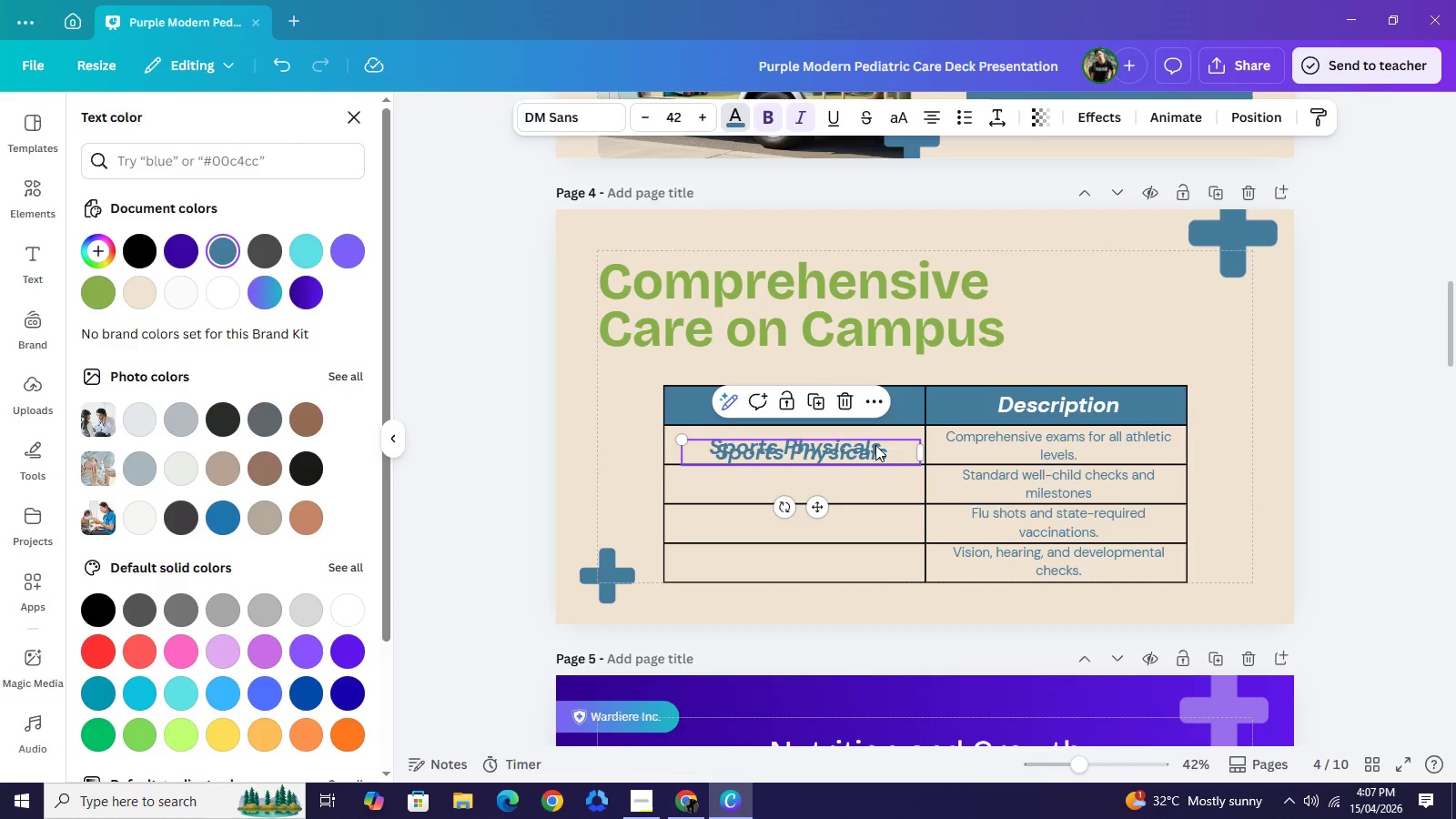 
key(Control+V)
 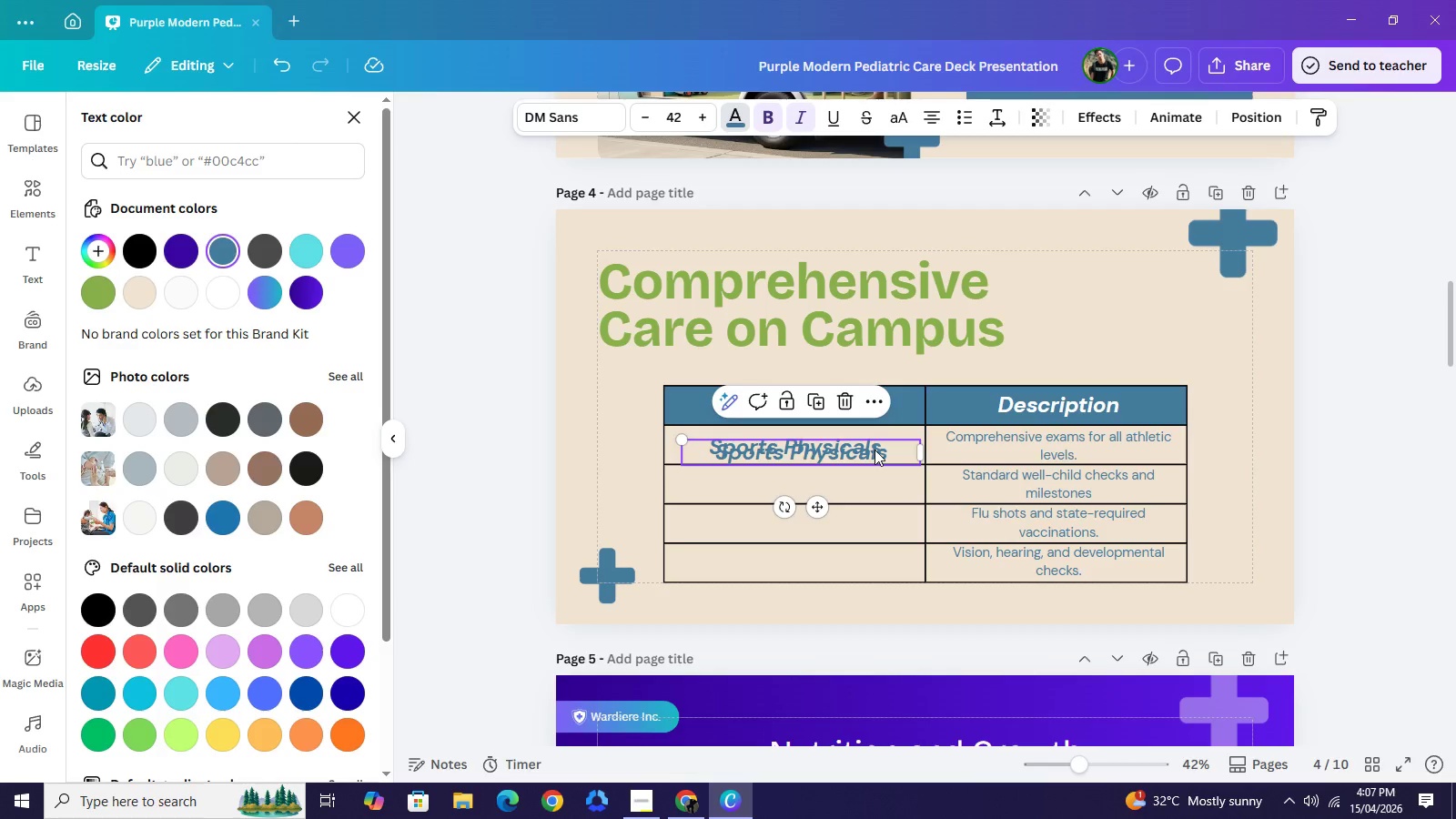 
left_click_drag(start_coordinate=[875, 445], to_coordinate=[872, 476])
 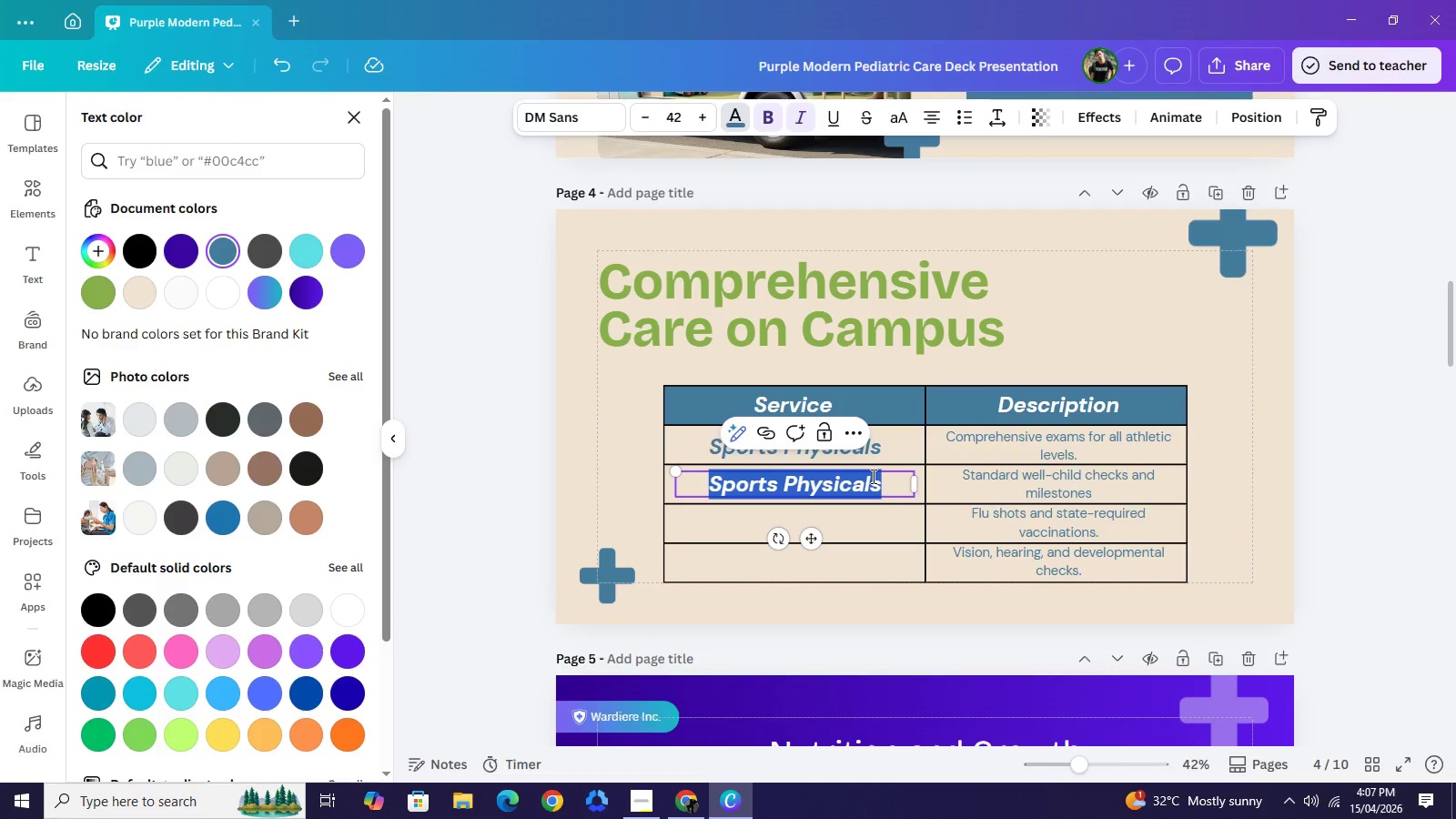 
double_click([872, 476])
 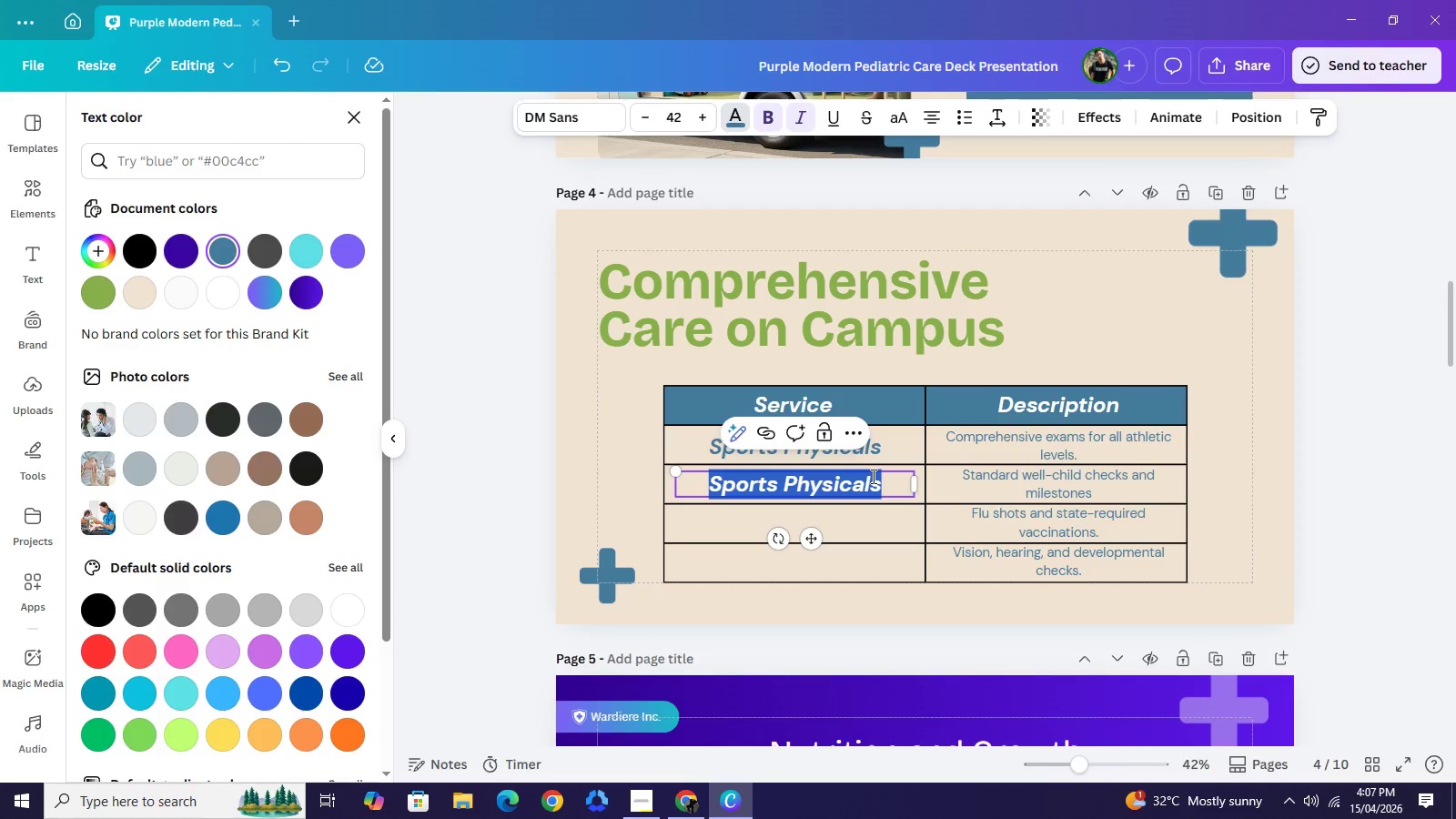 
type(Annual Wellness)
 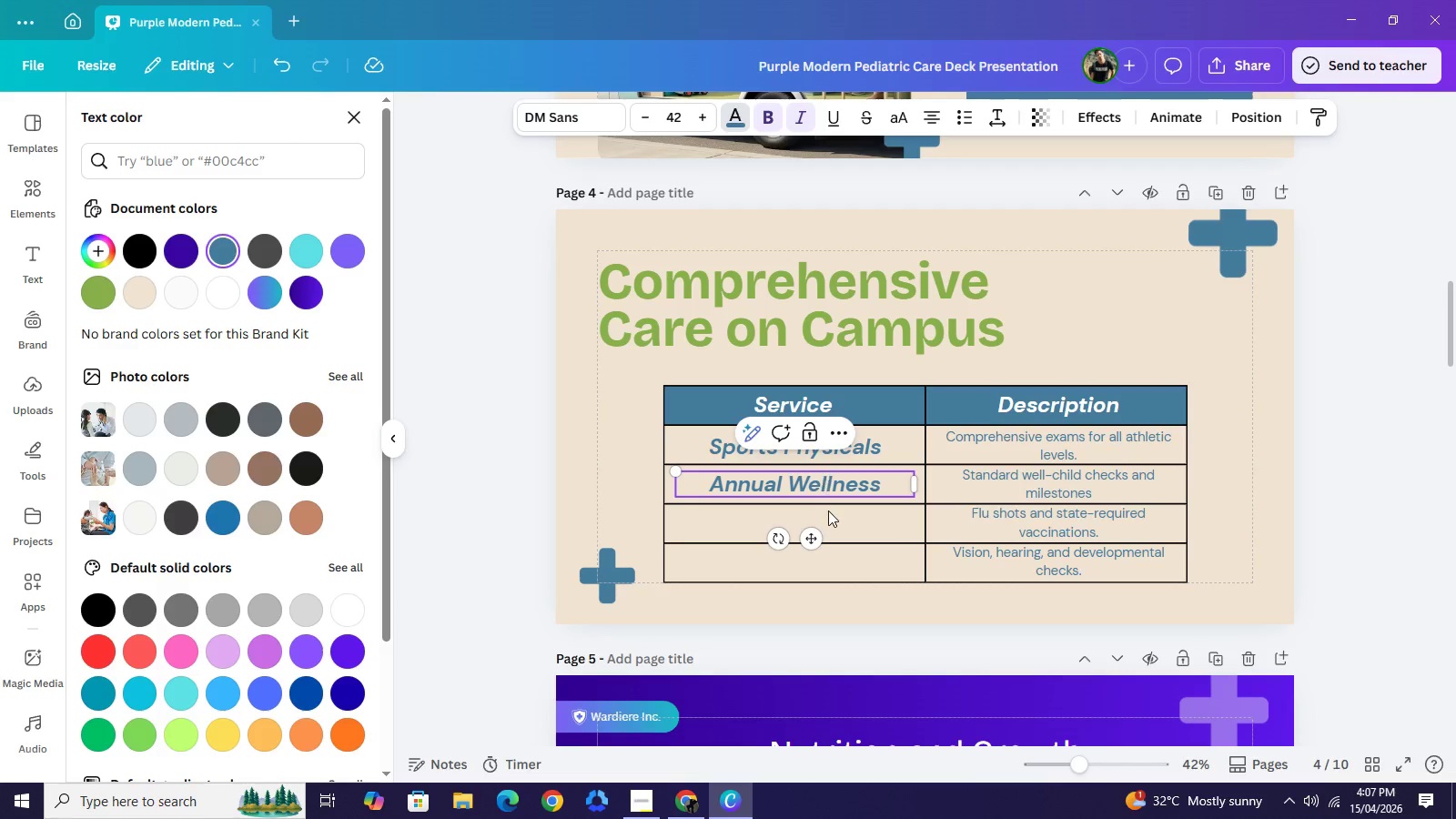 
left_click([856, 490])
 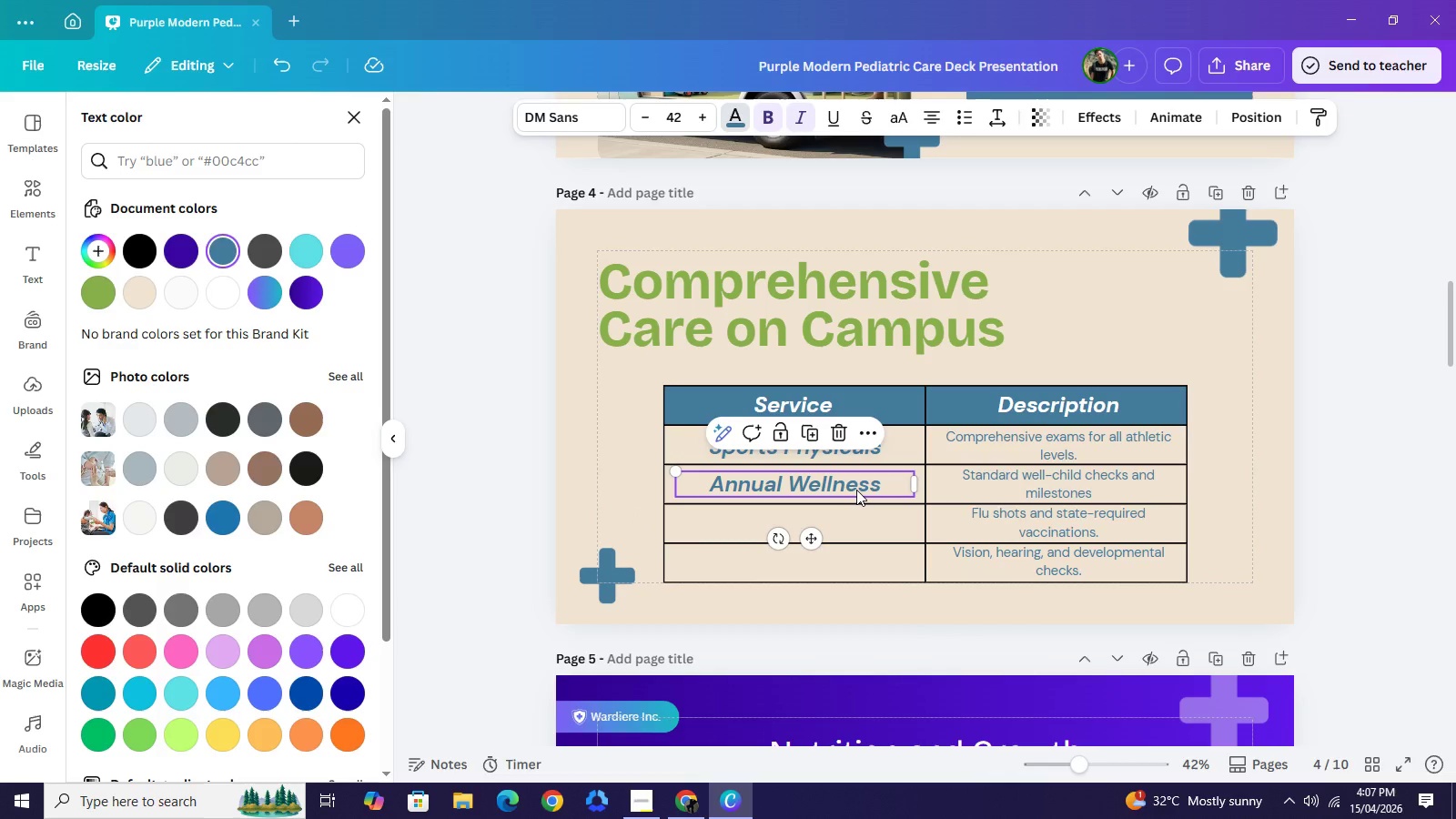 
key(Control+C)
 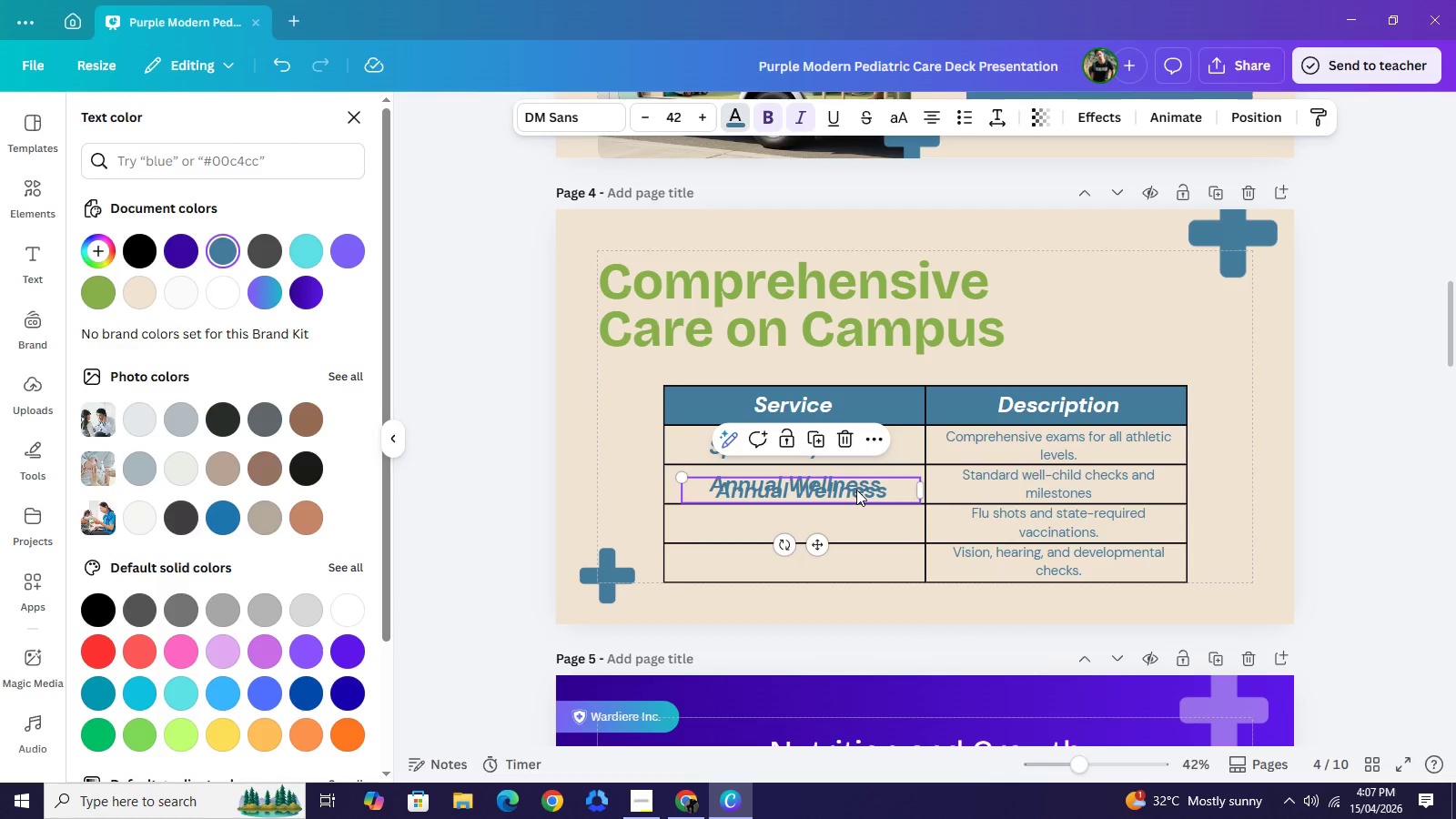 
key(Control+V)
 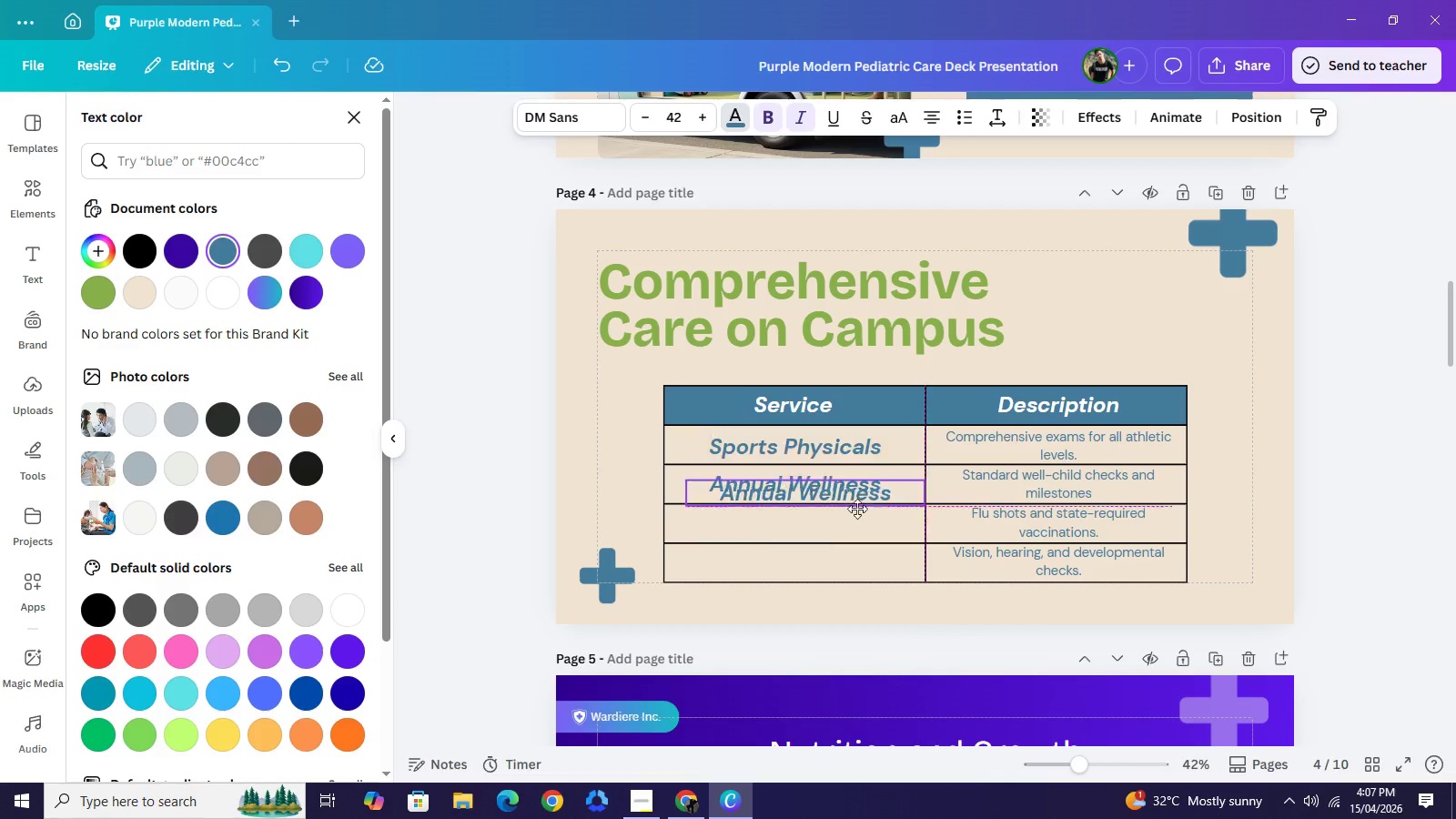 
left_click_drag(start_coordinate=[856, 490], to_coordinate=[852, 522])
 